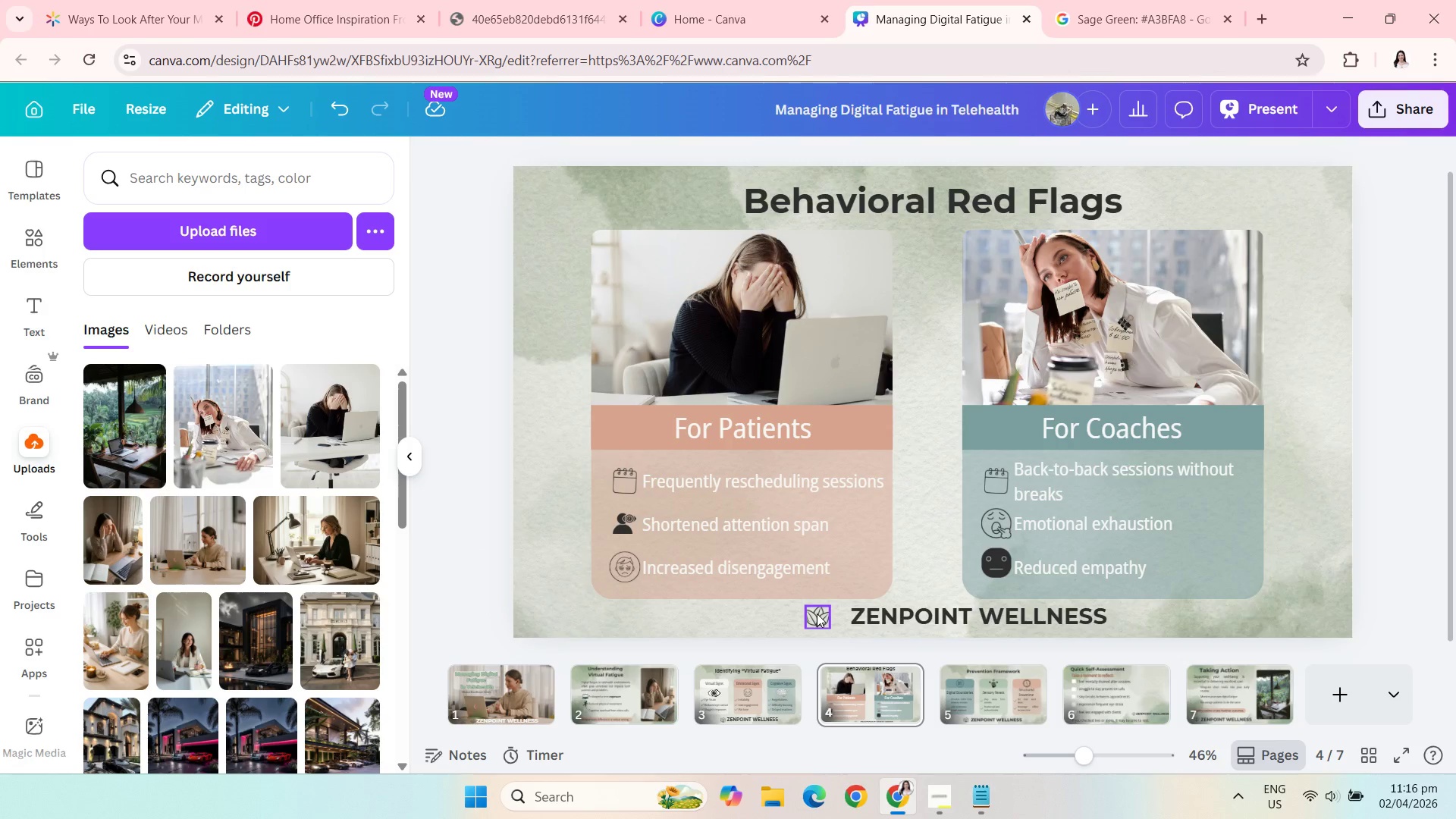 
left_click_drag(start_coordinate=[817, 615], to_coordinate=[822, 615])
 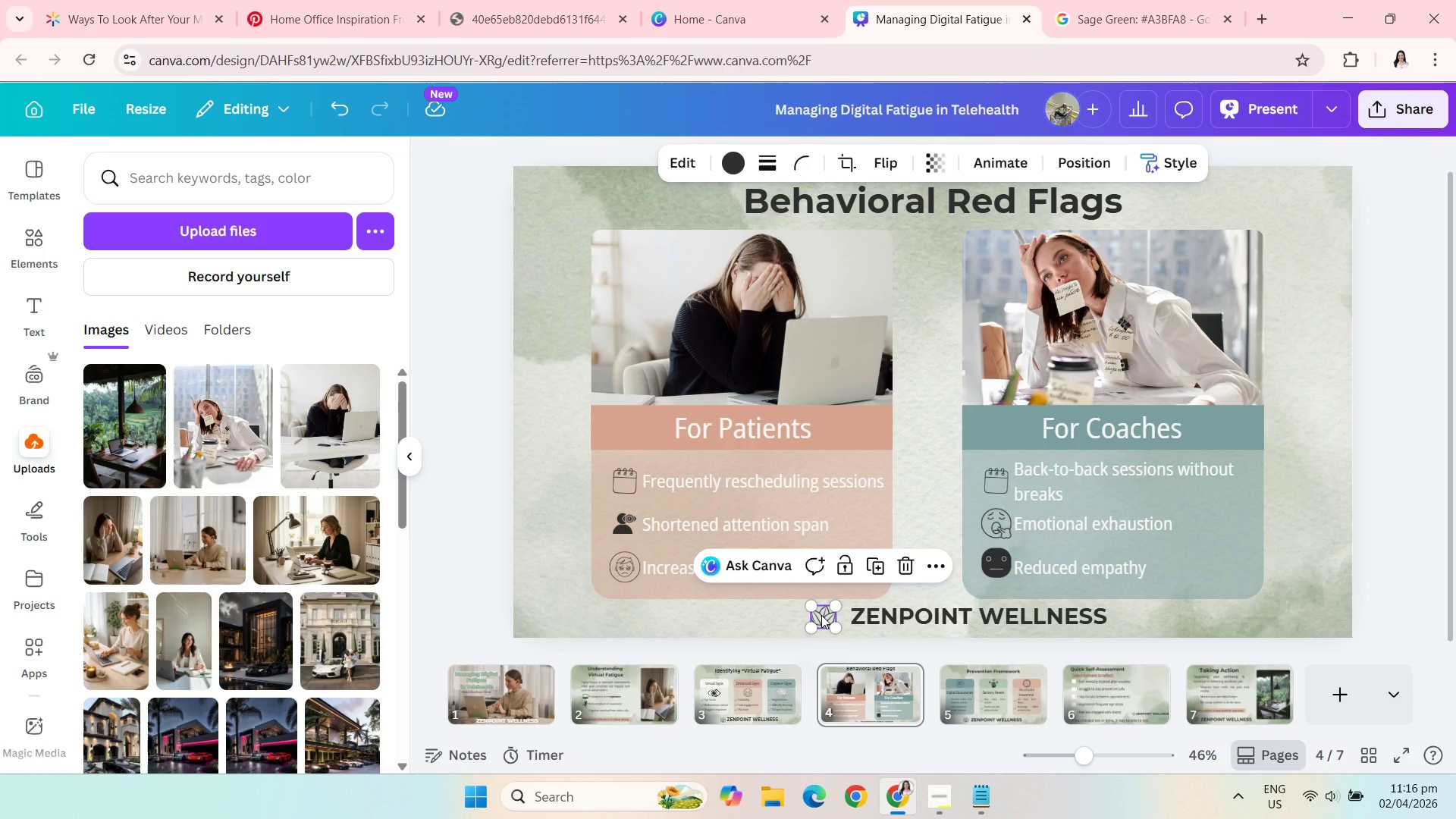 
left_click_drag(start_coordinate=[821, 615], to_coordinate=[826, 615])
 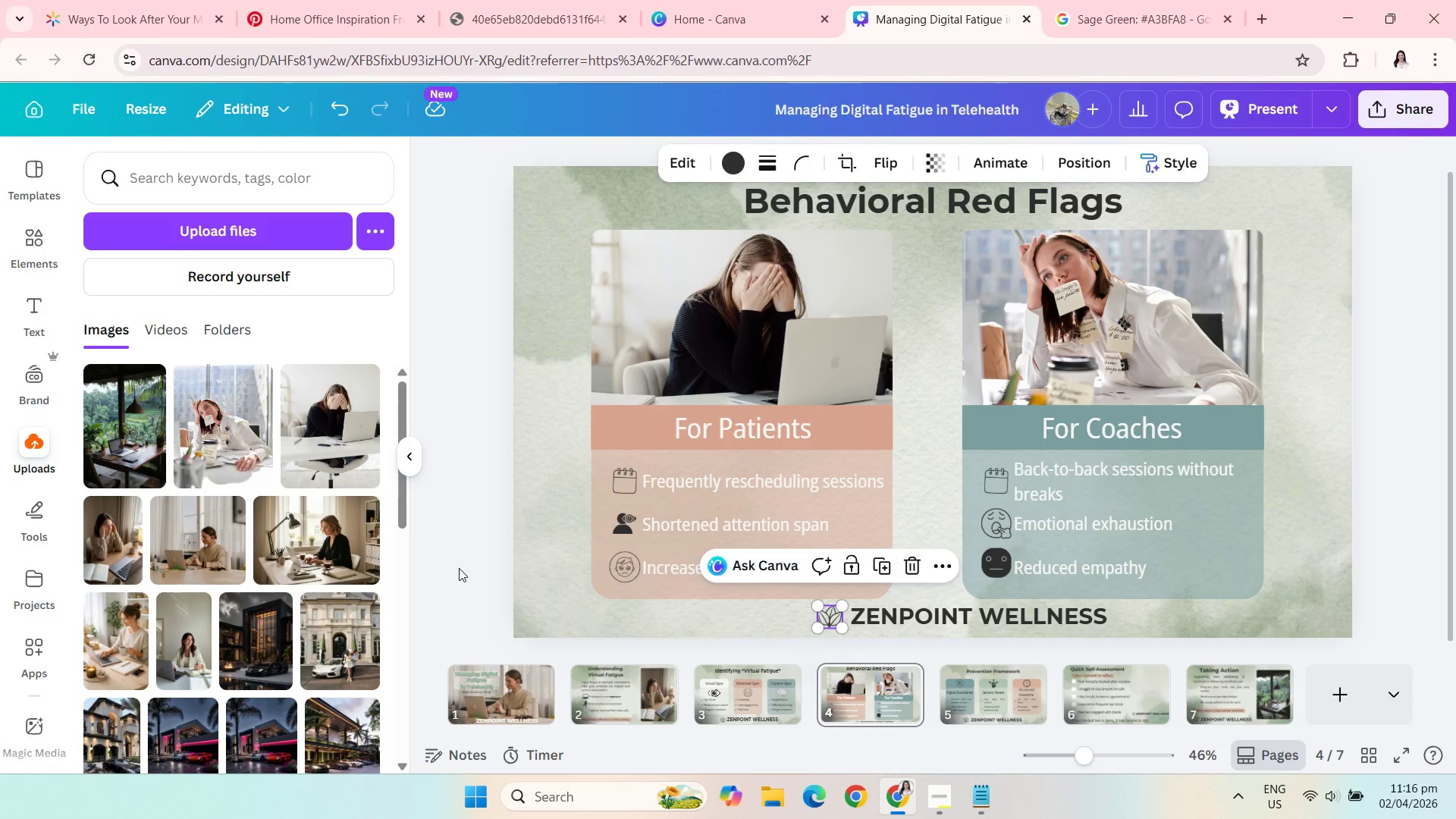 
left_click([459, 568])
 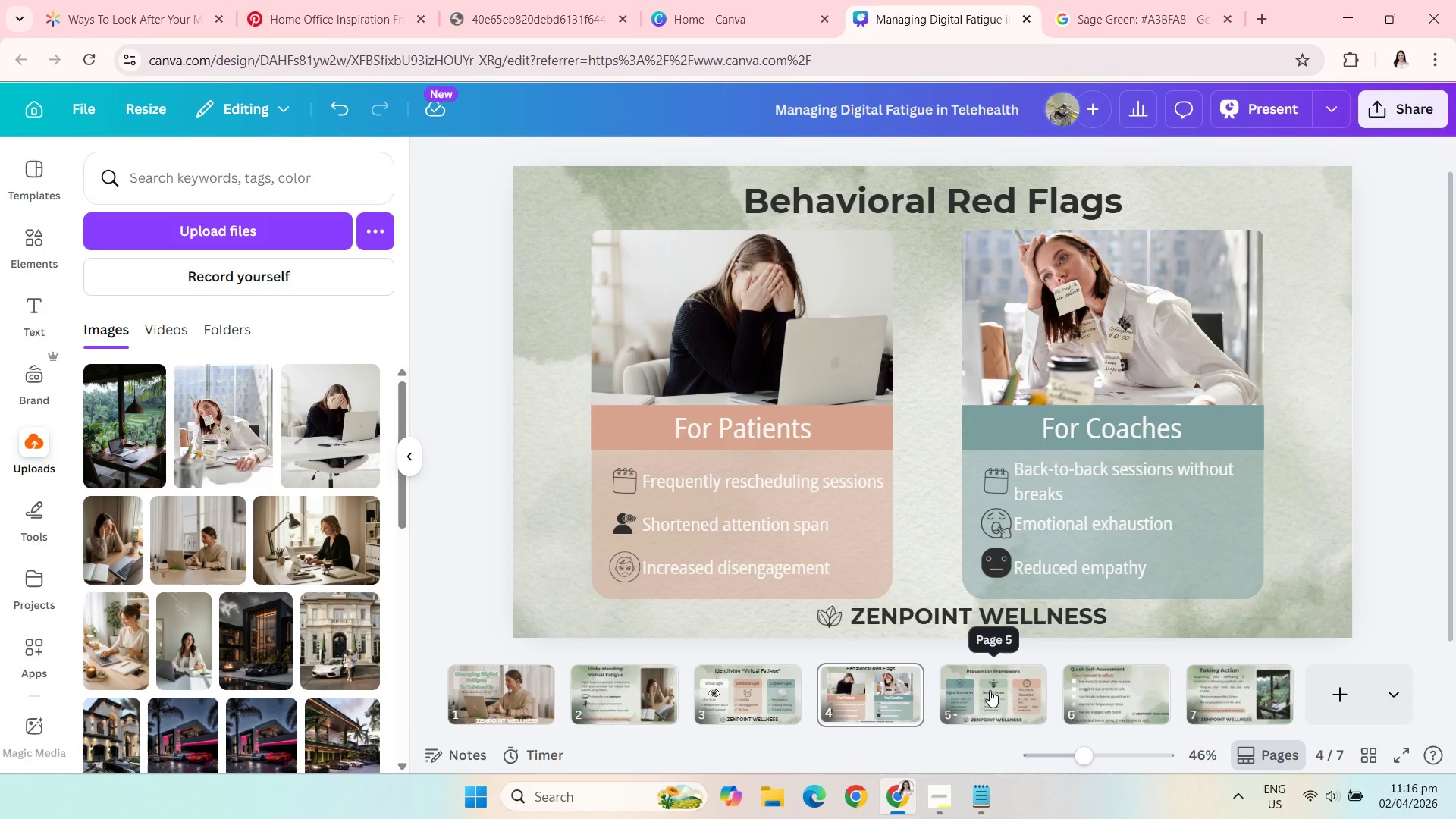 
left_click([990, 690])
 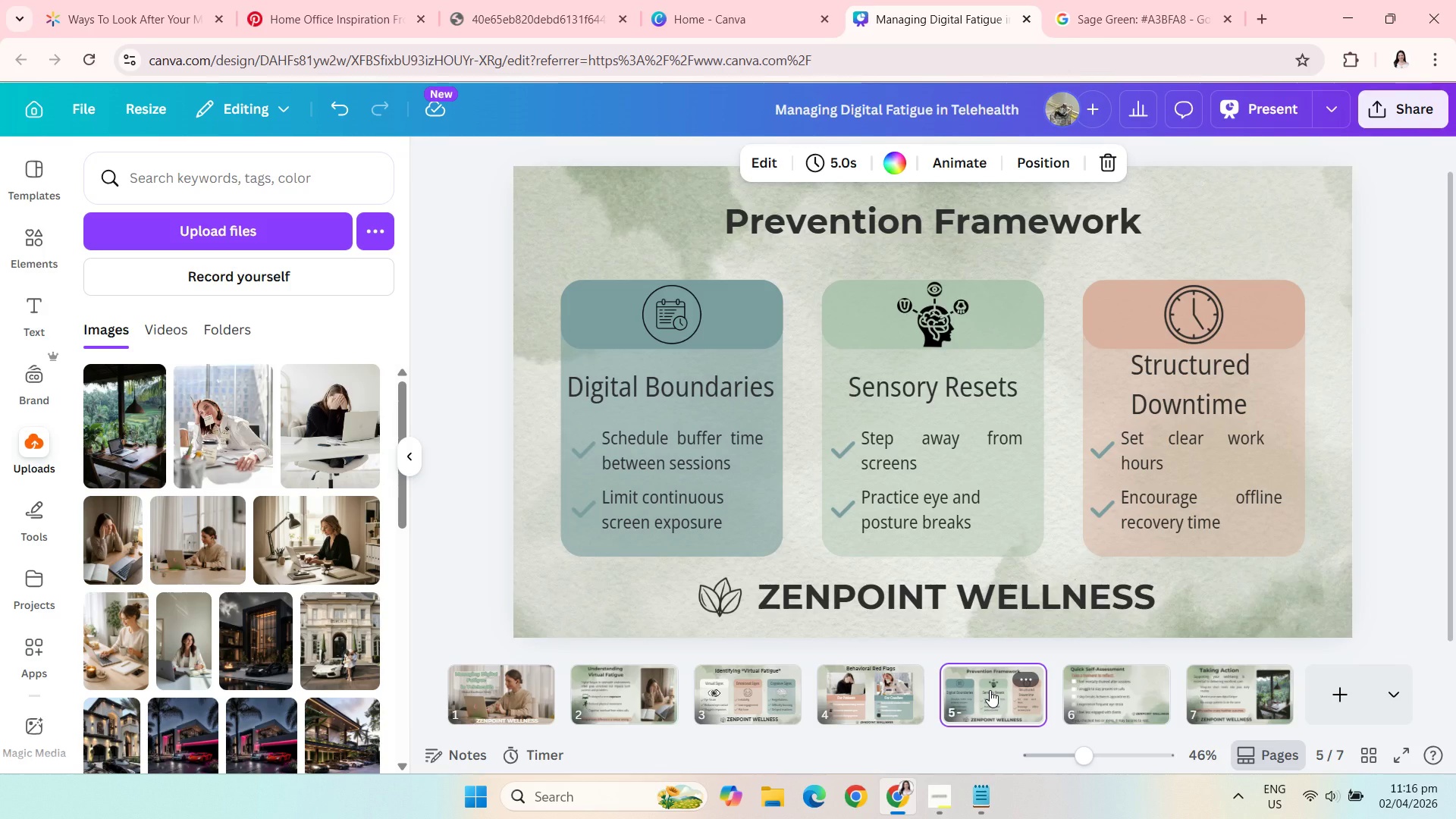 
wait(5.05)
 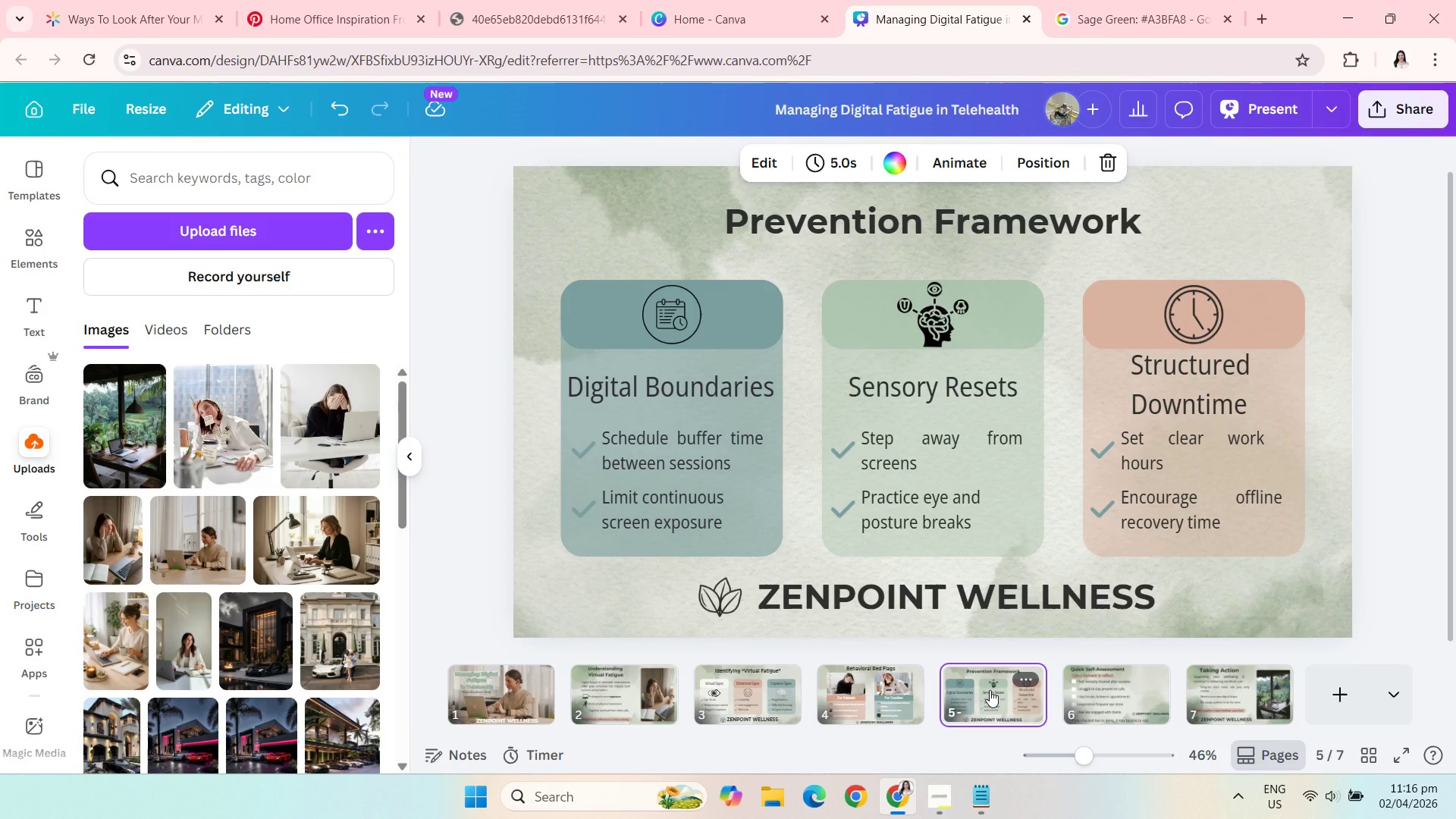 
left_click_drag(start_coordinate=[924, 608], to_coordinate=[931, 608])
 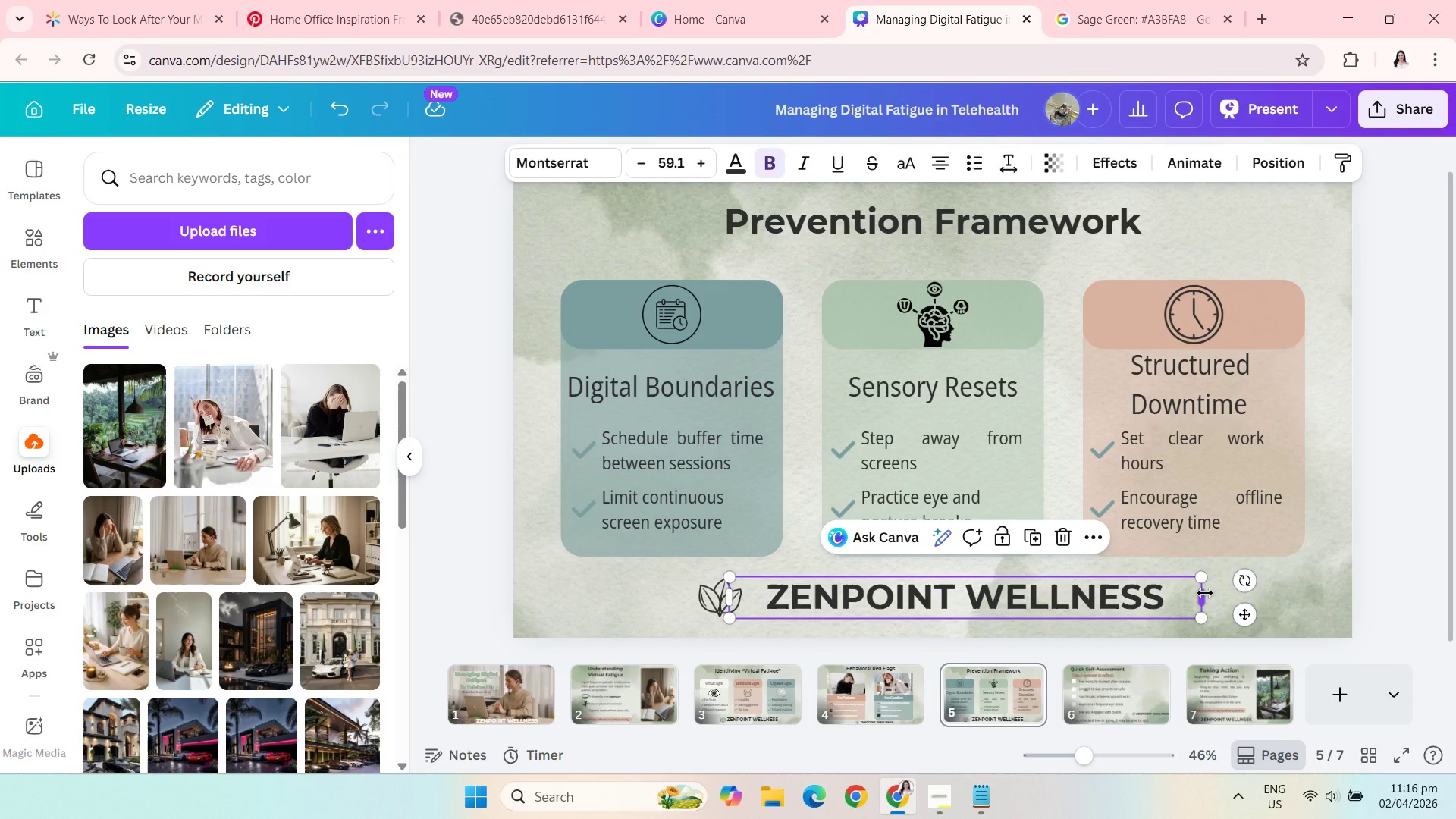 
left_click_drag(start_coordinate=[1205, 593], to_coordinate=[1148, 595])
 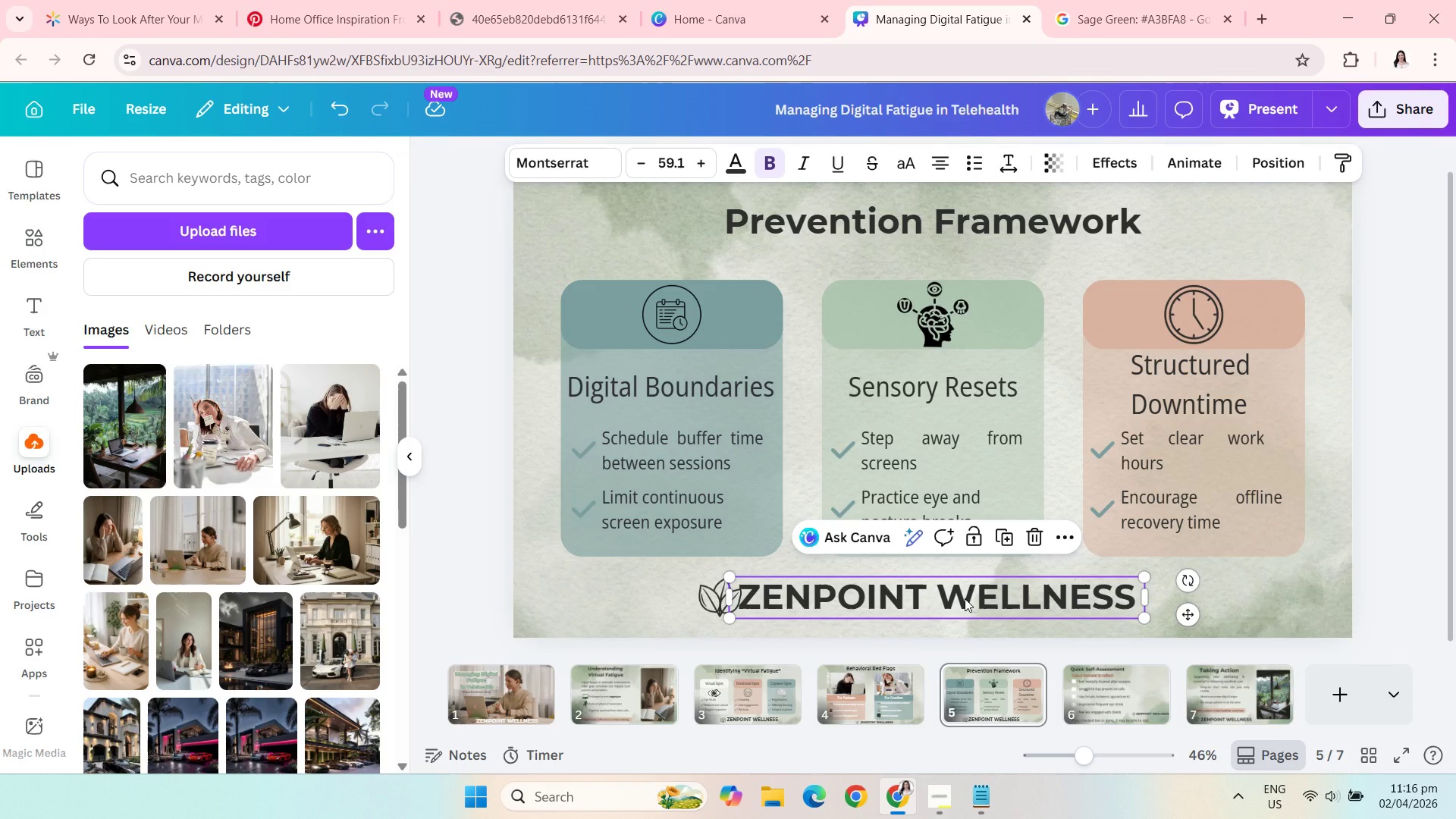 
left_click_drag(start_coordinate=[965, 598], to_coordinate=[985, 598])
 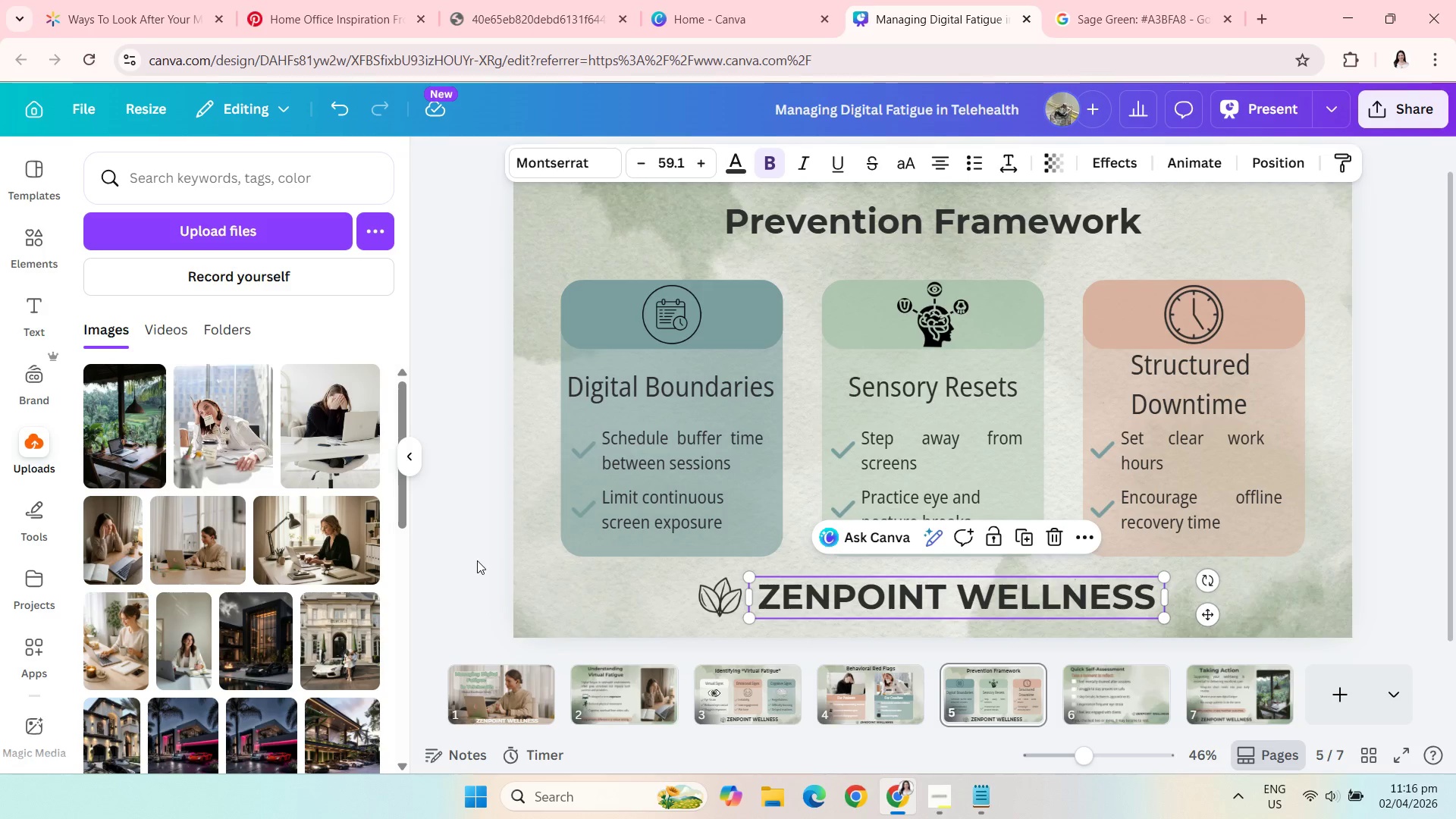 
left_click([477, 560])
 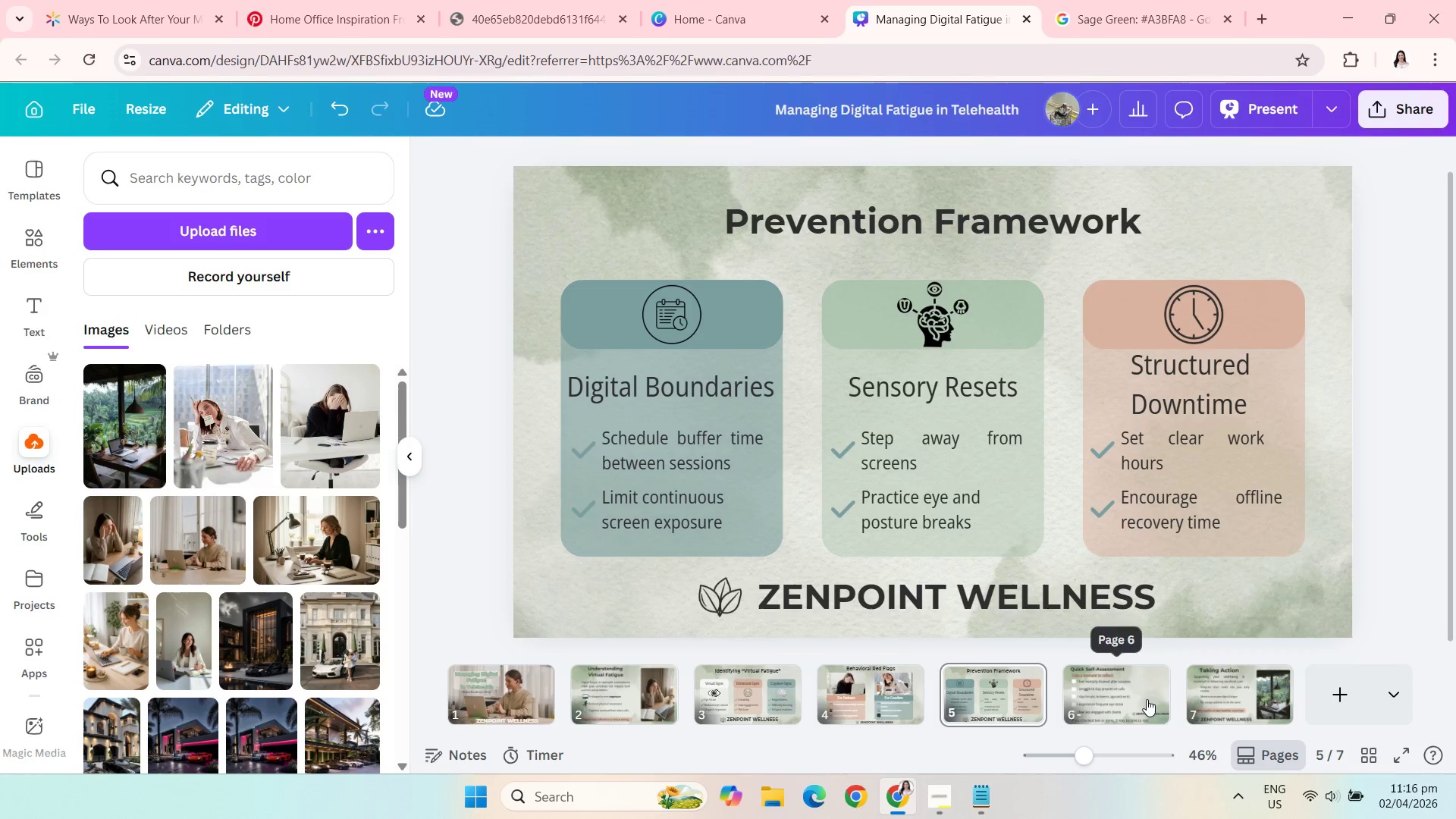 
left_click([1147, 699])
 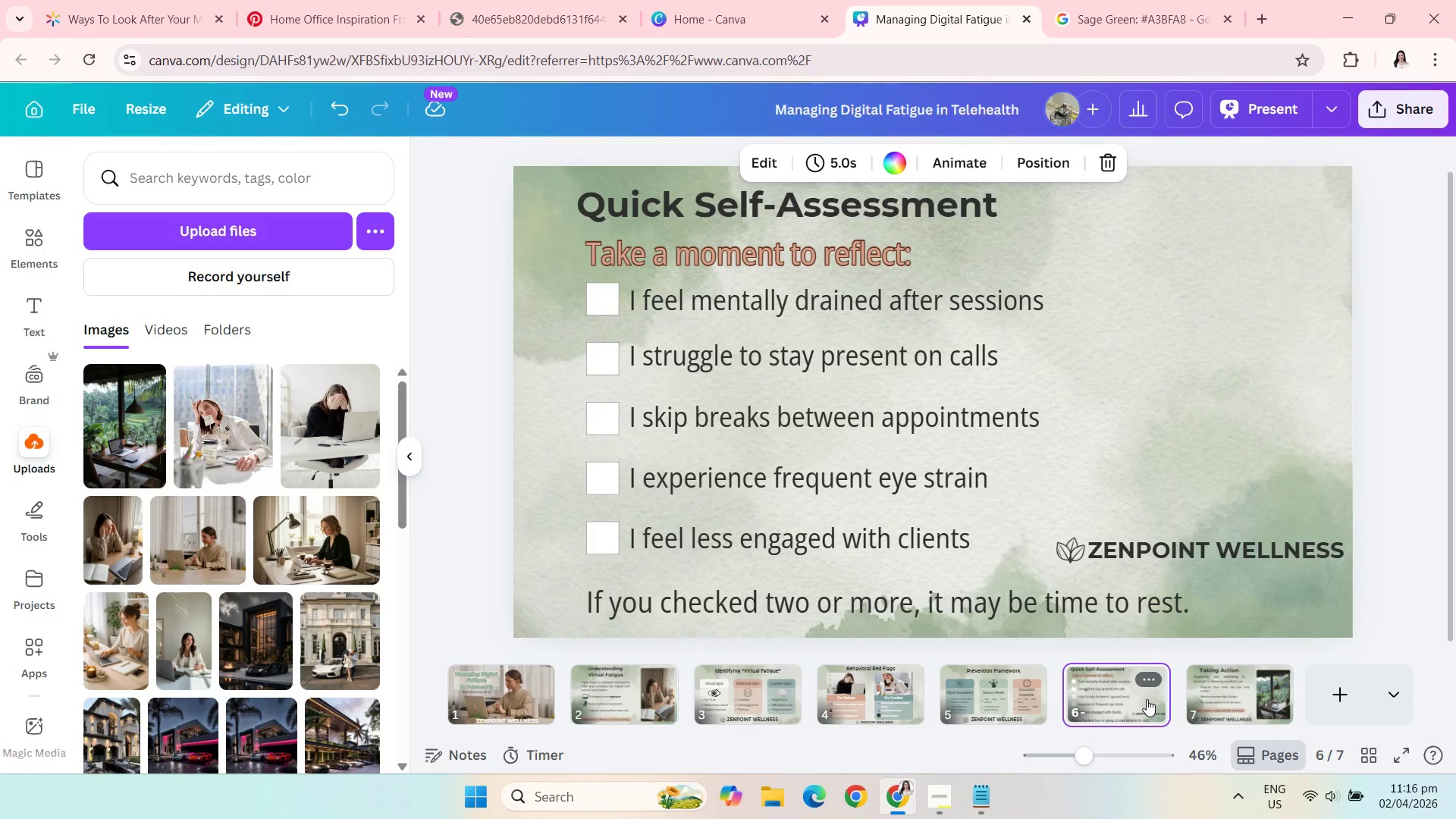 
wait(10.97)
 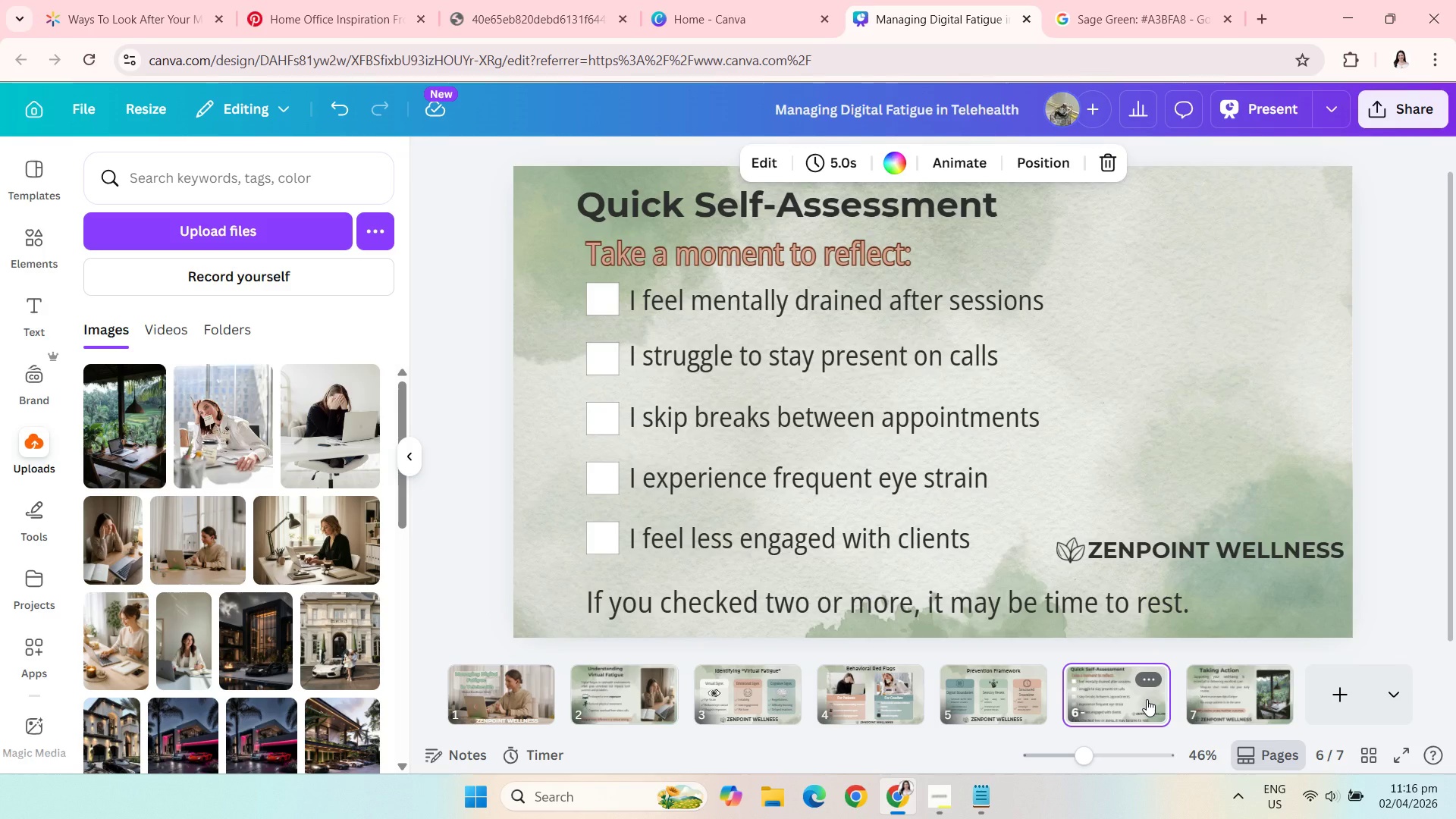 
left_click_drag(start_coordinate=[1043, 607], to_coordinate=[1044, 582])
 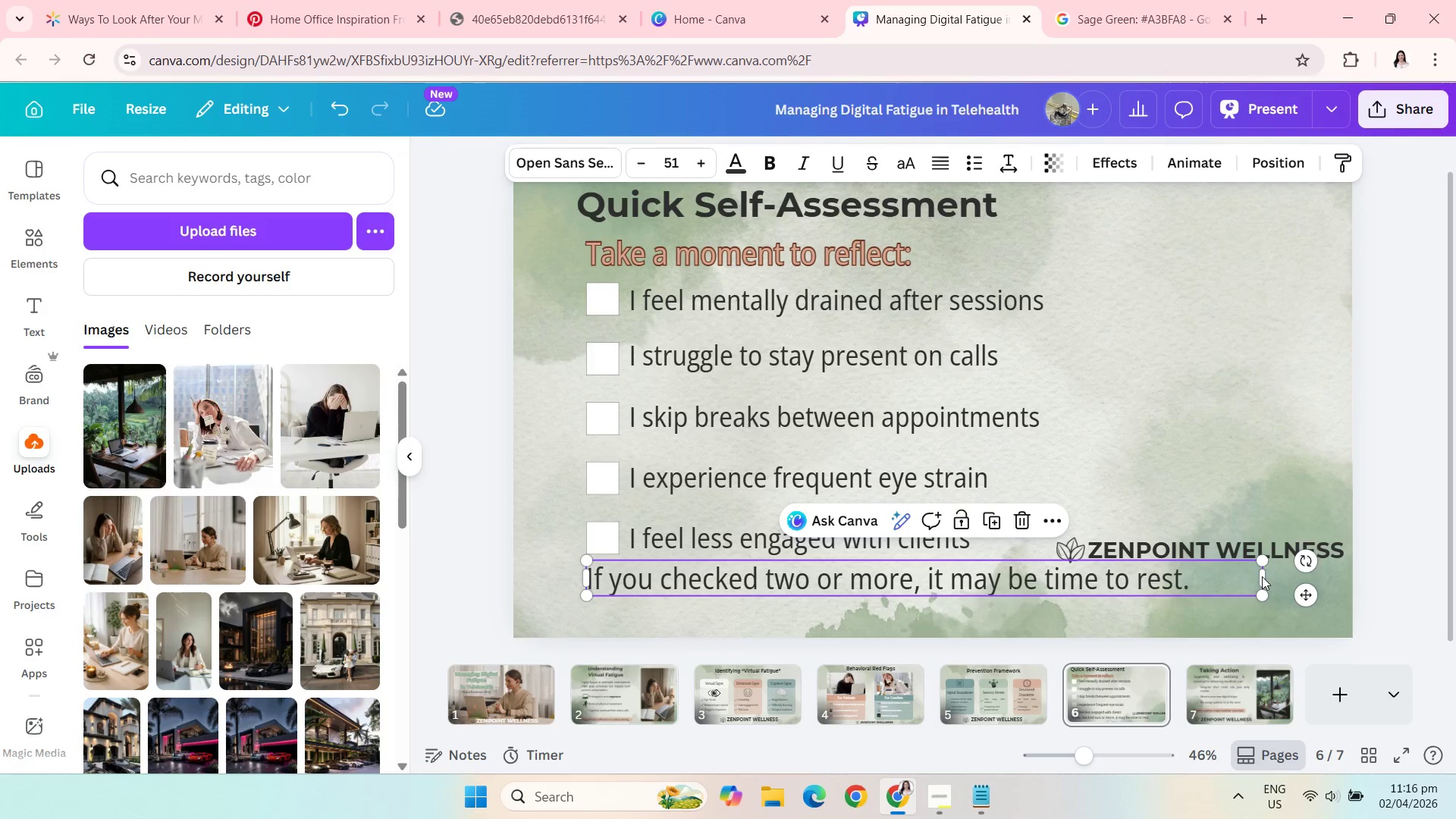 
double_click([1262, 576])
 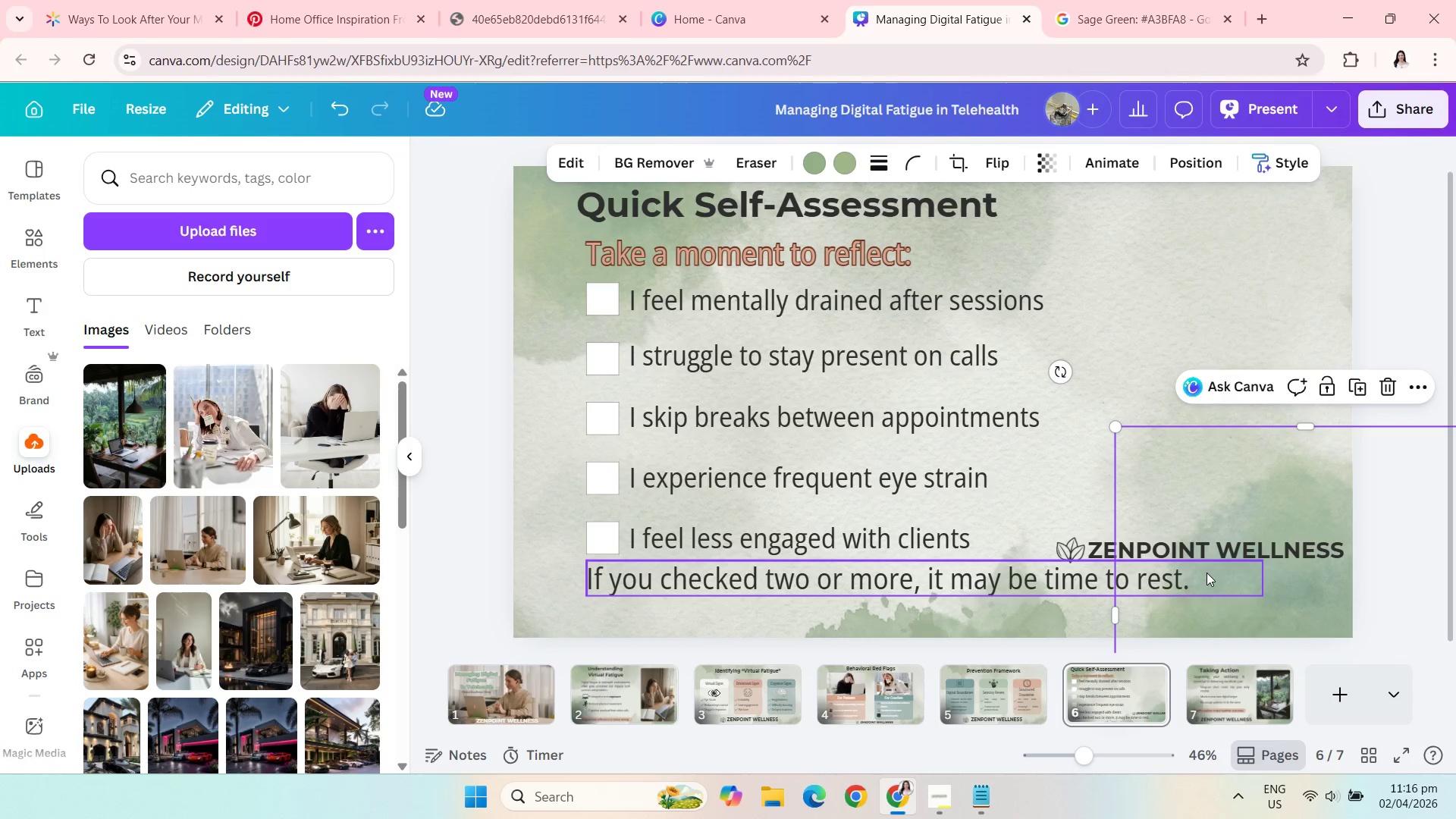 
left_click([1207, 573])
 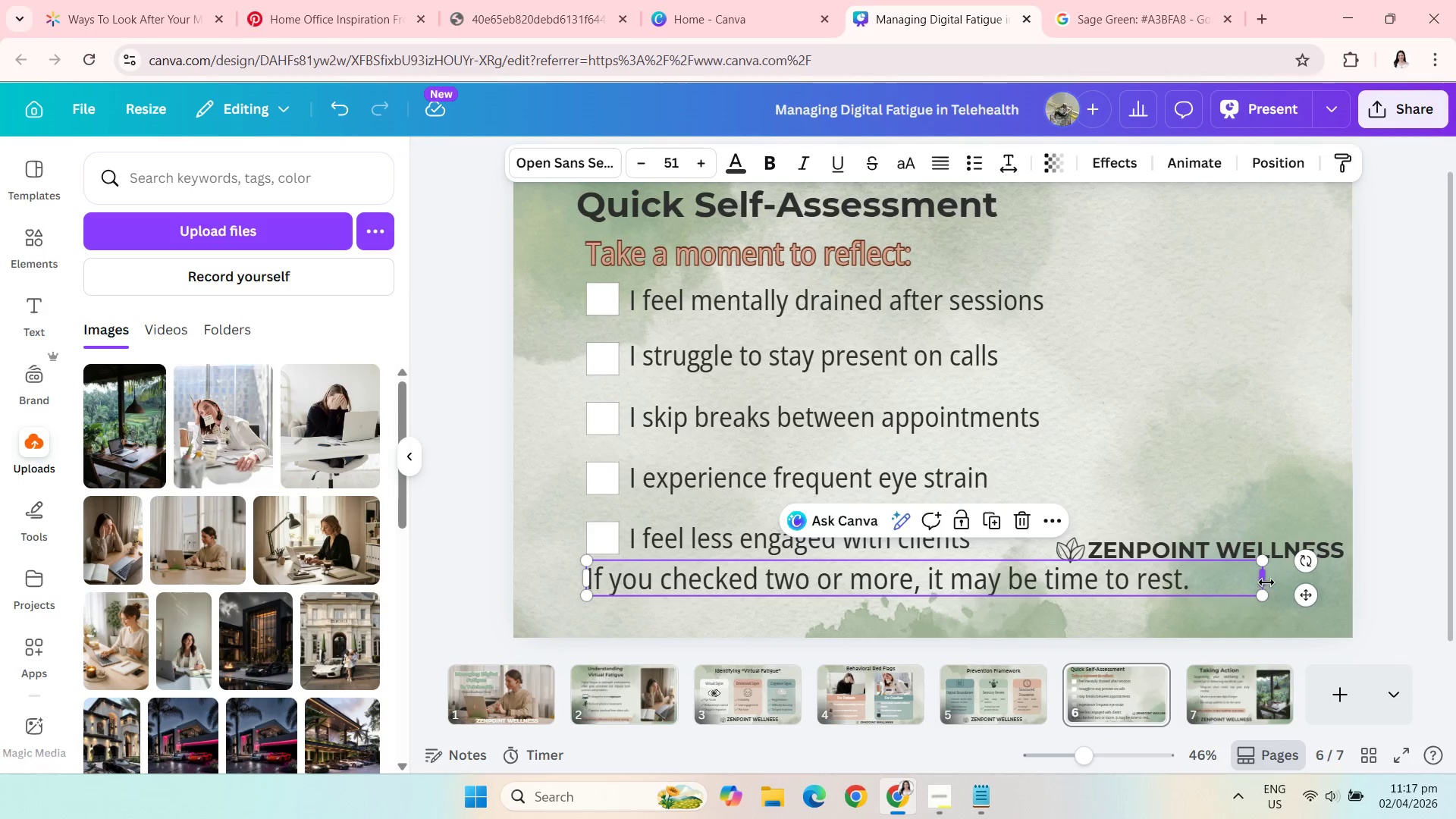 
left_click_drag(start_coordinate=[1266, 582], to_coordinate=[1197, 578])
 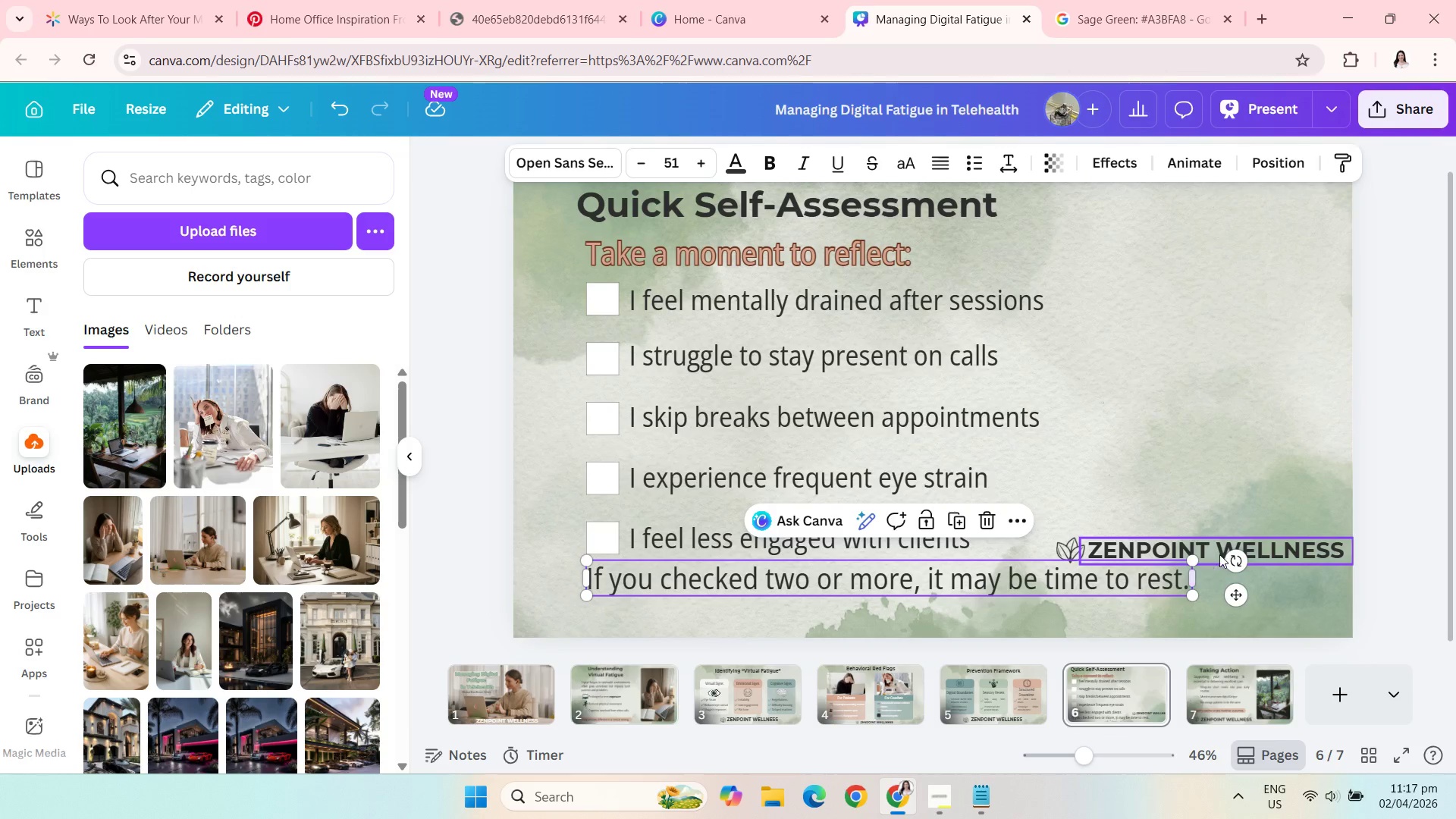 
left_click_drag(start_coordinate=[1244, 541], to_coordinate=[1006, 608])
 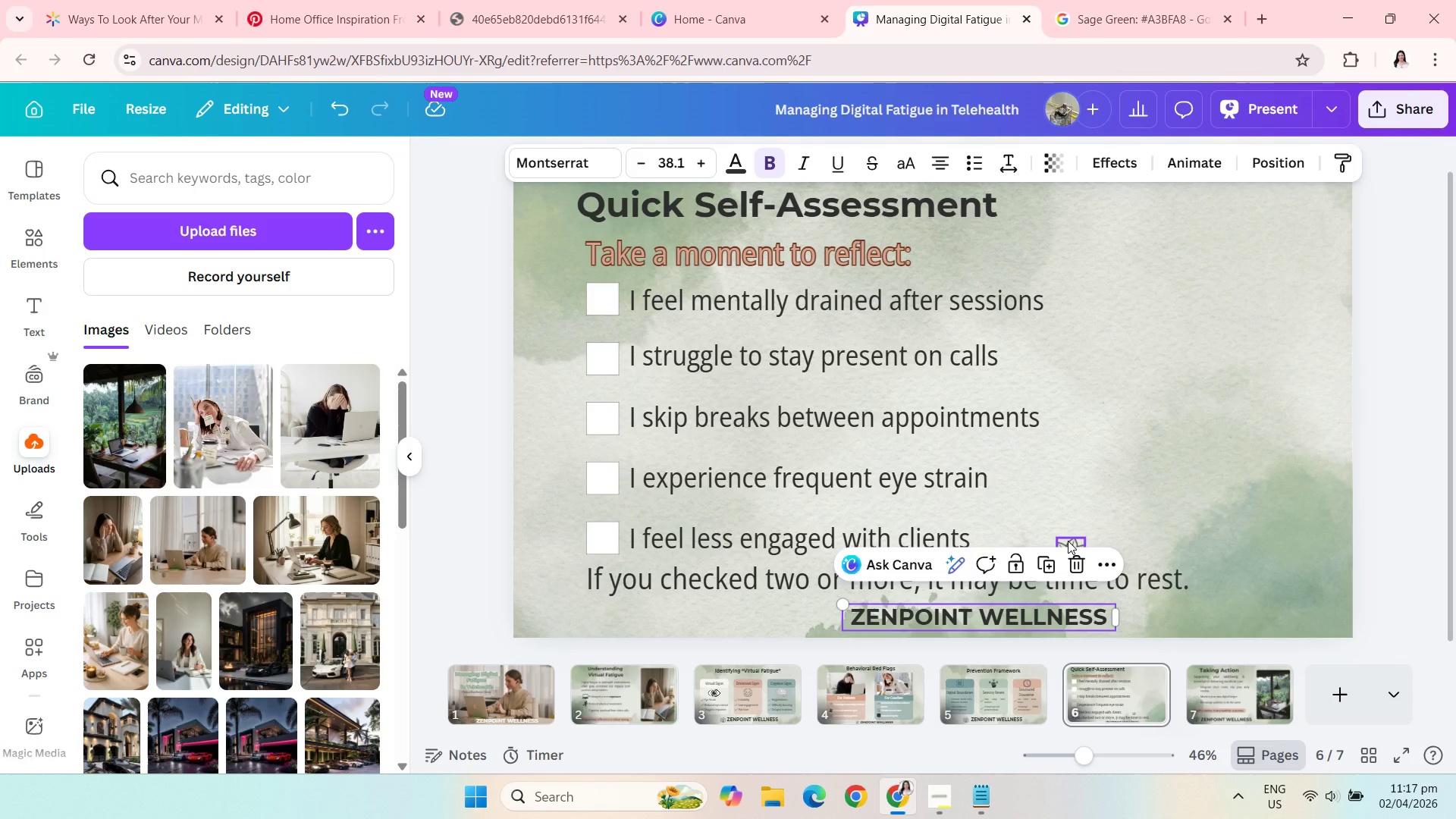 
left_click_drag(start_coordinate=[1068, 541], to_coordinate=[826, 606])
 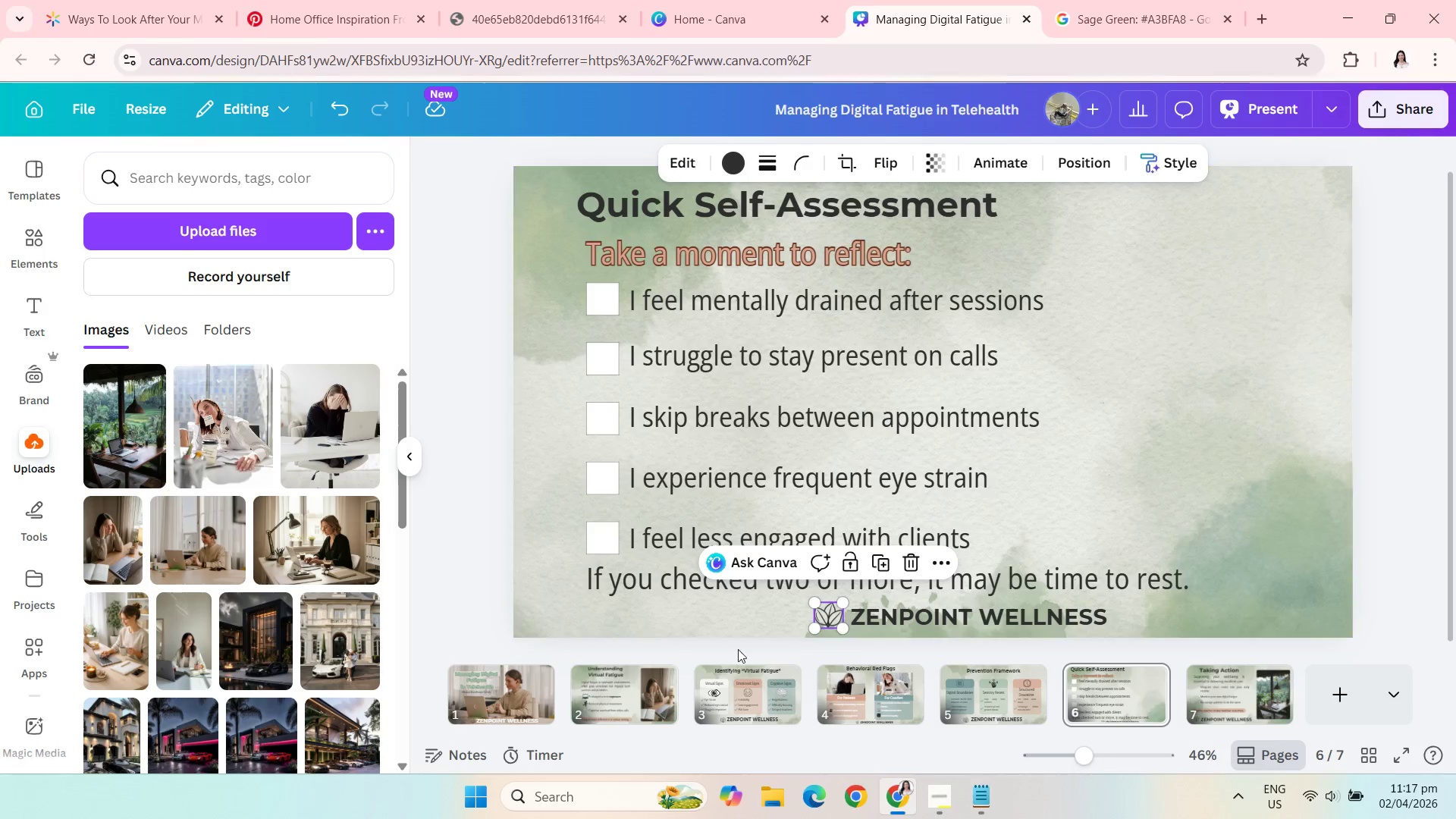 
wait(6.5)
 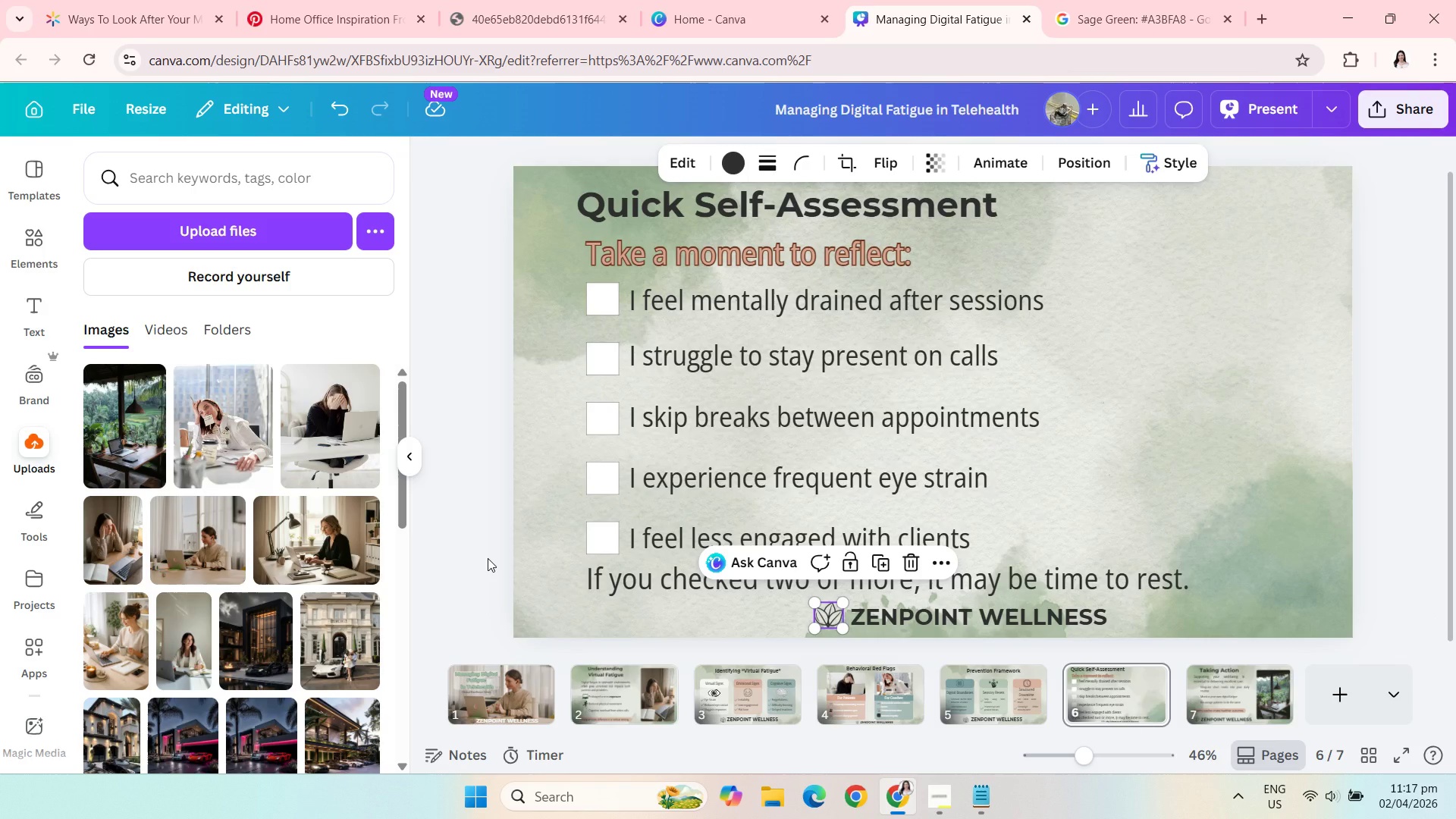 
left_click_drag(start_coordinate=[826, 614], to_coordinate=[806, 615])
 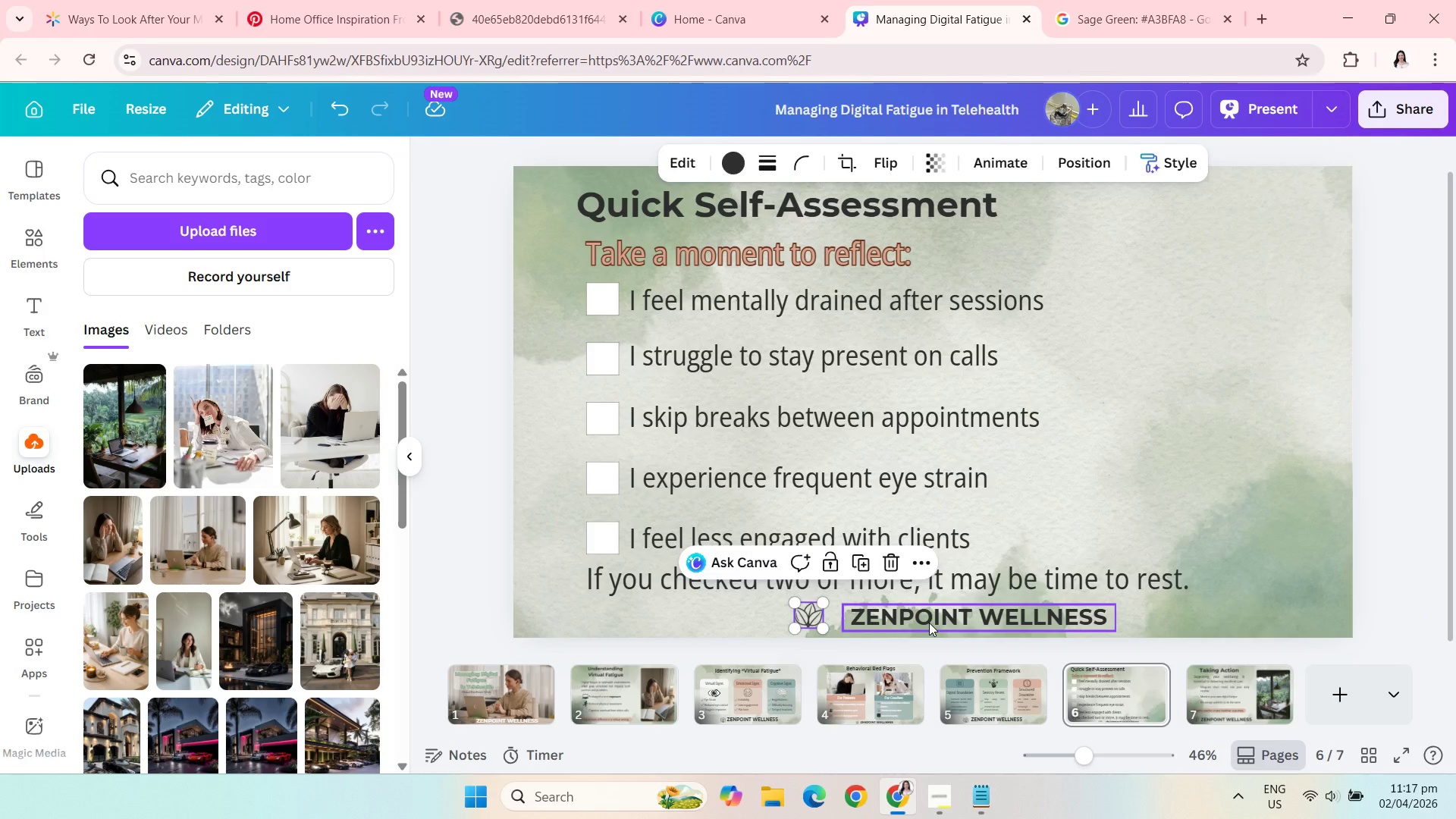 
left_click_drag(start_coordinate=[929, 623], to_coordinate=[918, 622])
 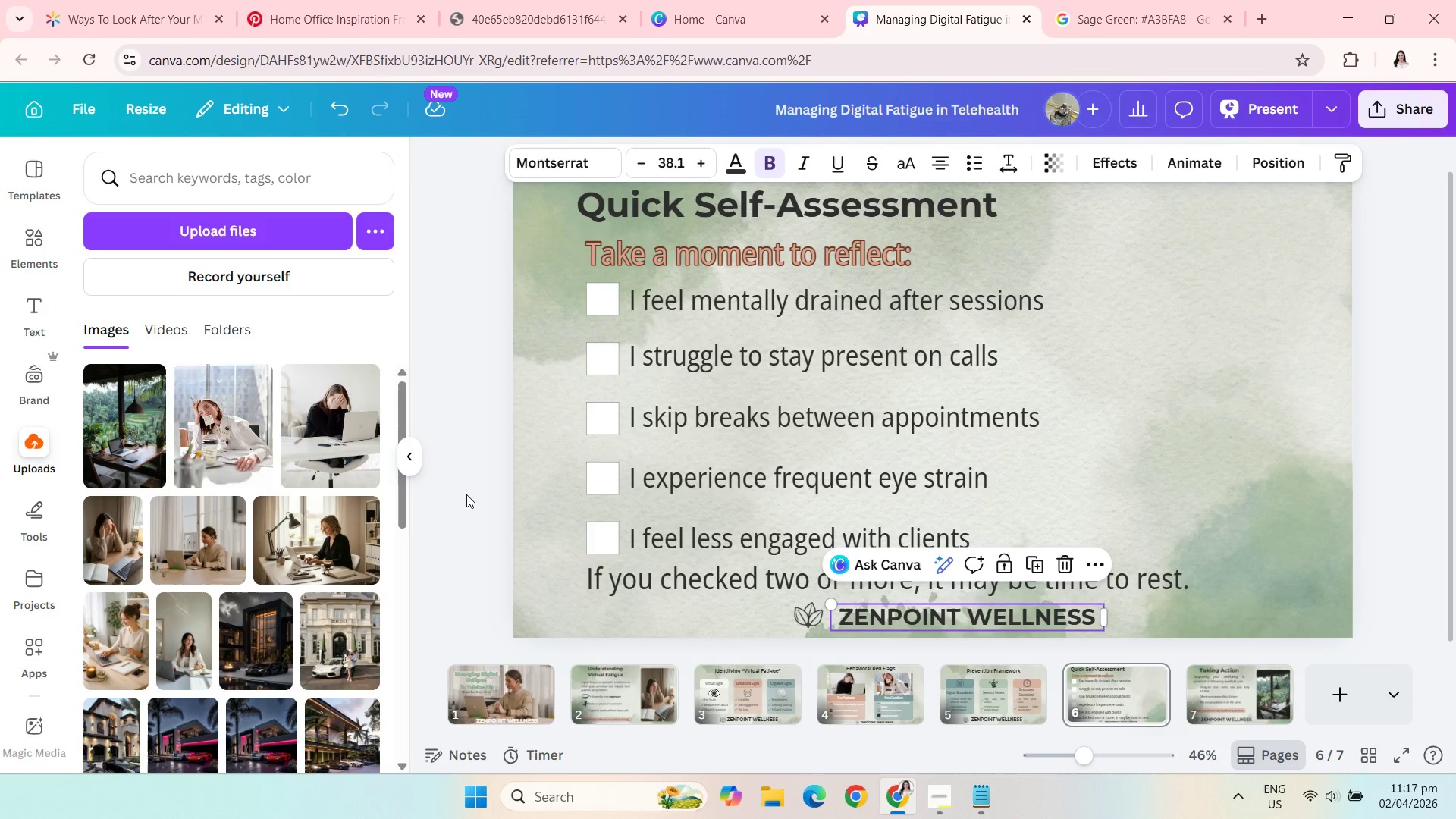 
left_click([466, 494])
 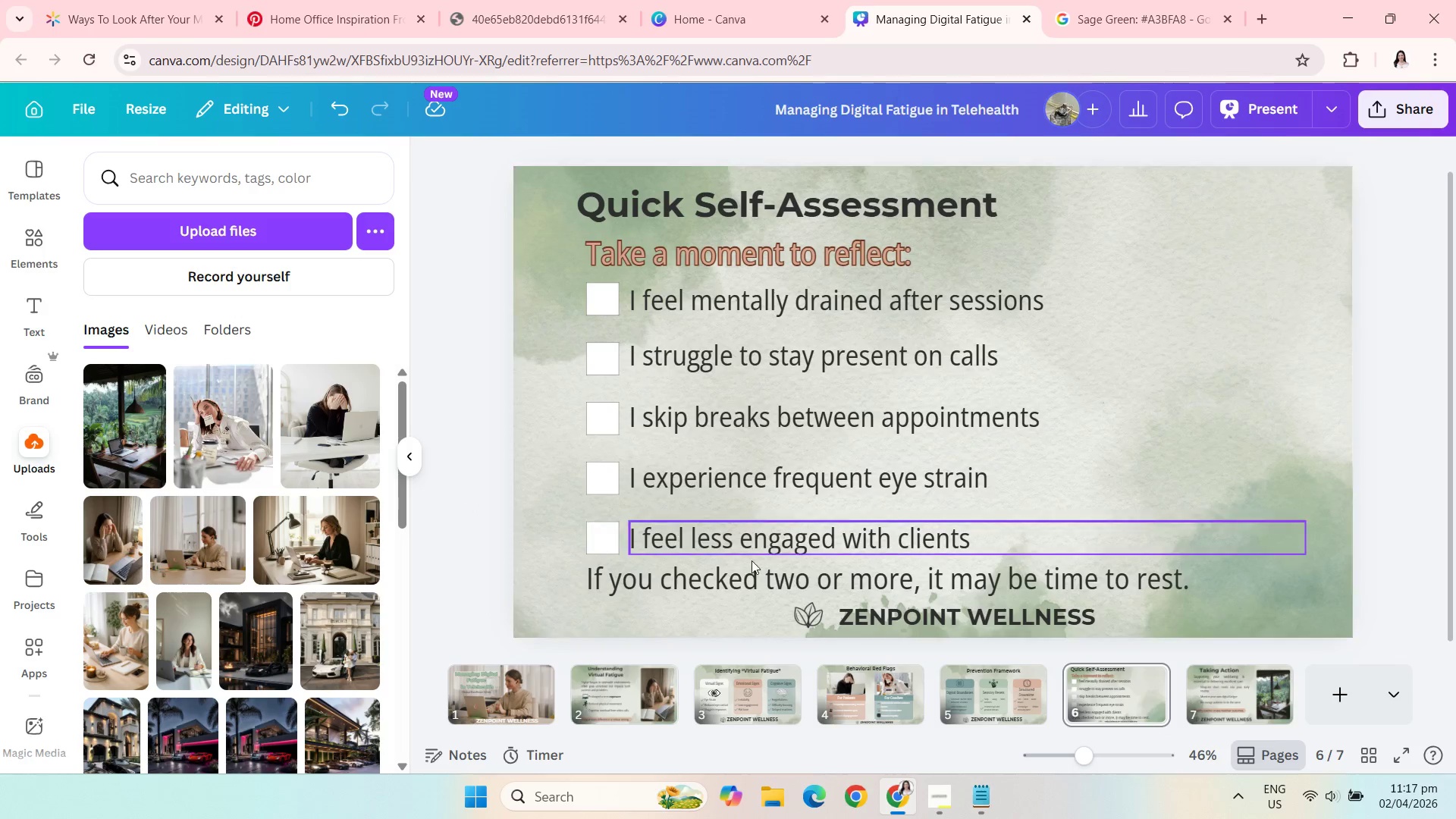 
wait(5.41)
 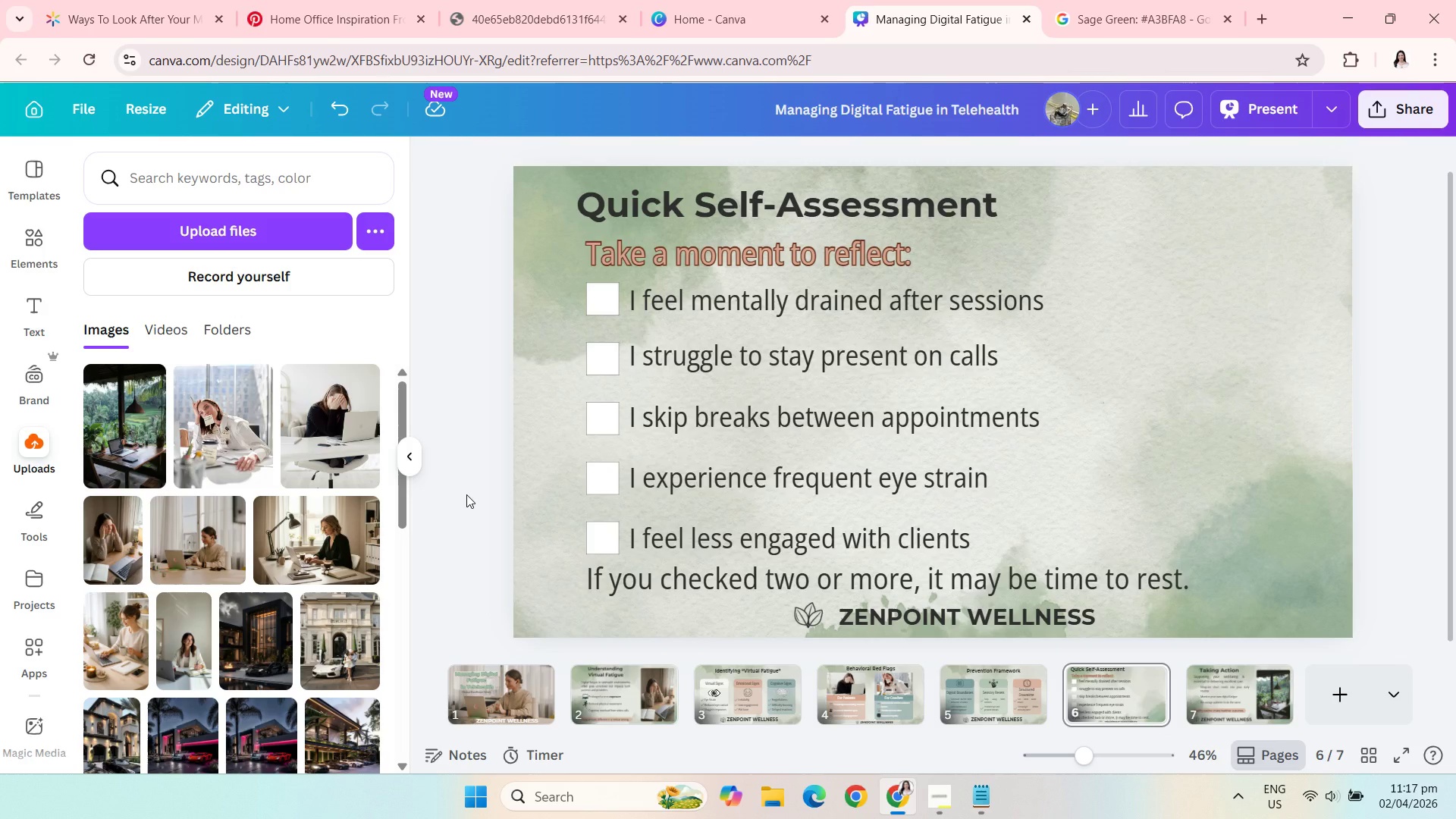 
left_click_drag(start_coordinate=[809, 619], to_coordinate=[802, 618])
 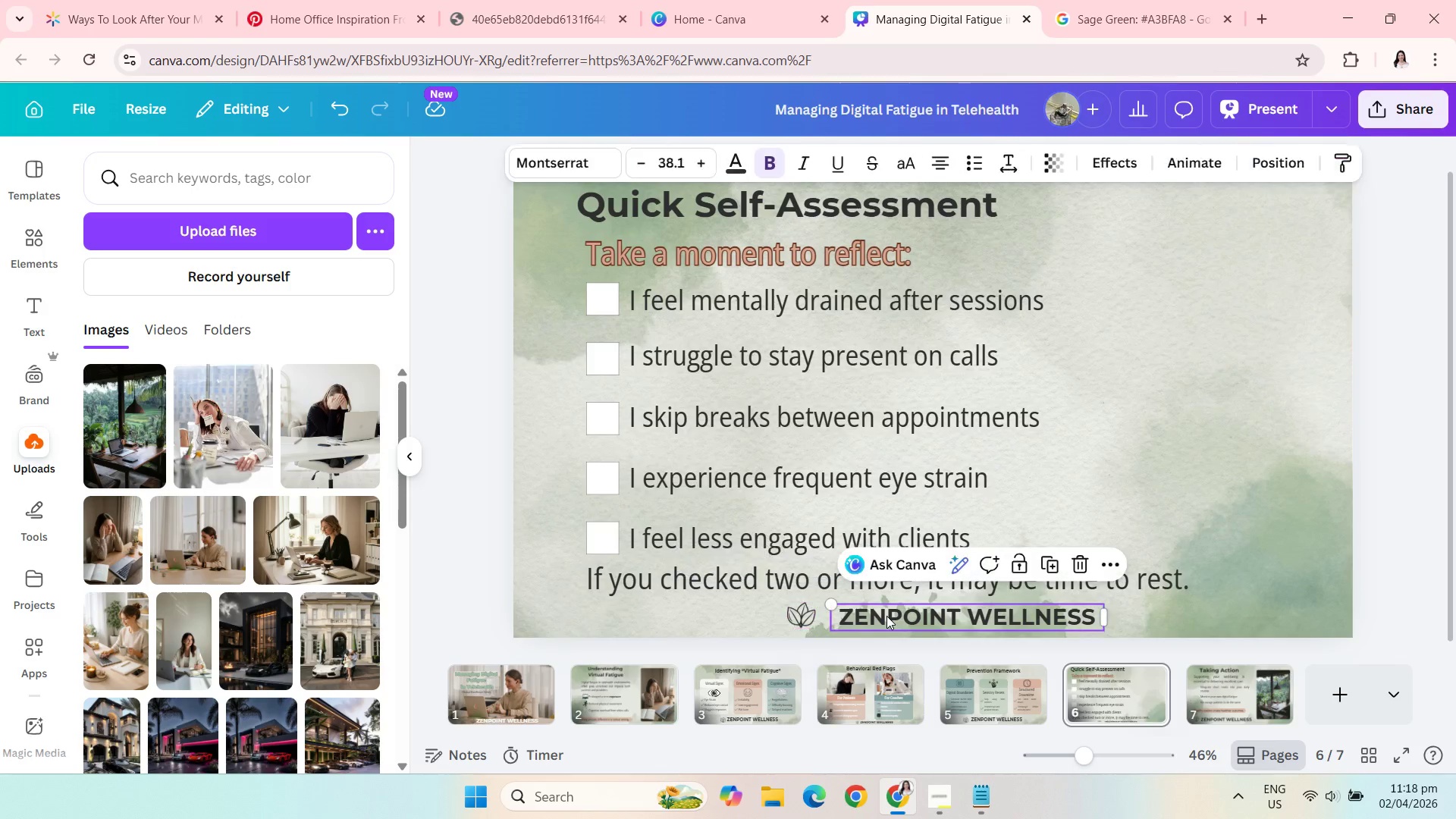 
left_click_drag(start_coordinate=[886, 616], to_coordinate=[880, 614])
 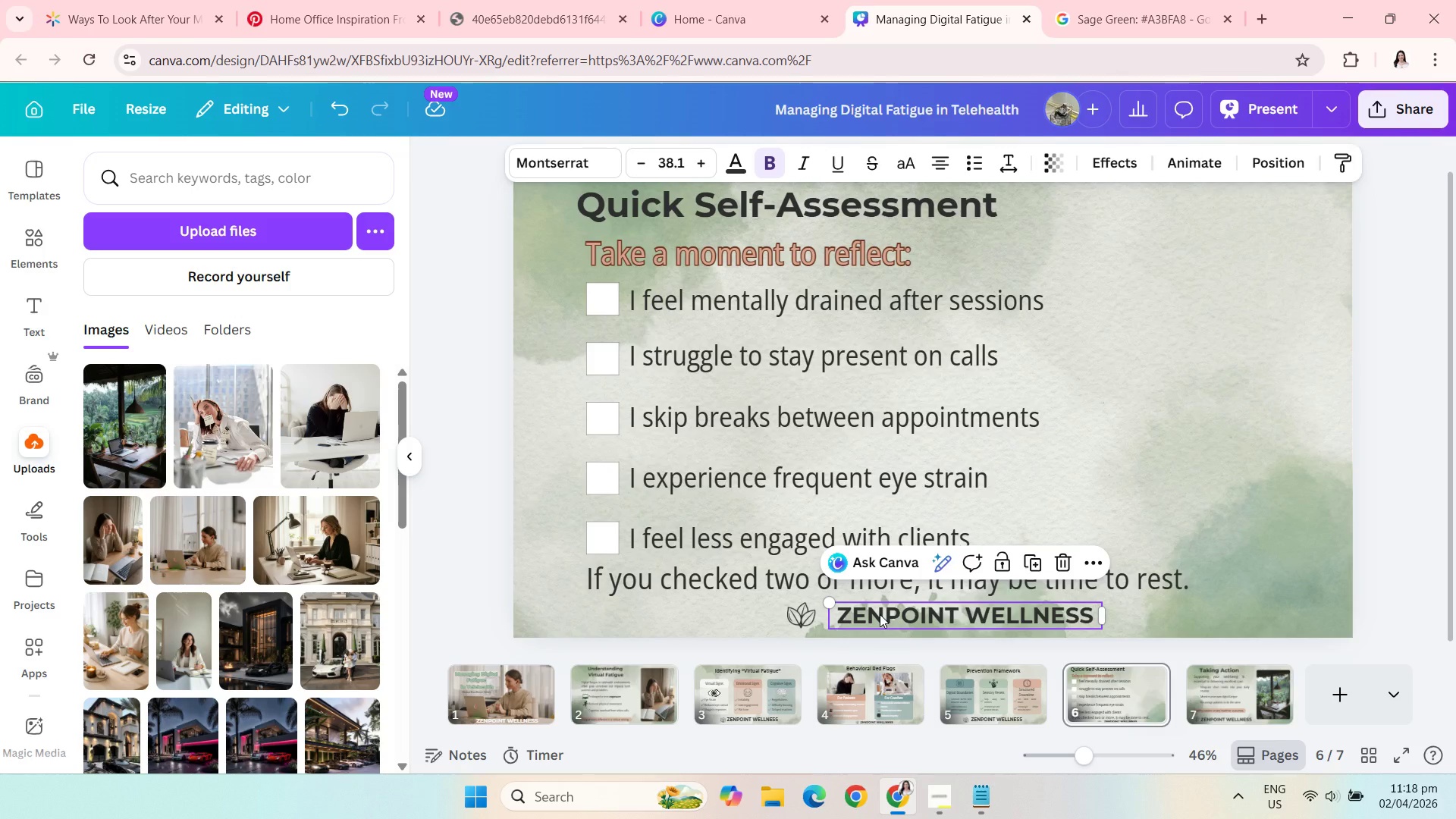 
left_click_drag(start_coordinate=[880, 614], to_coordinate=[876, 613])
 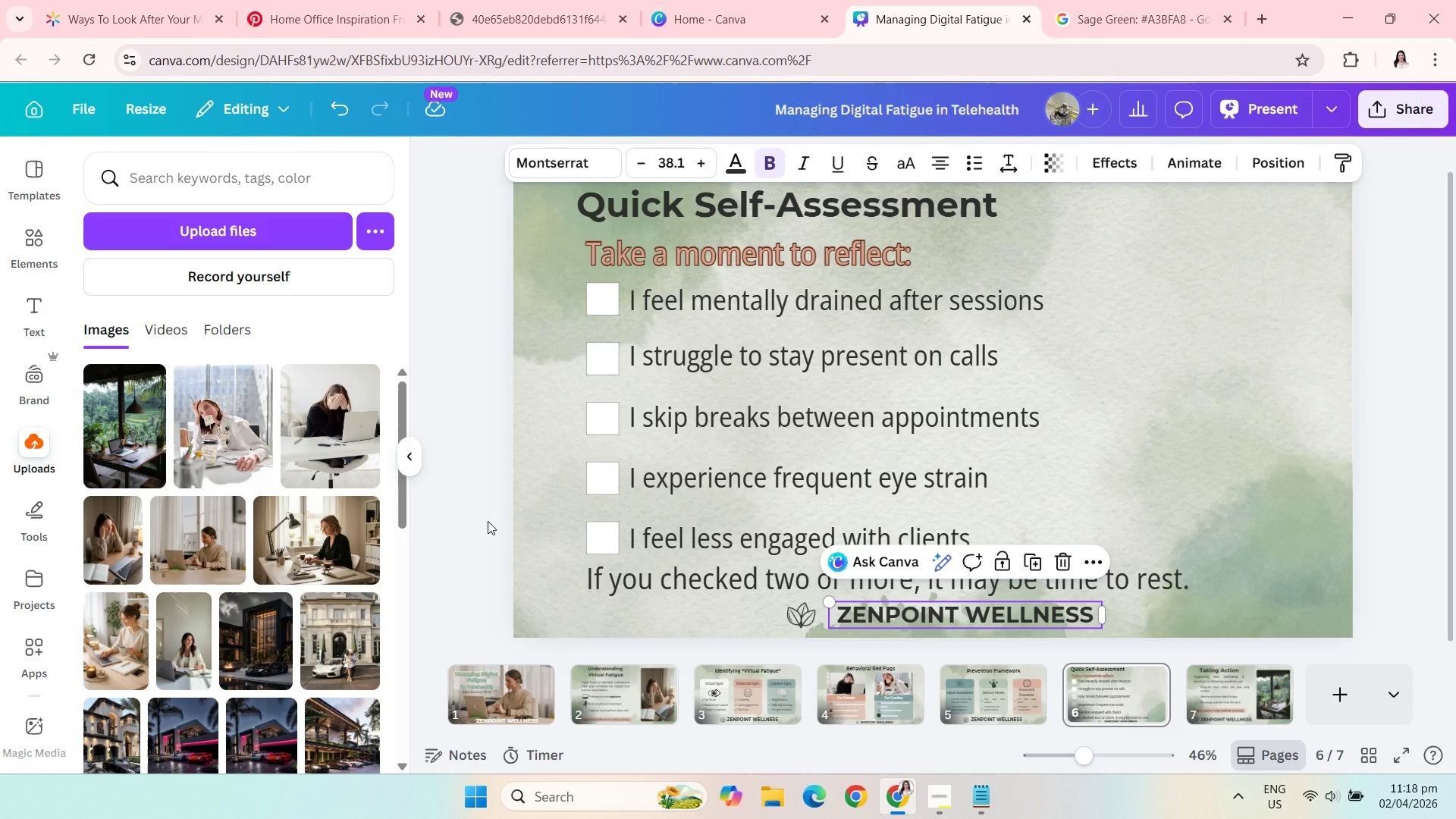 
left_click([488, 521])
 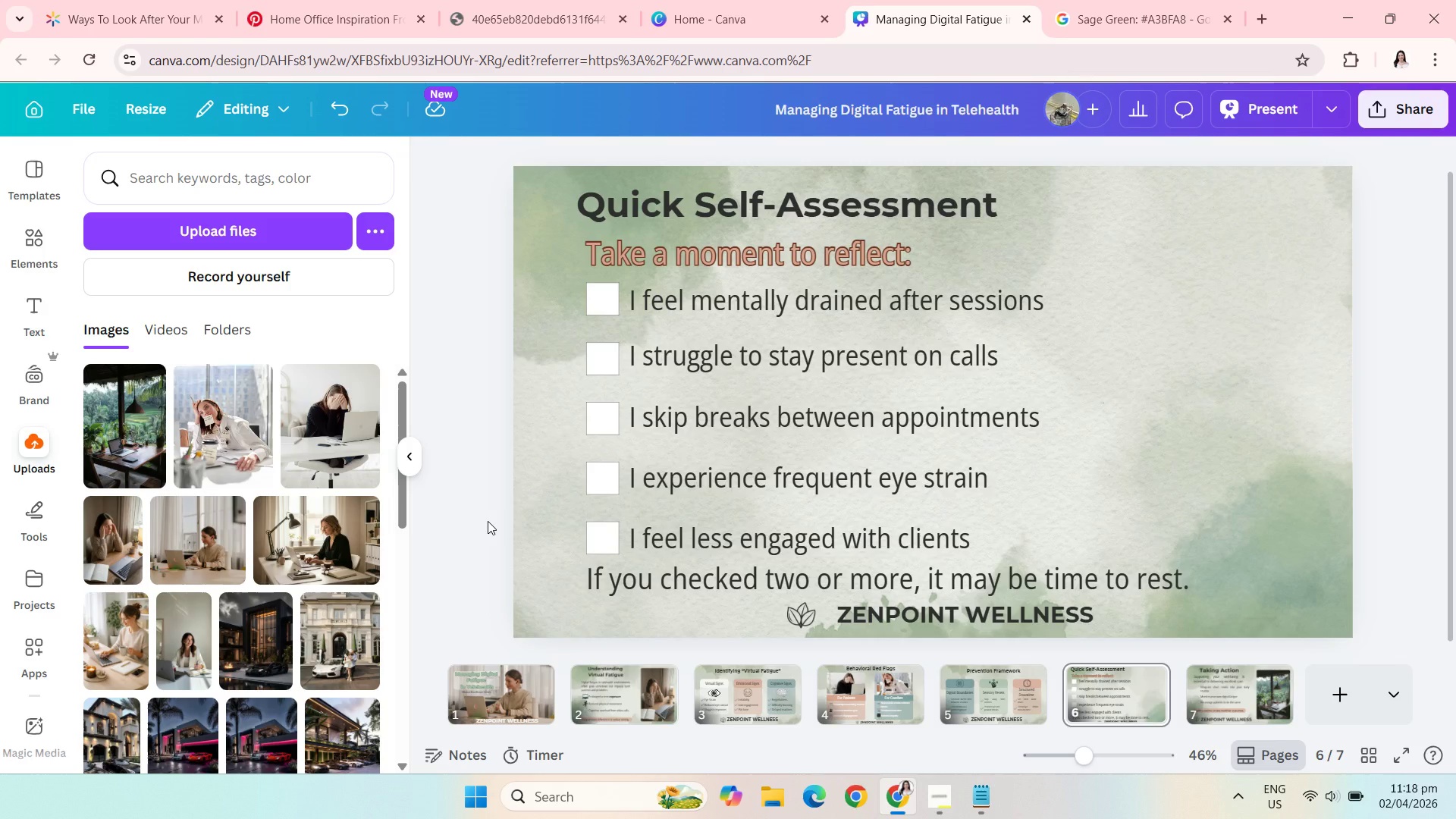 
wait(20.44)
 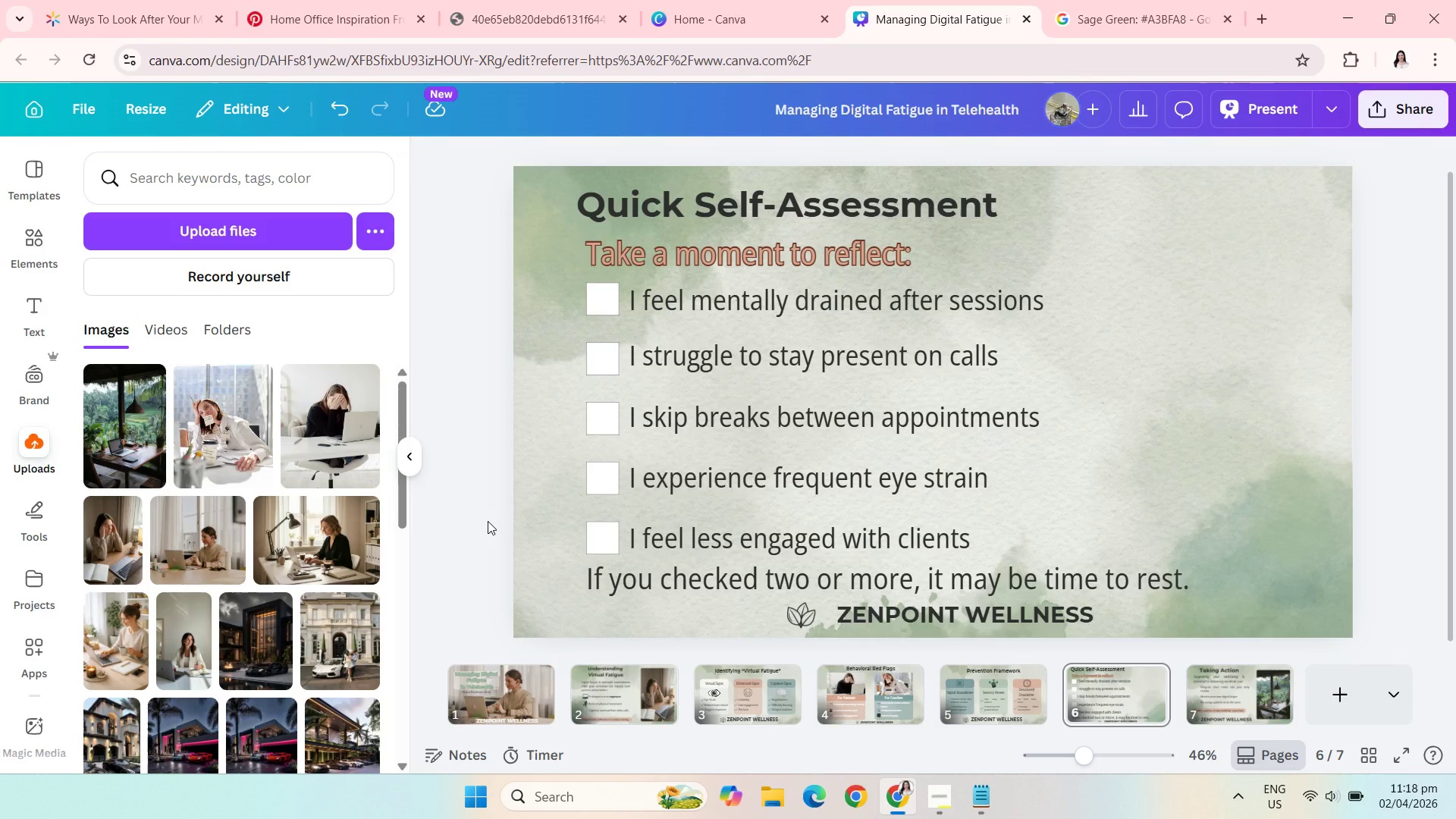 
left_click([1360, 796])
 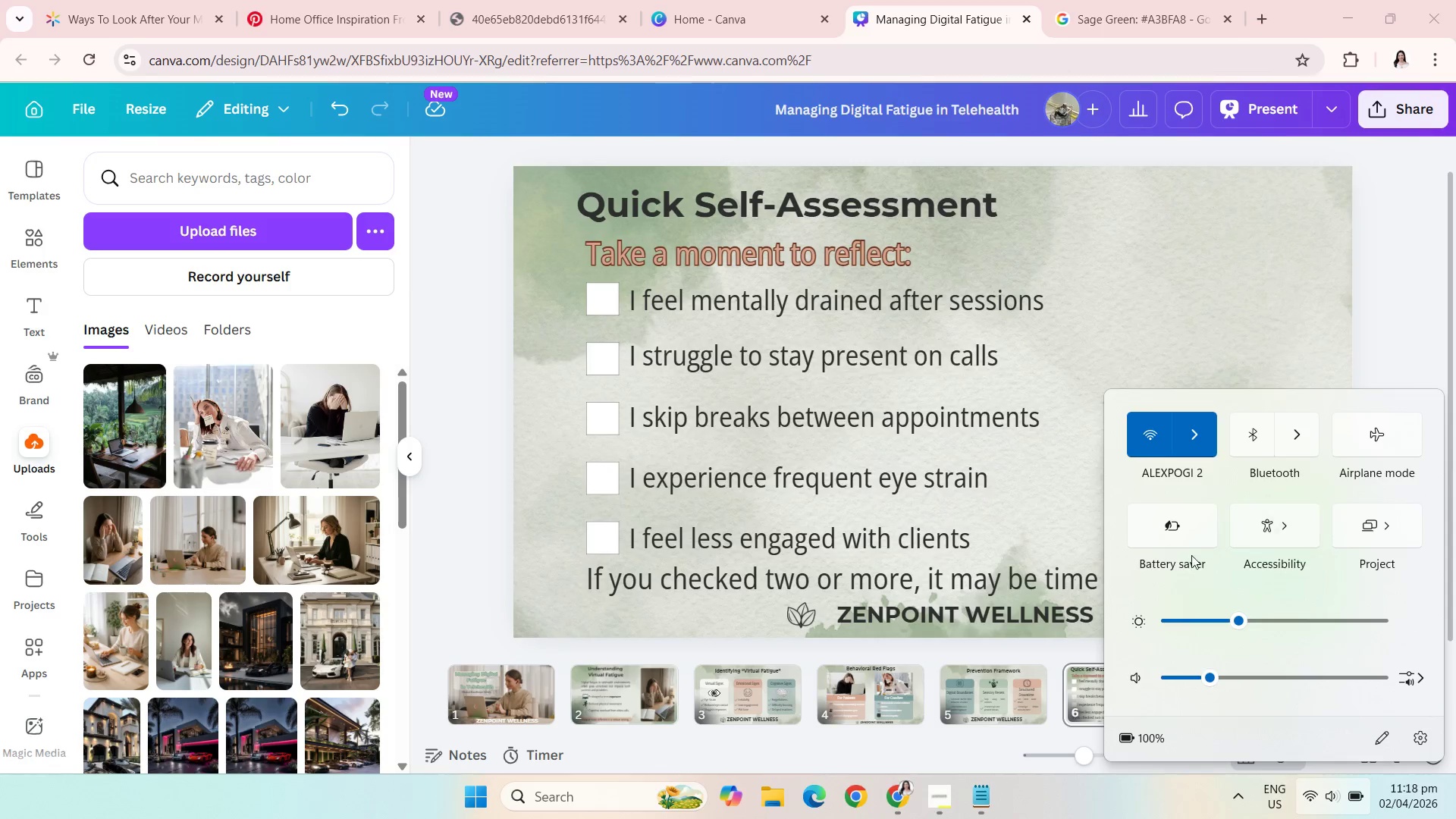 
left_click([1180, 531])
 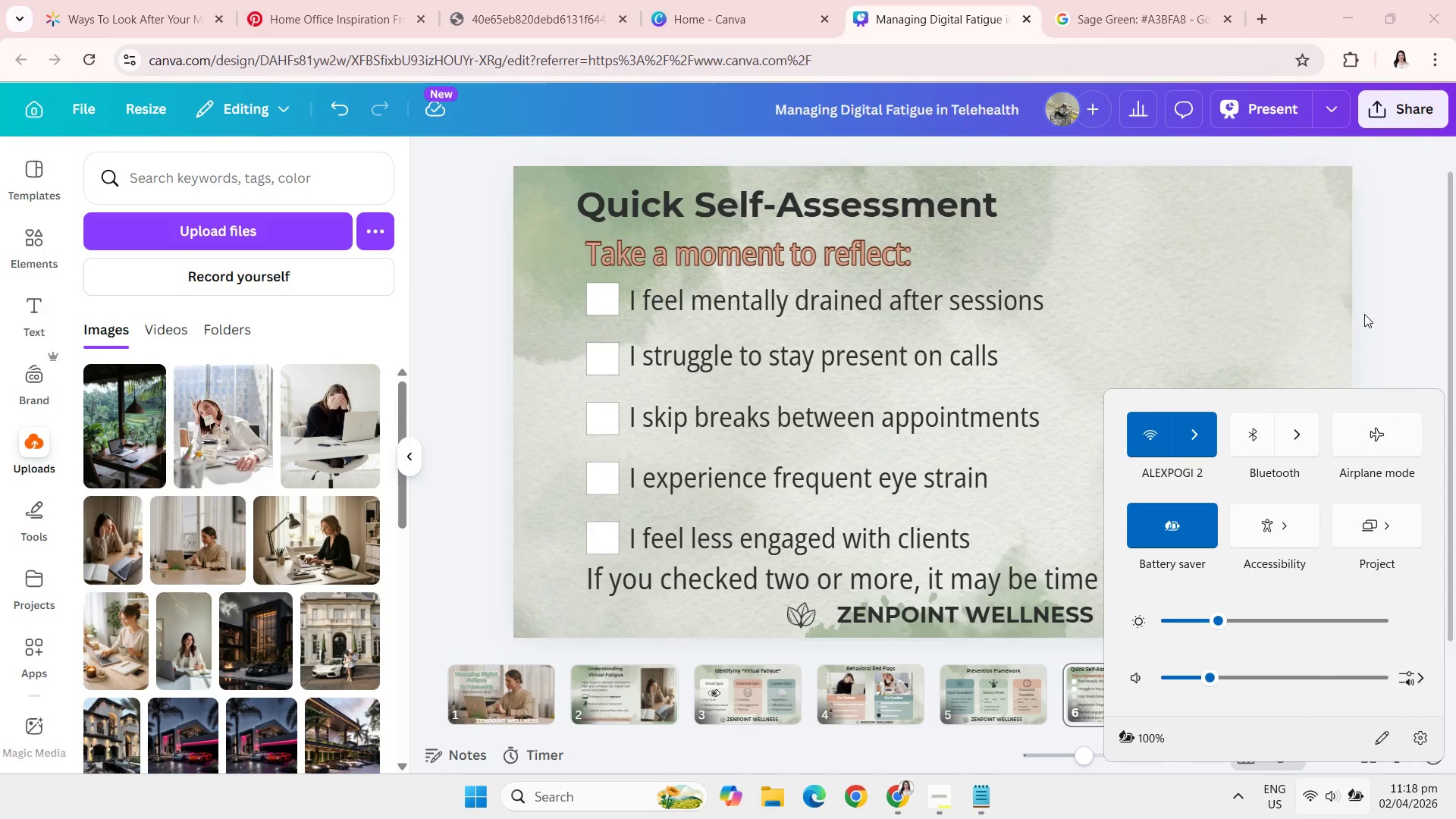 
left_click([1370, 317])
 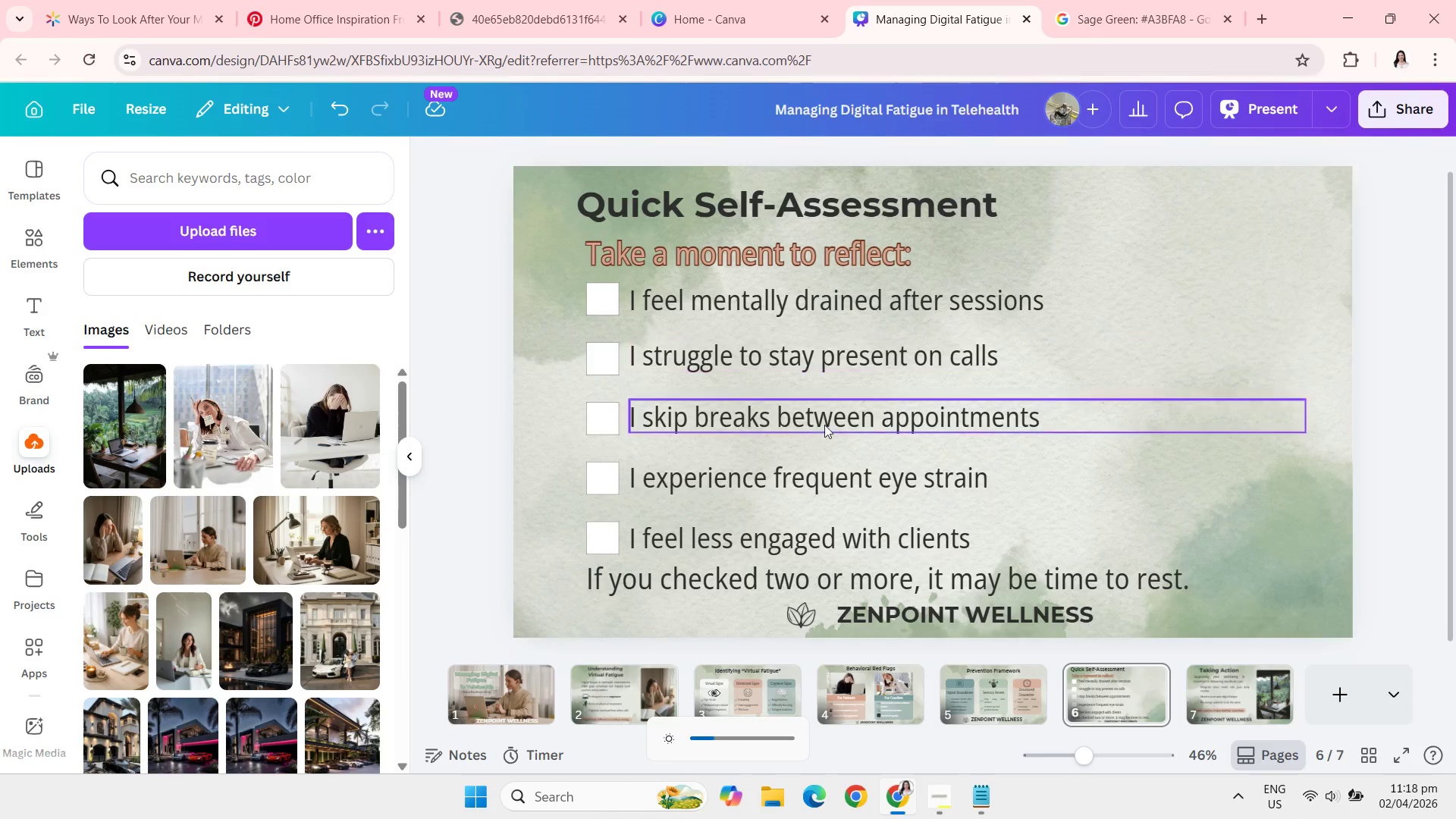 
left_click([494, 381])
 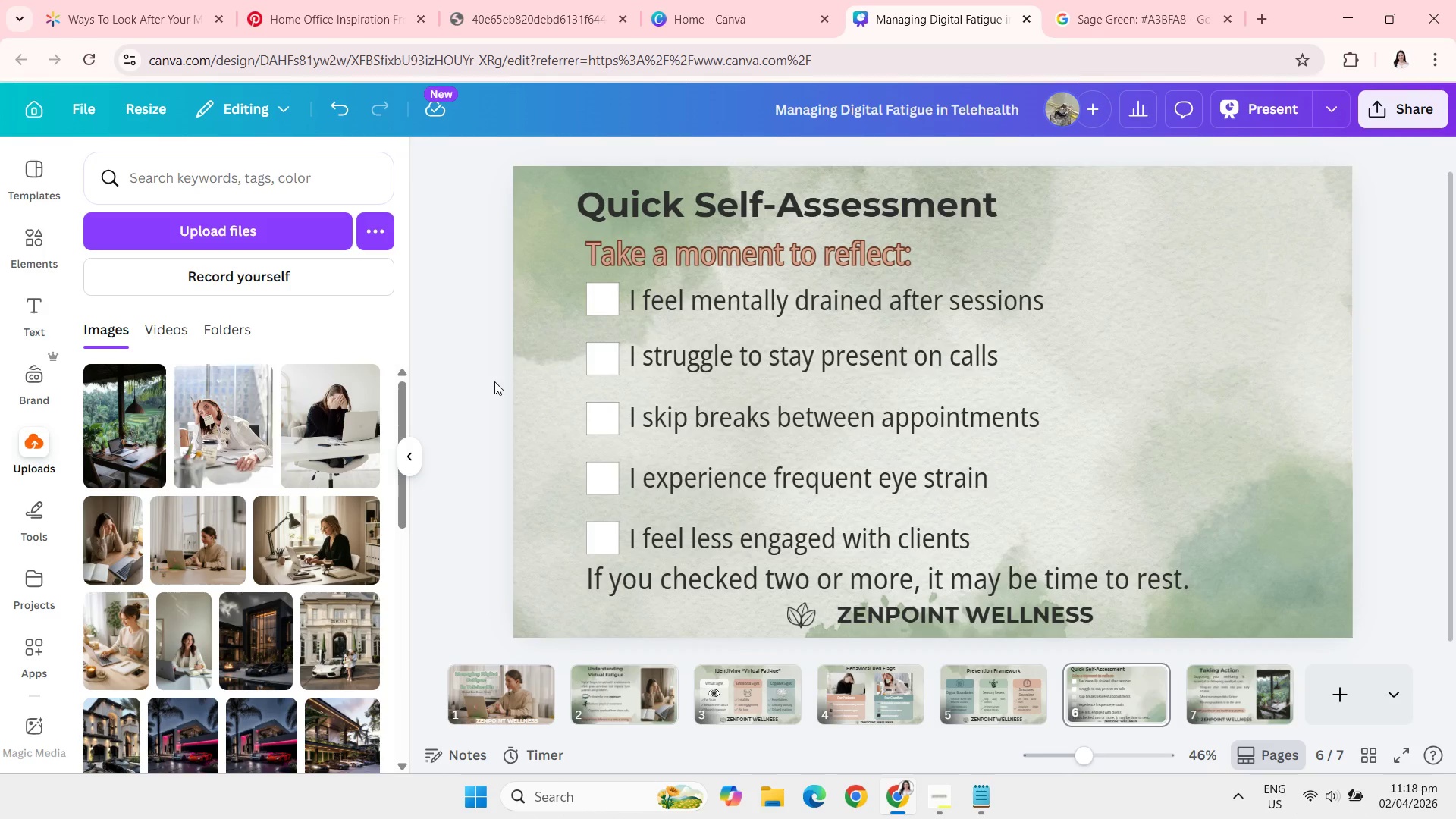 
wait(5.58)
 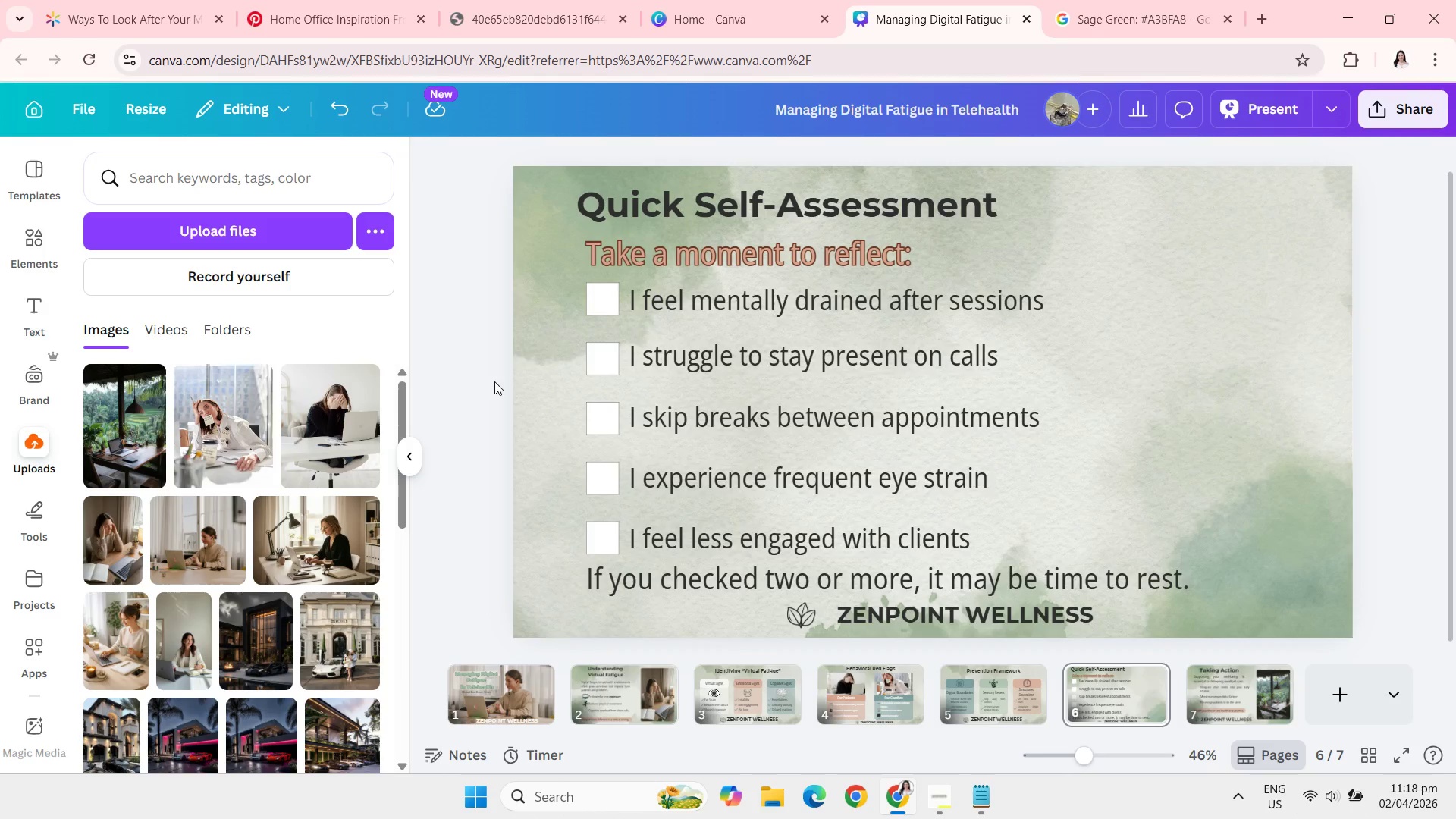 
left_click([747, 576])
 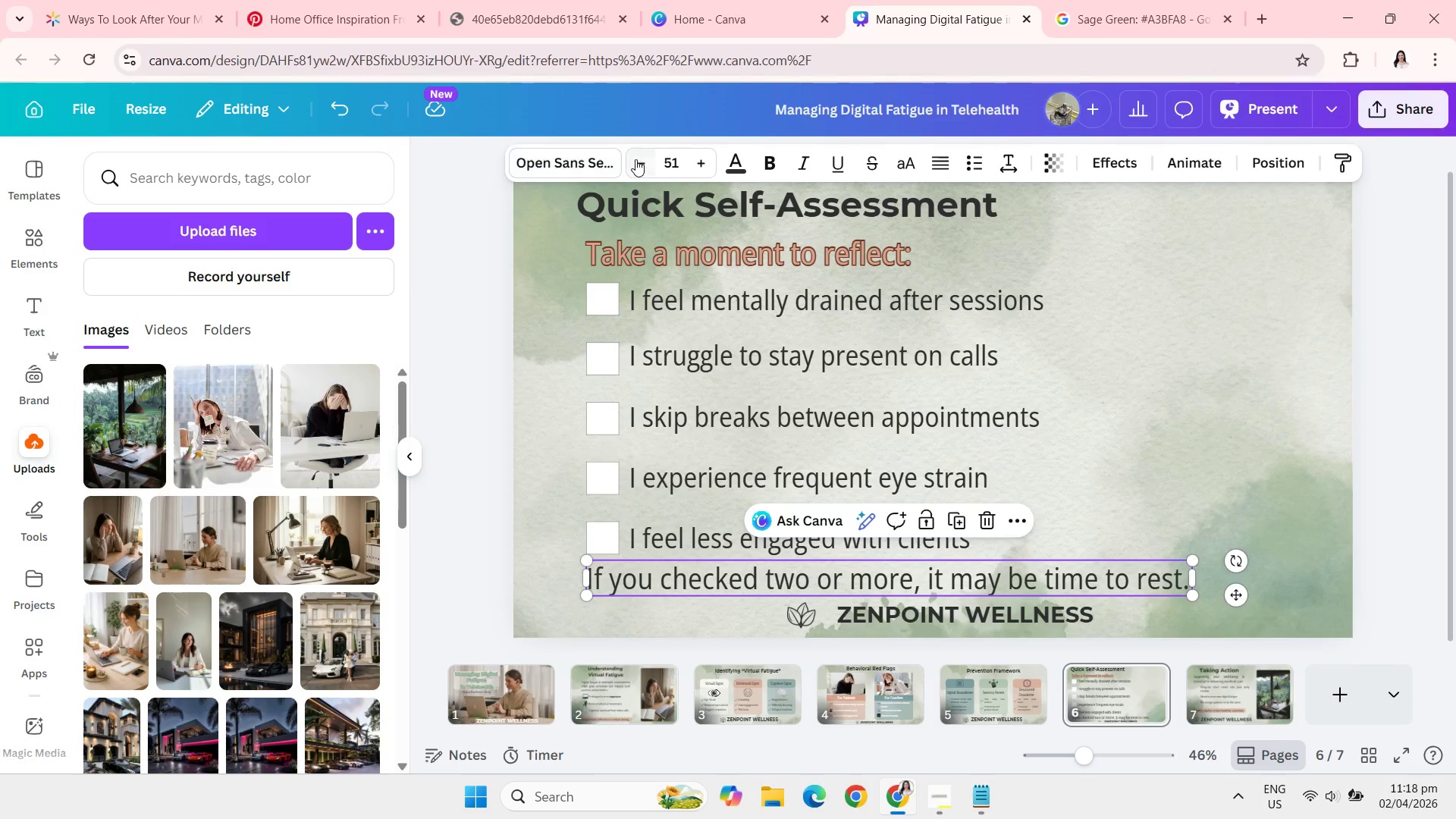 
left_click([641, 165])
 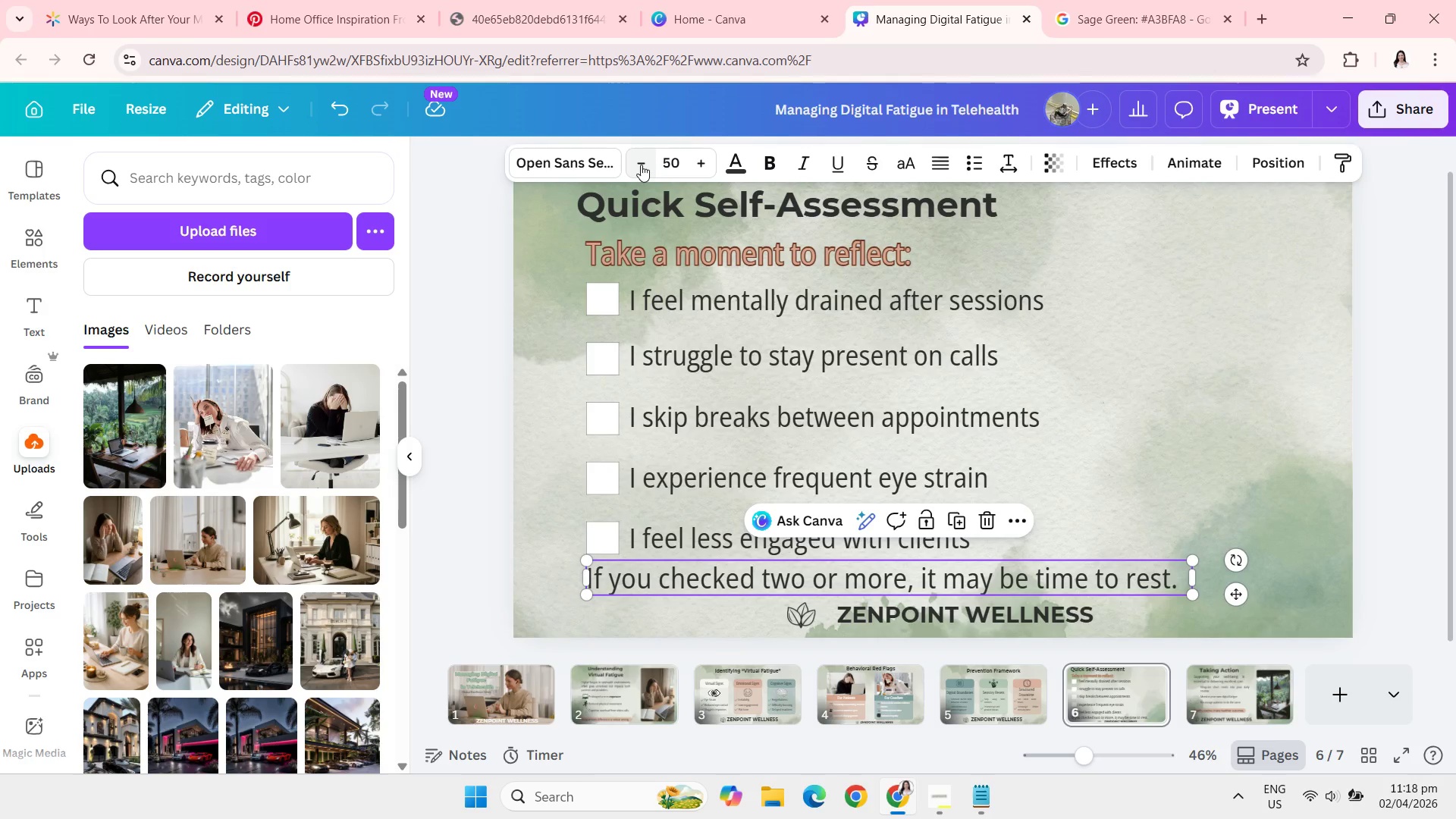 
left_click([641, 165])
 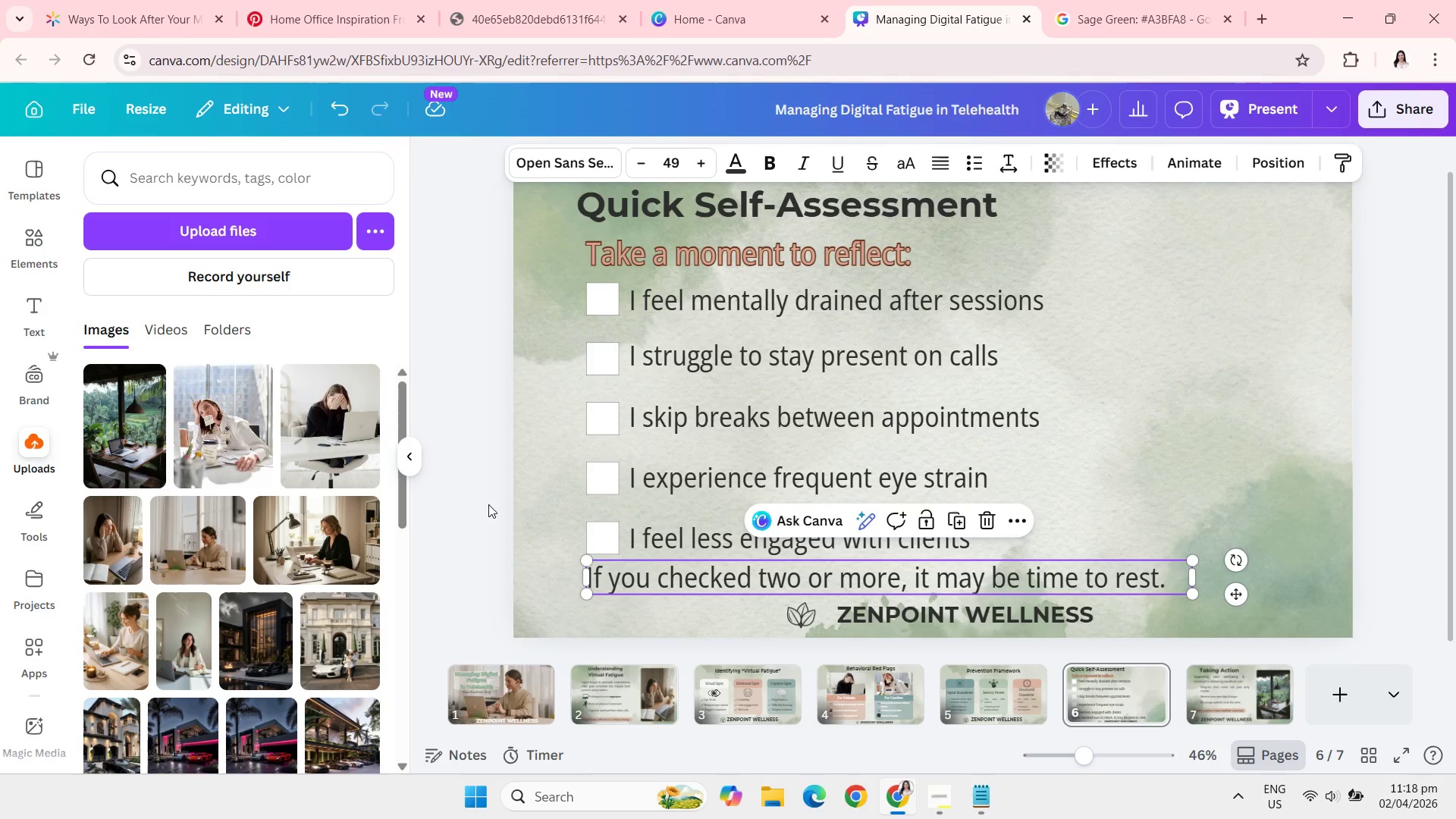 
left_click([447, 488])
 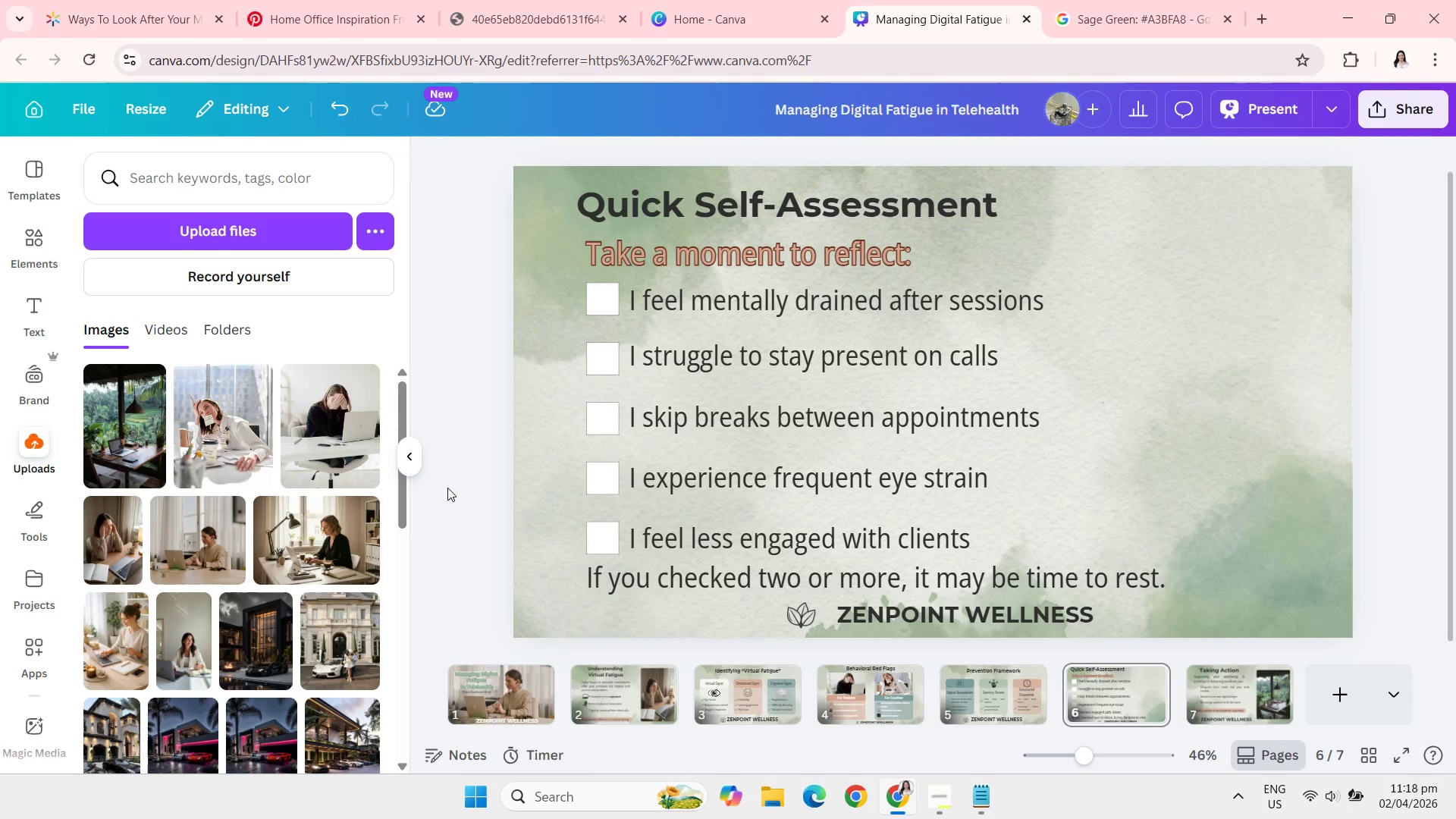 
wait(10.01)
 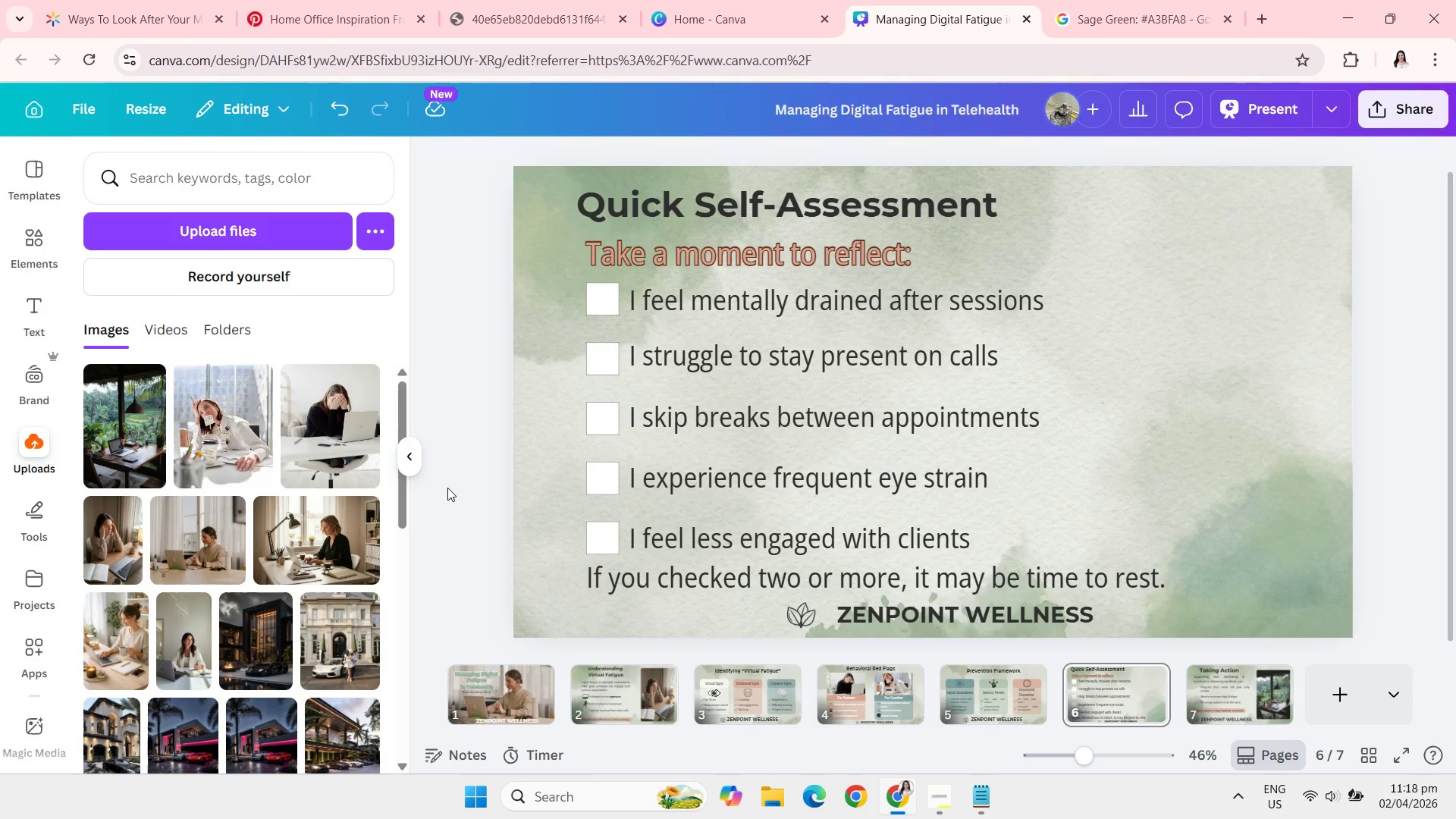 
left_click([670, 557])
 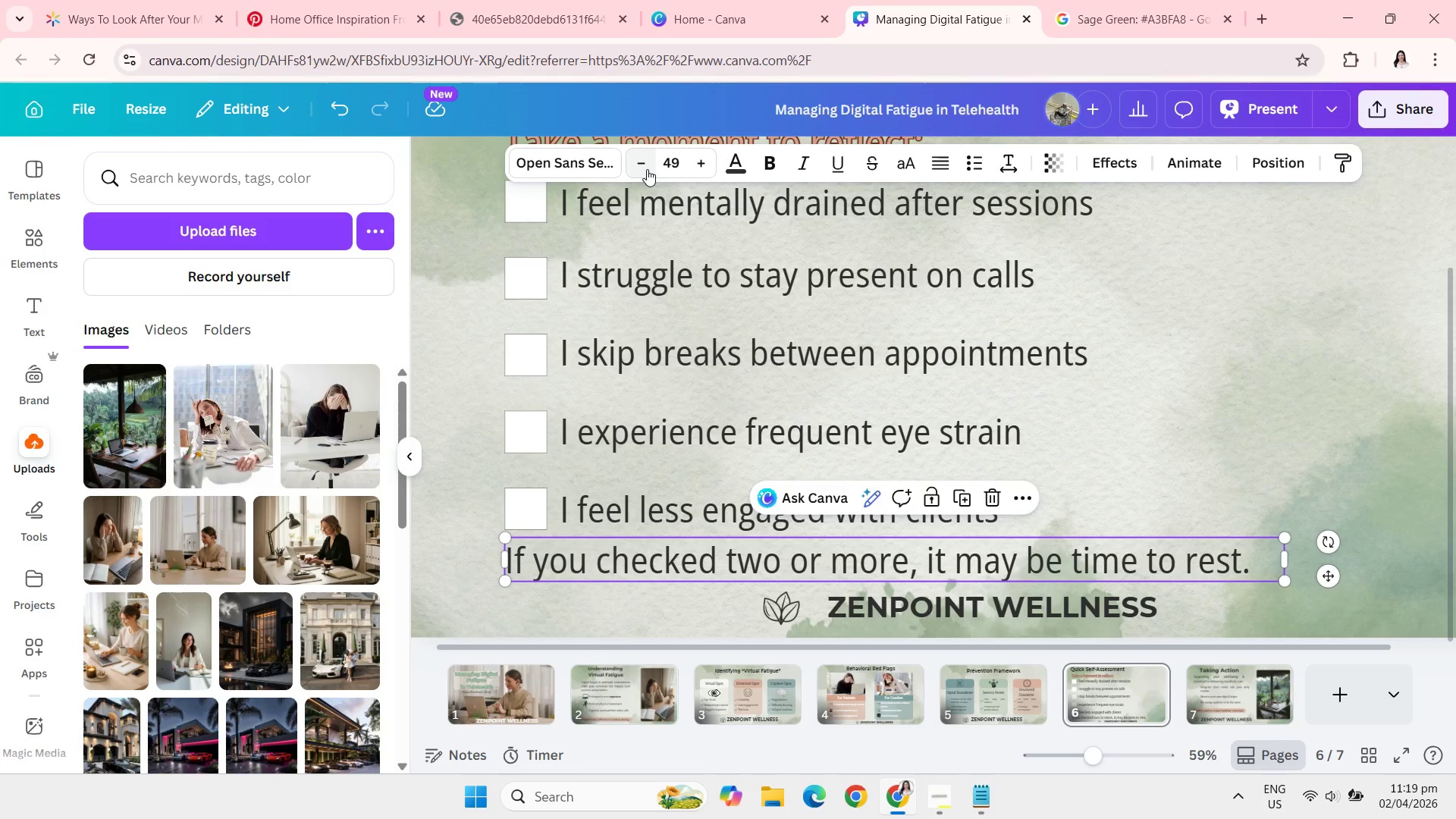 
left_click([646, 169])
 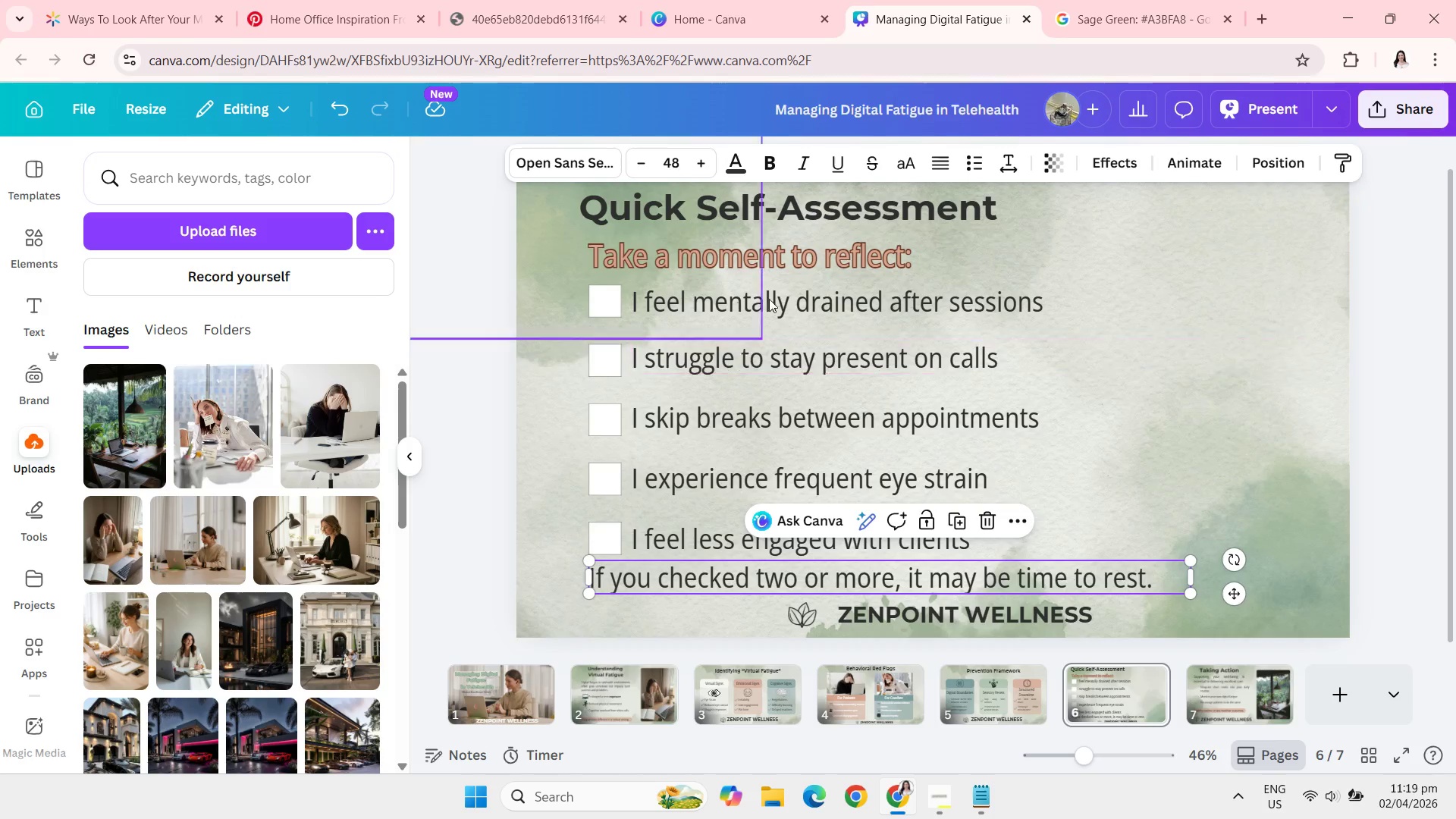 
left_click([782, 292])
 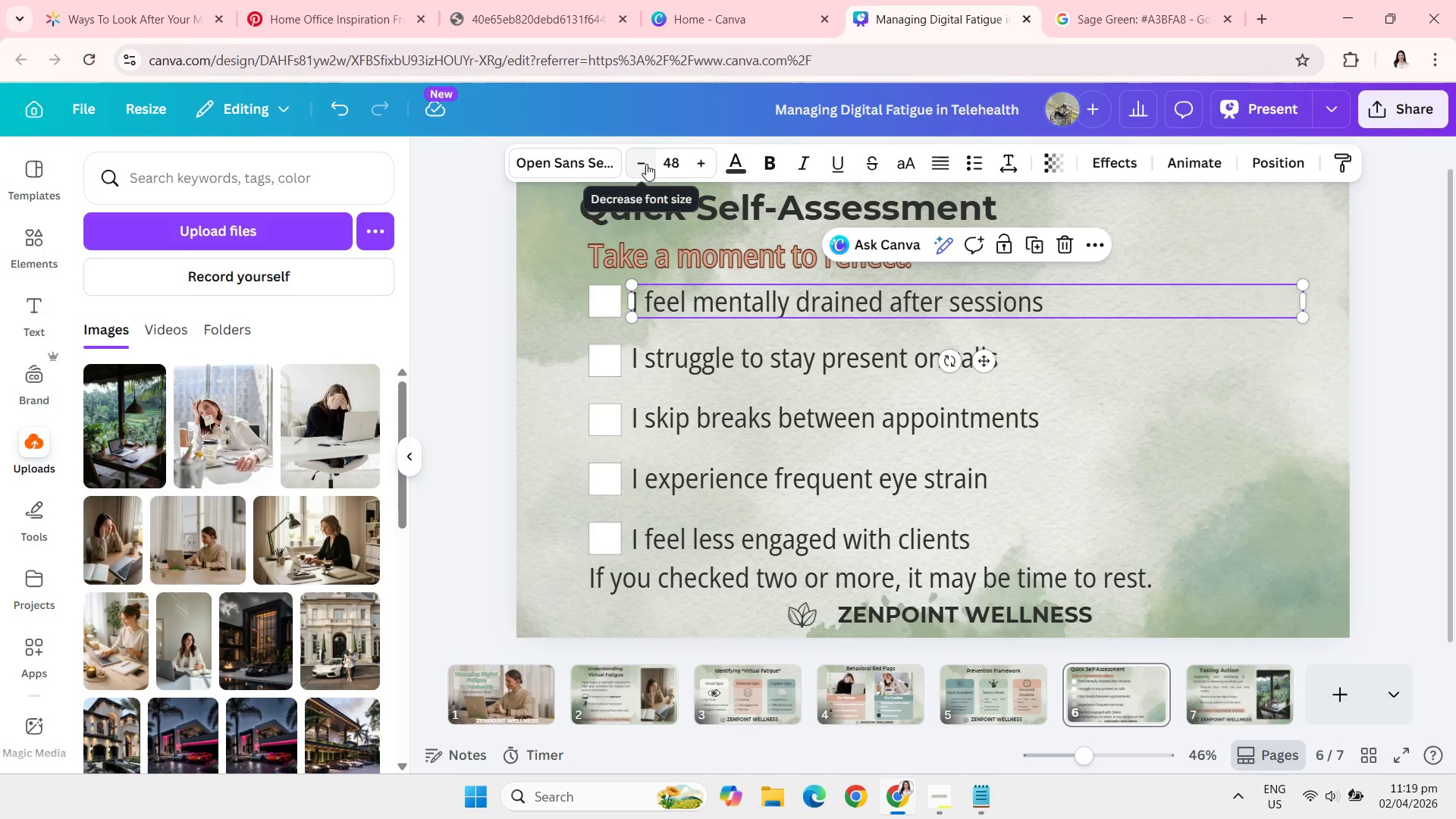 
left_click([644, 164])
 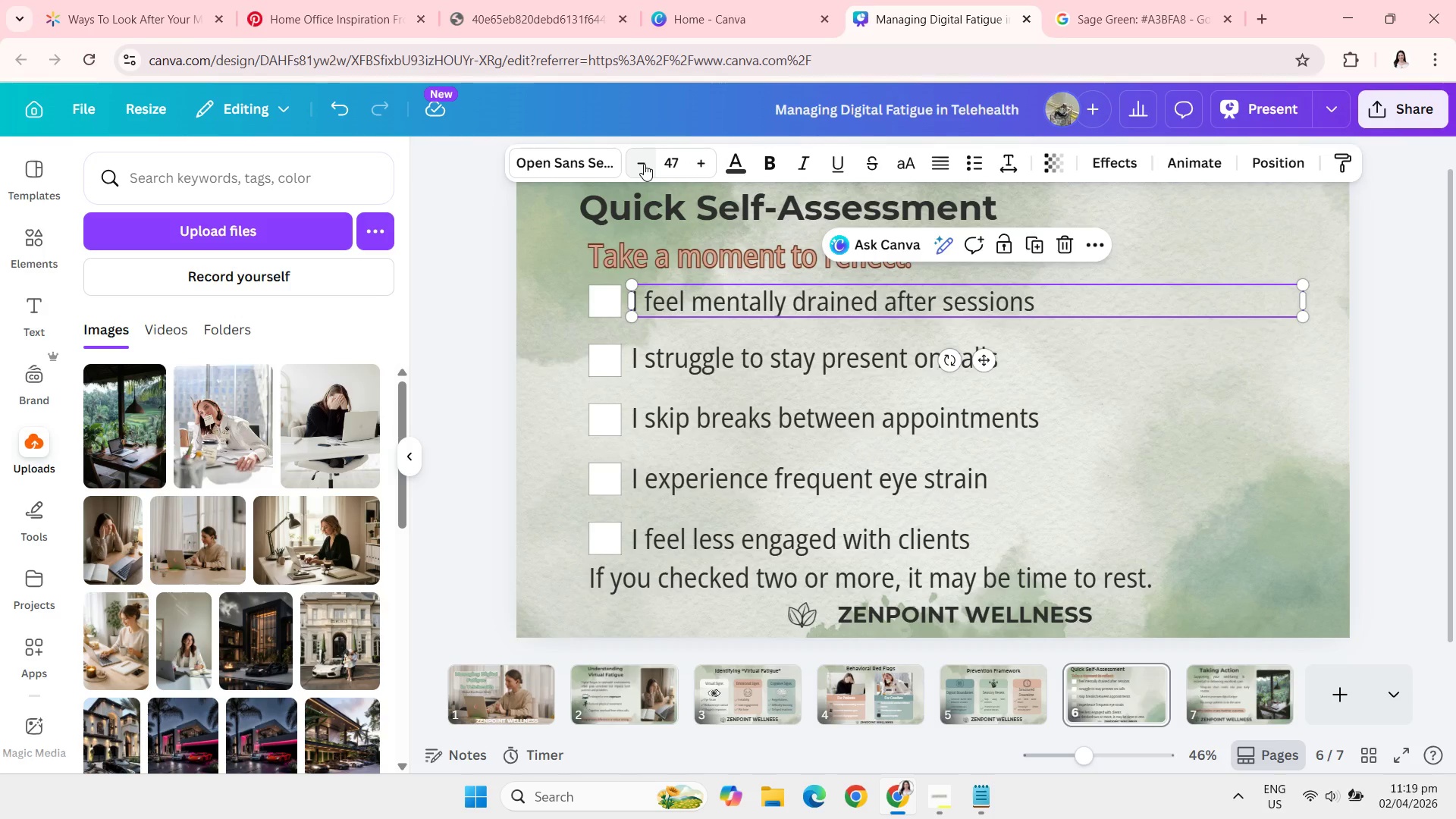 
left_click([644, 164])
 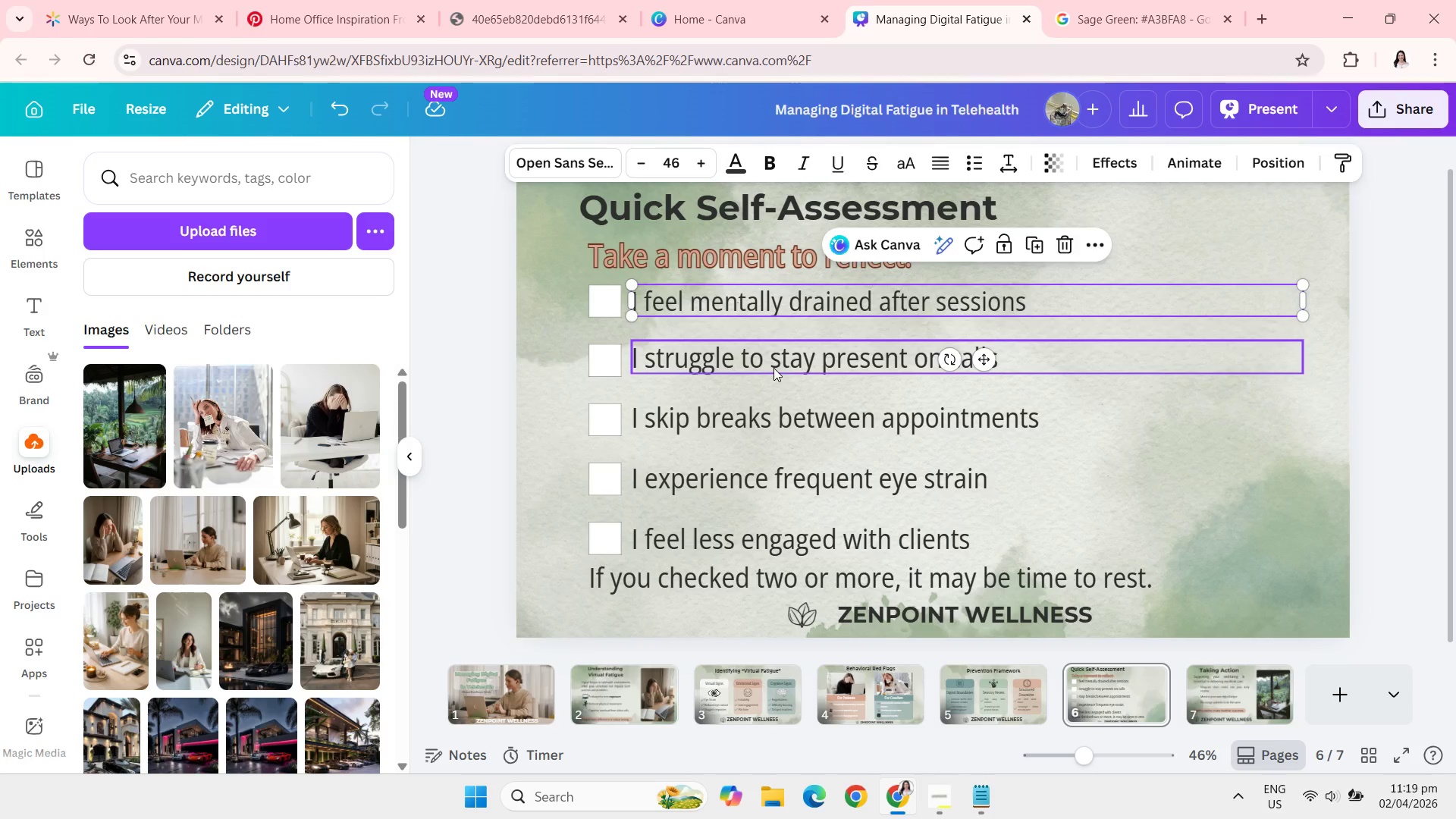 
left_click([774, 368])
 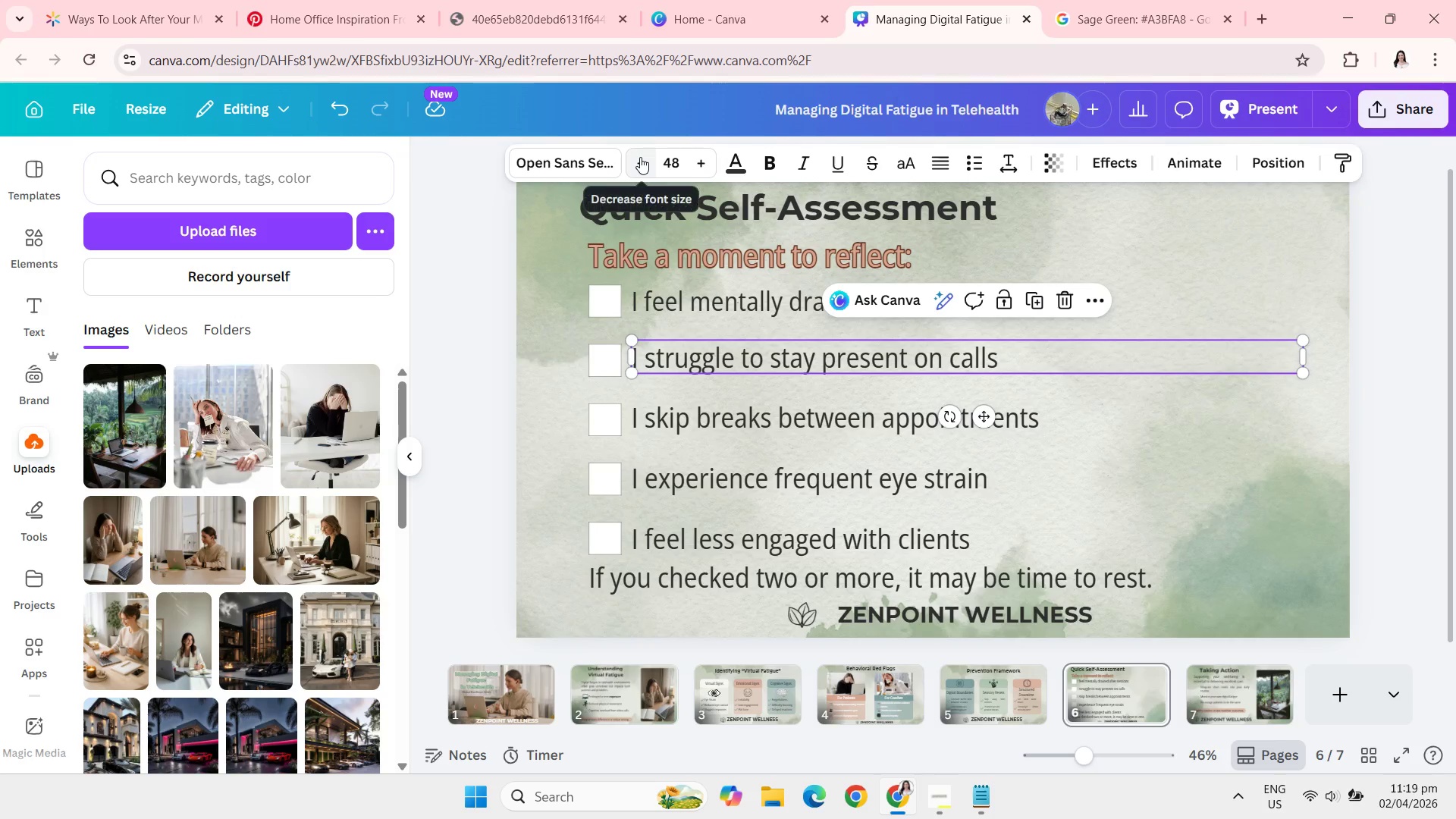 
left_click([640, 157])
 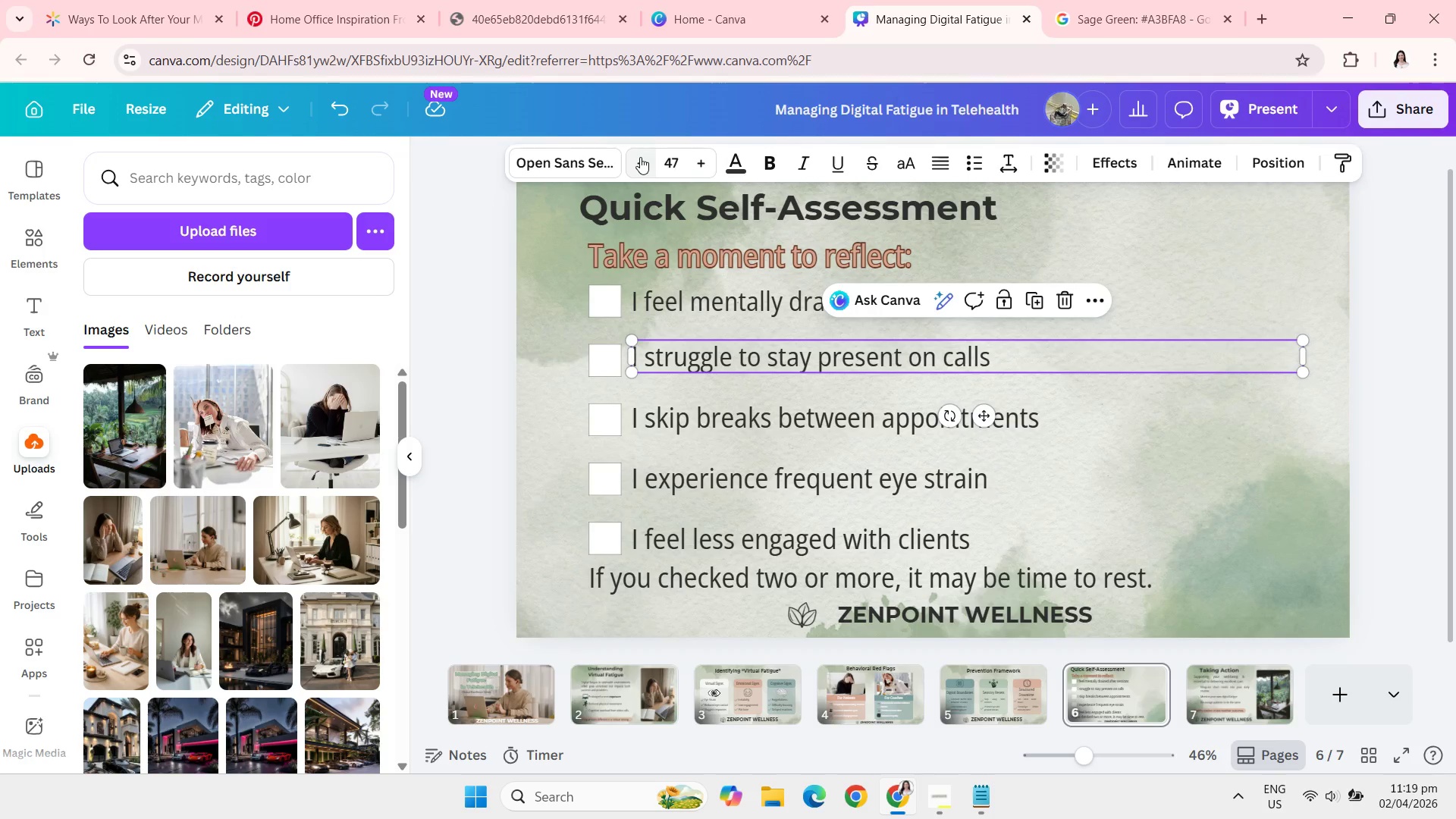 
left_click([640, 157])
 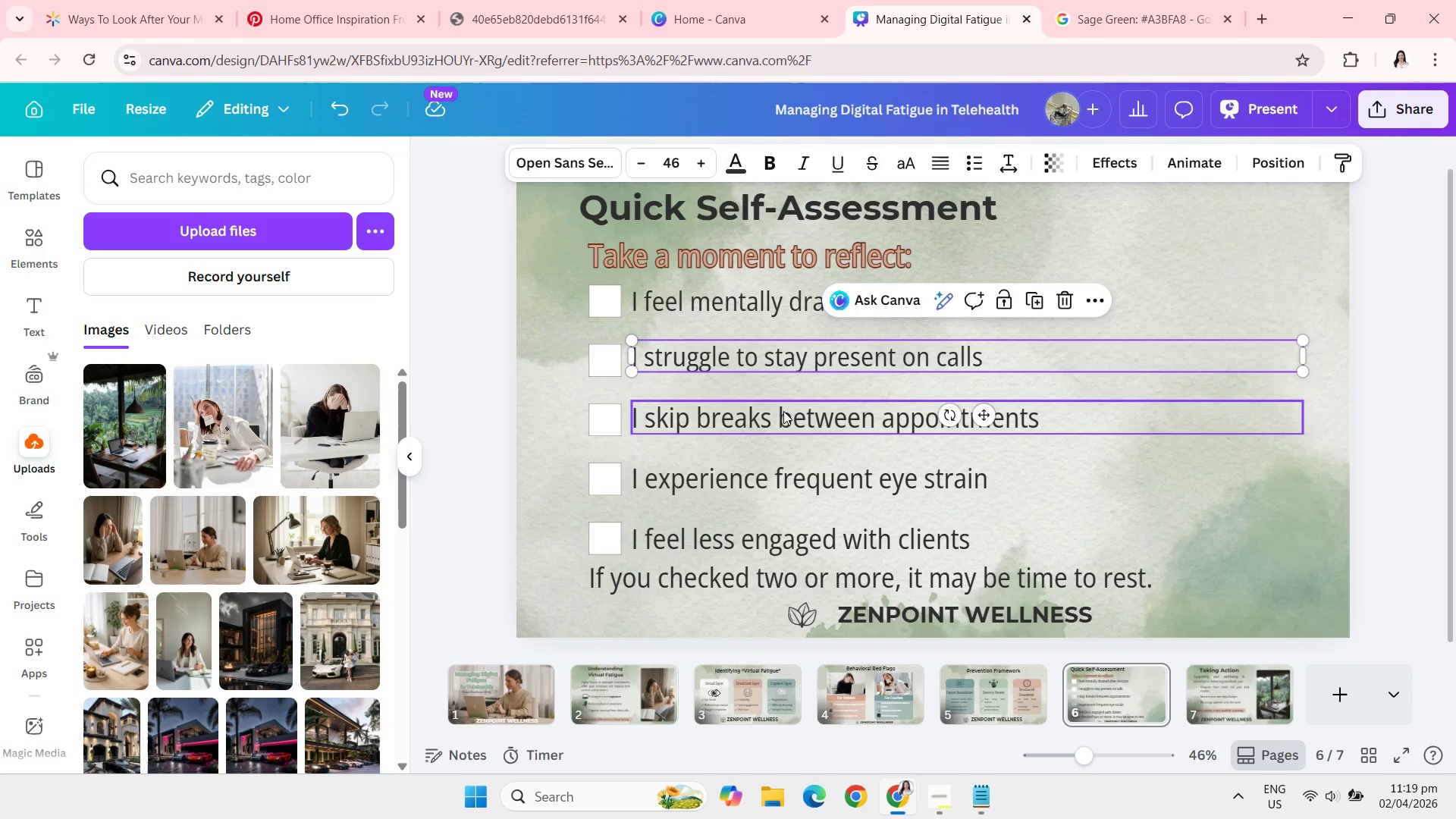 
left_click([785, 418])
 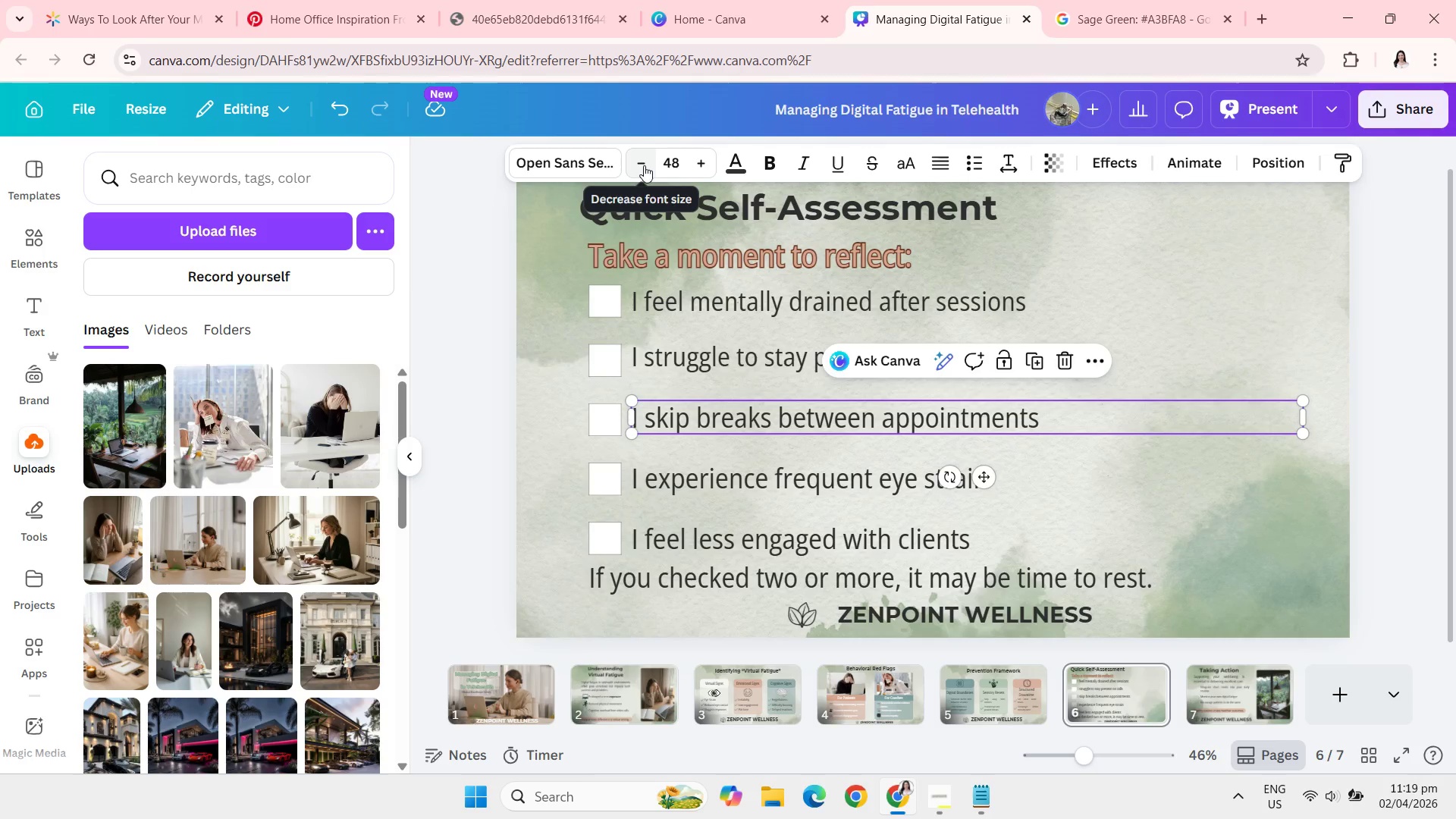 
double_click([644, 165])
 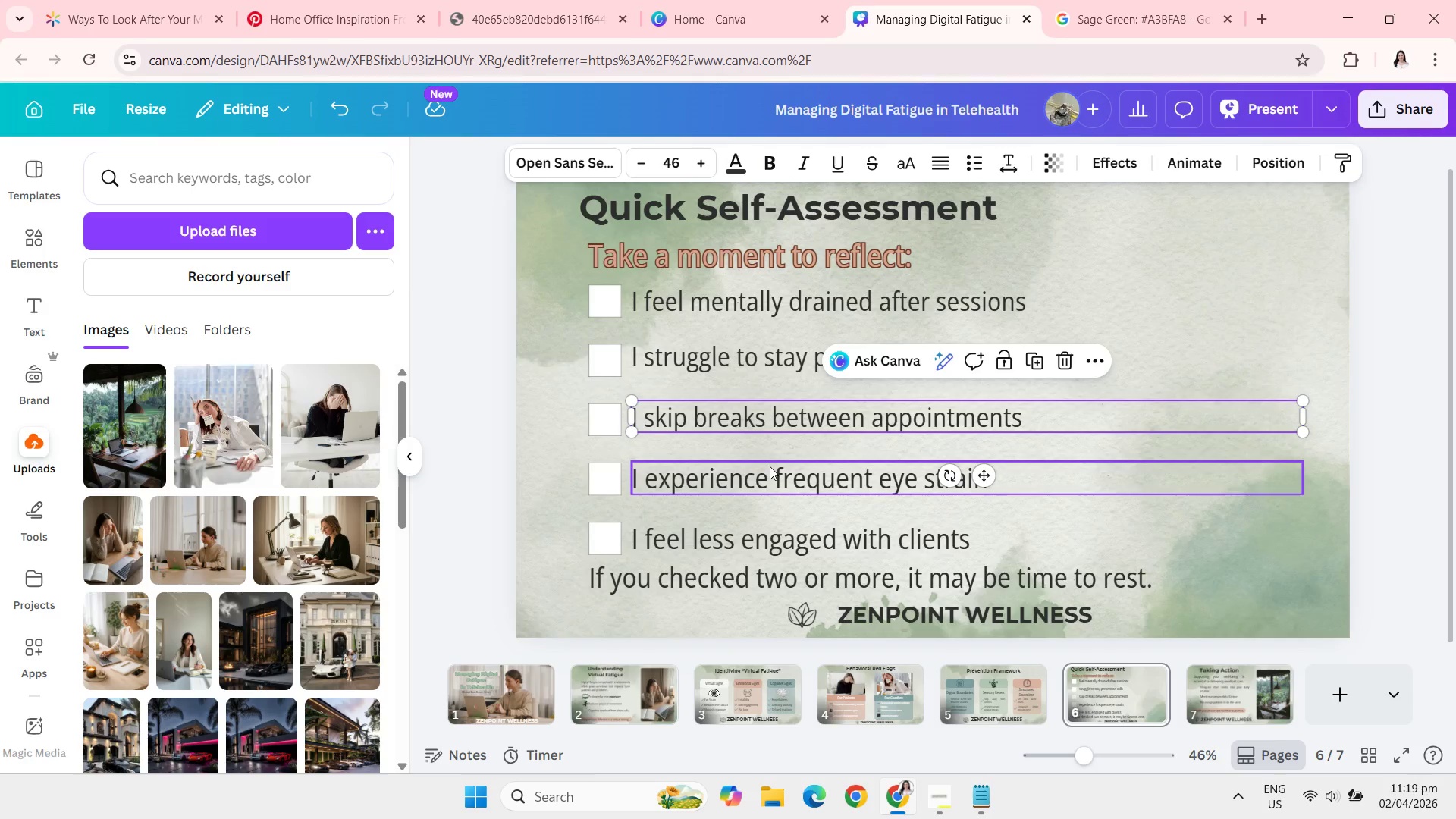 
left_click([770, 466])
 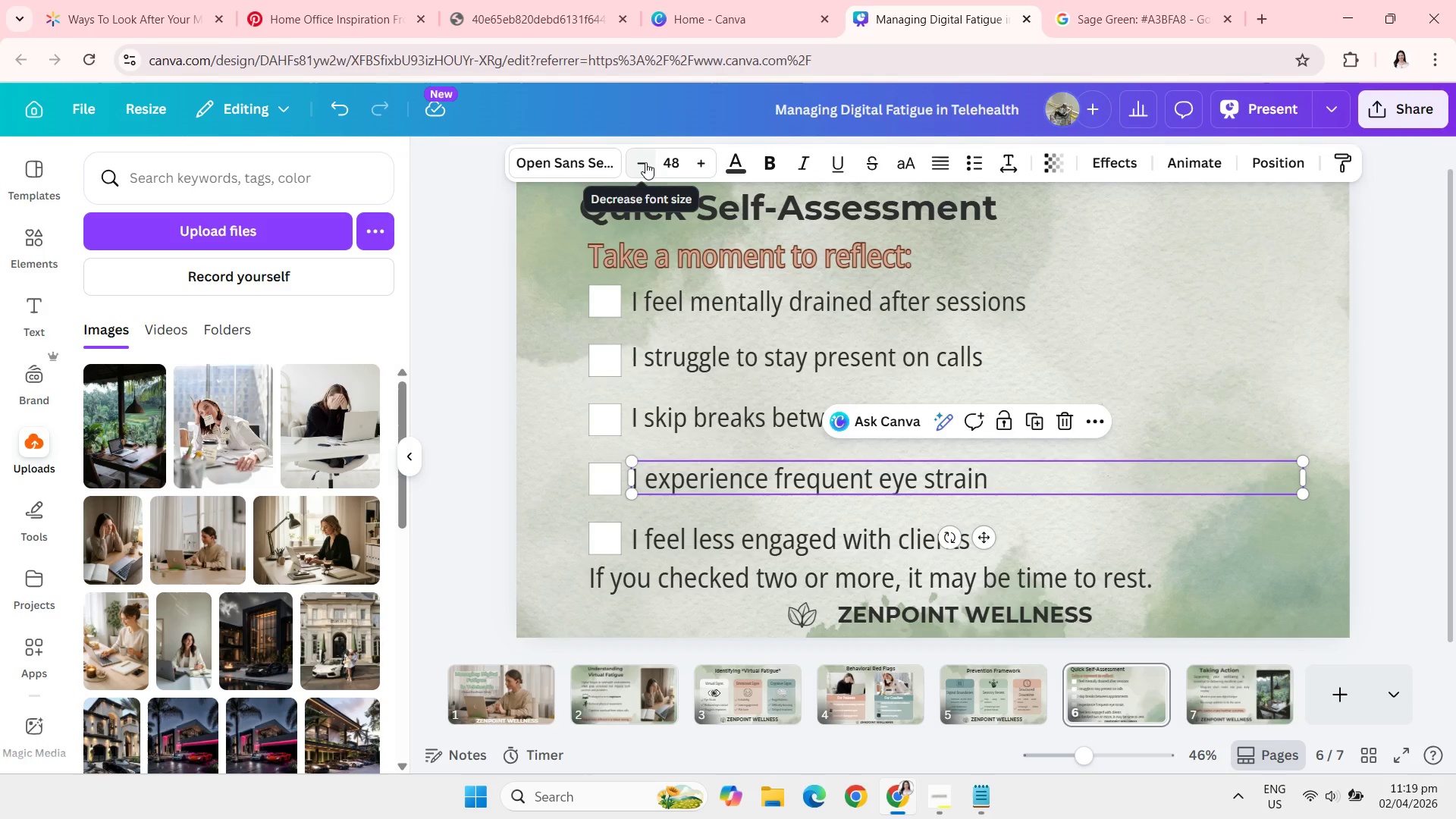 
double_click([645, 162])
 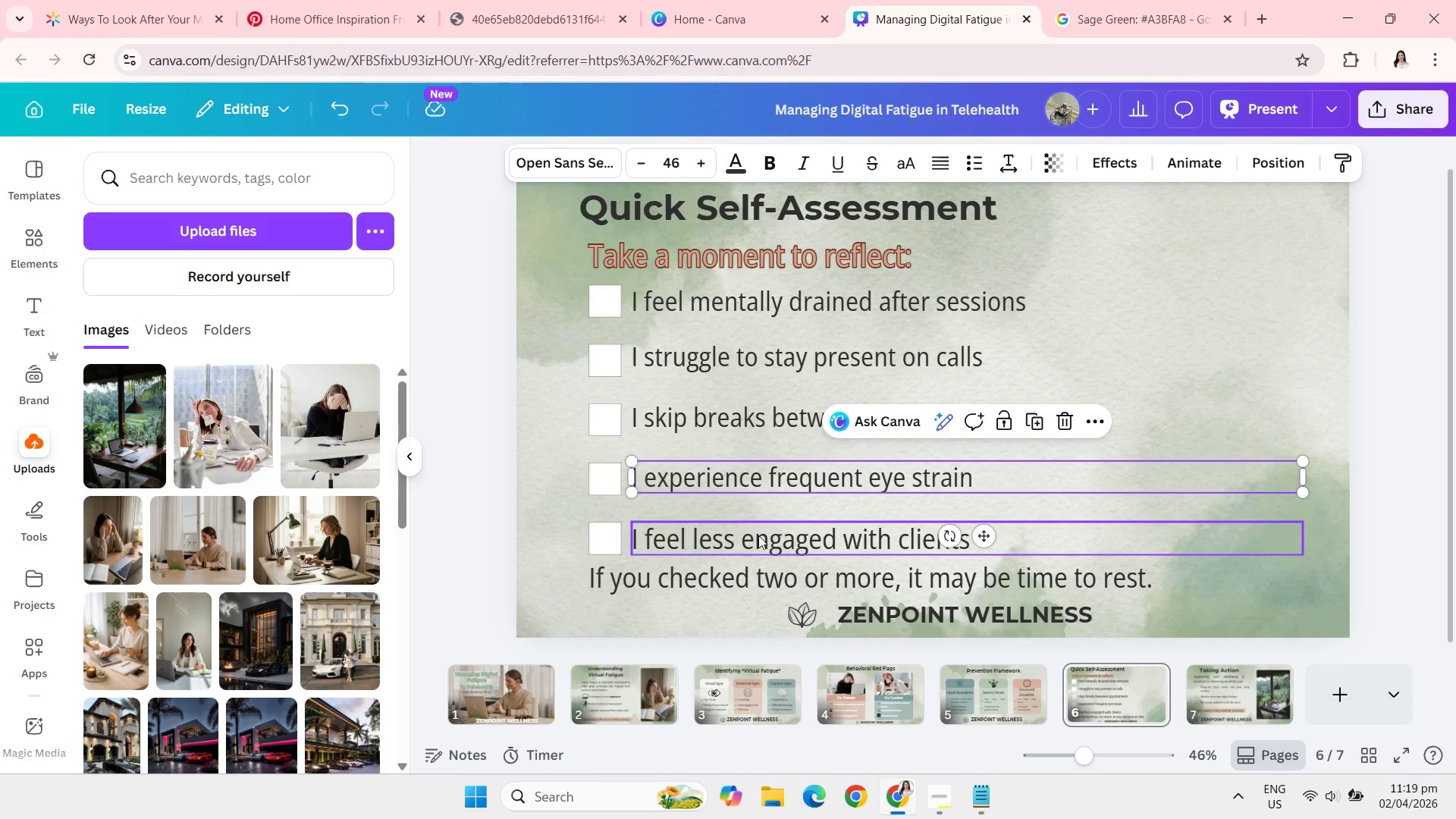 
left_click([758, 535])
 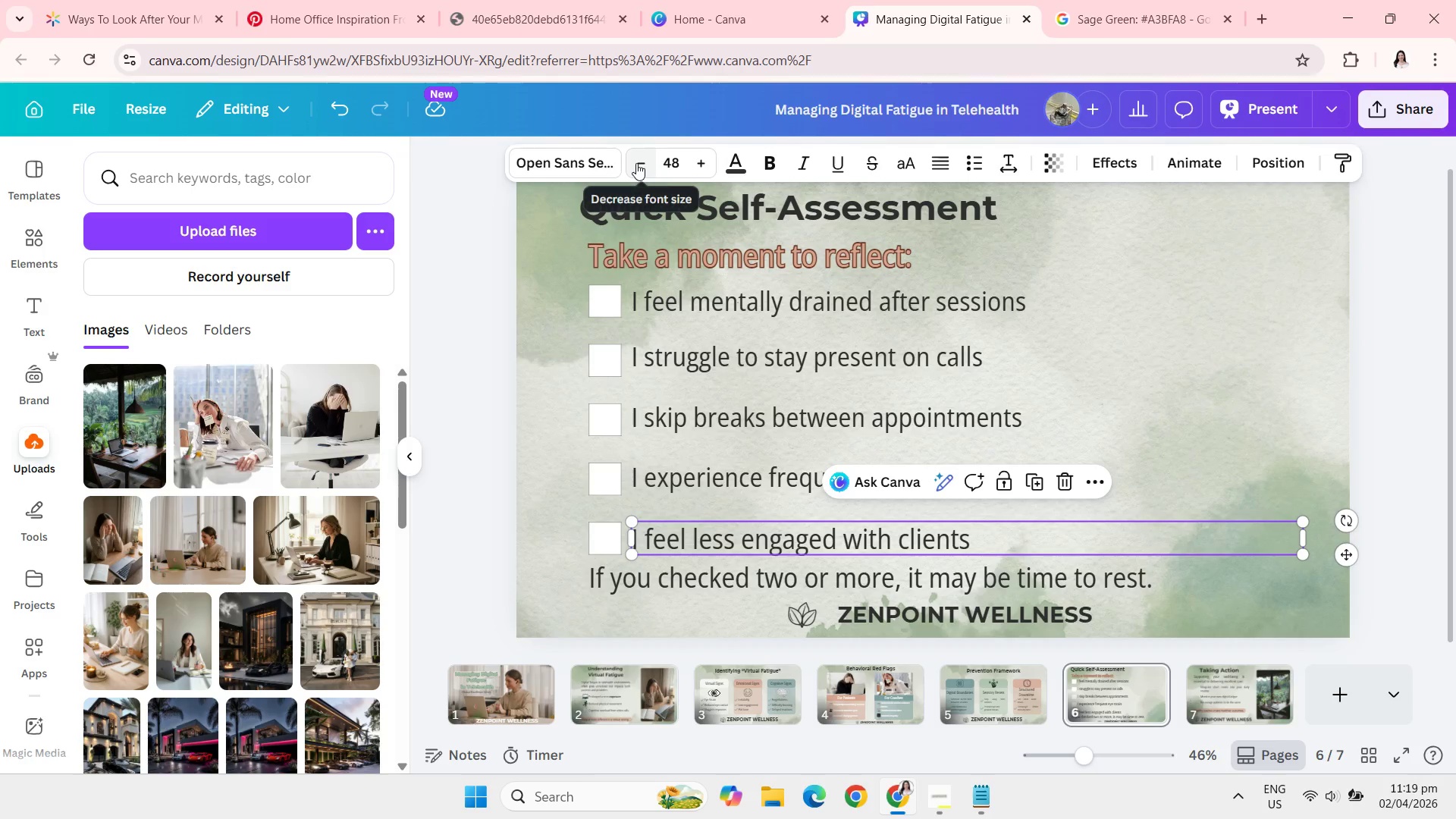 
double_click([636, 163])
 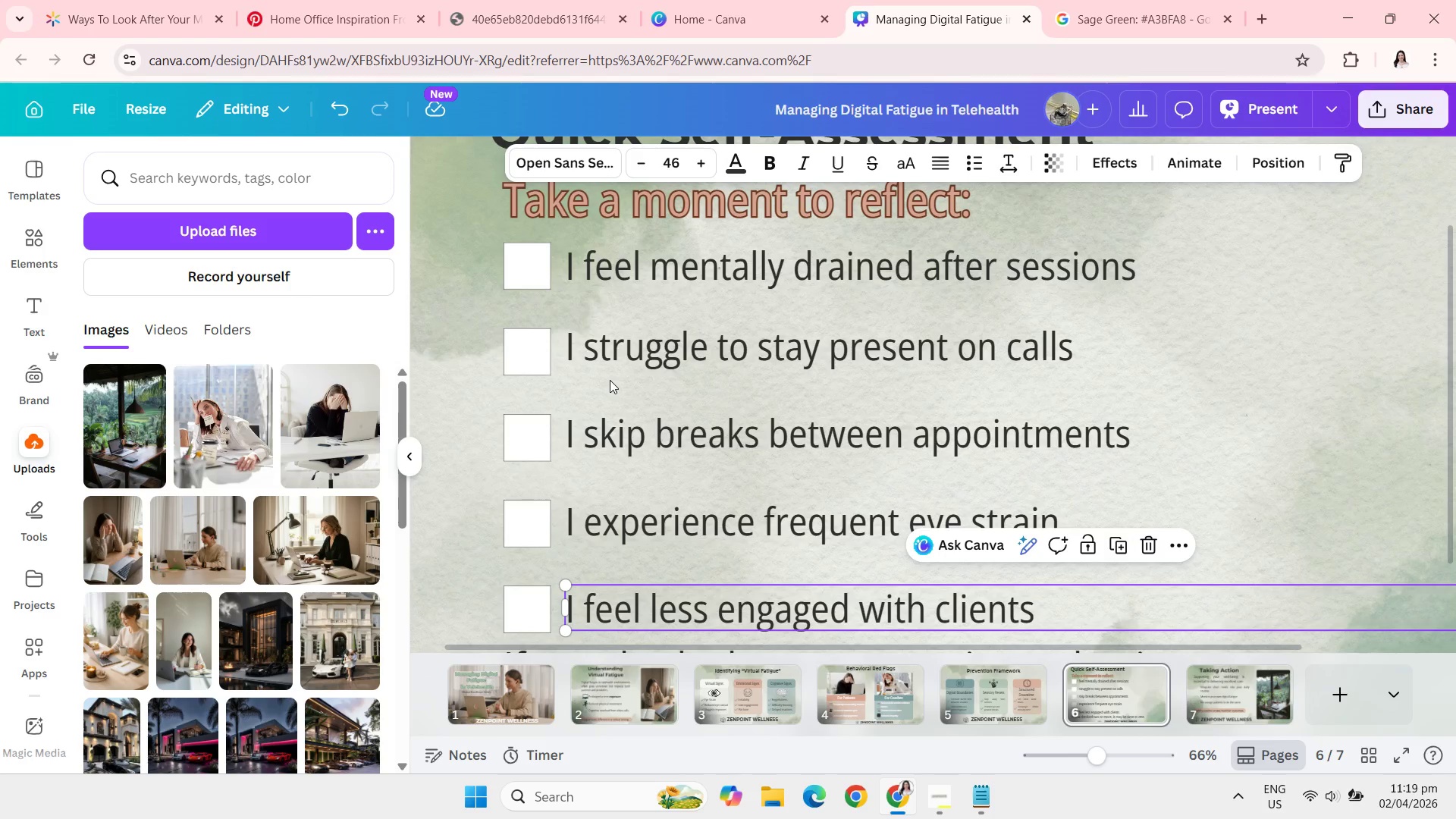 
wait(6.44)
 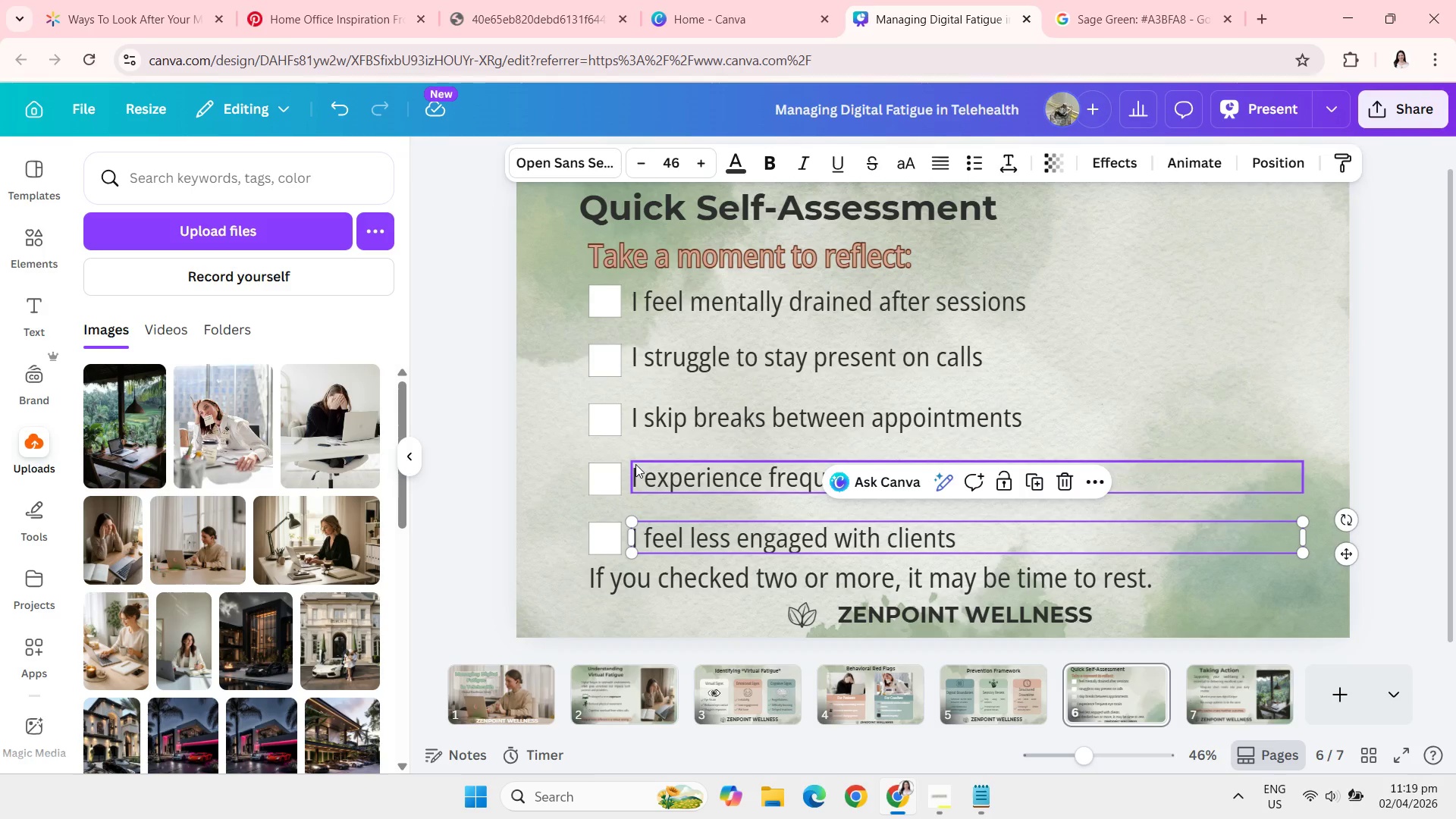 
left_click([541, 271])
 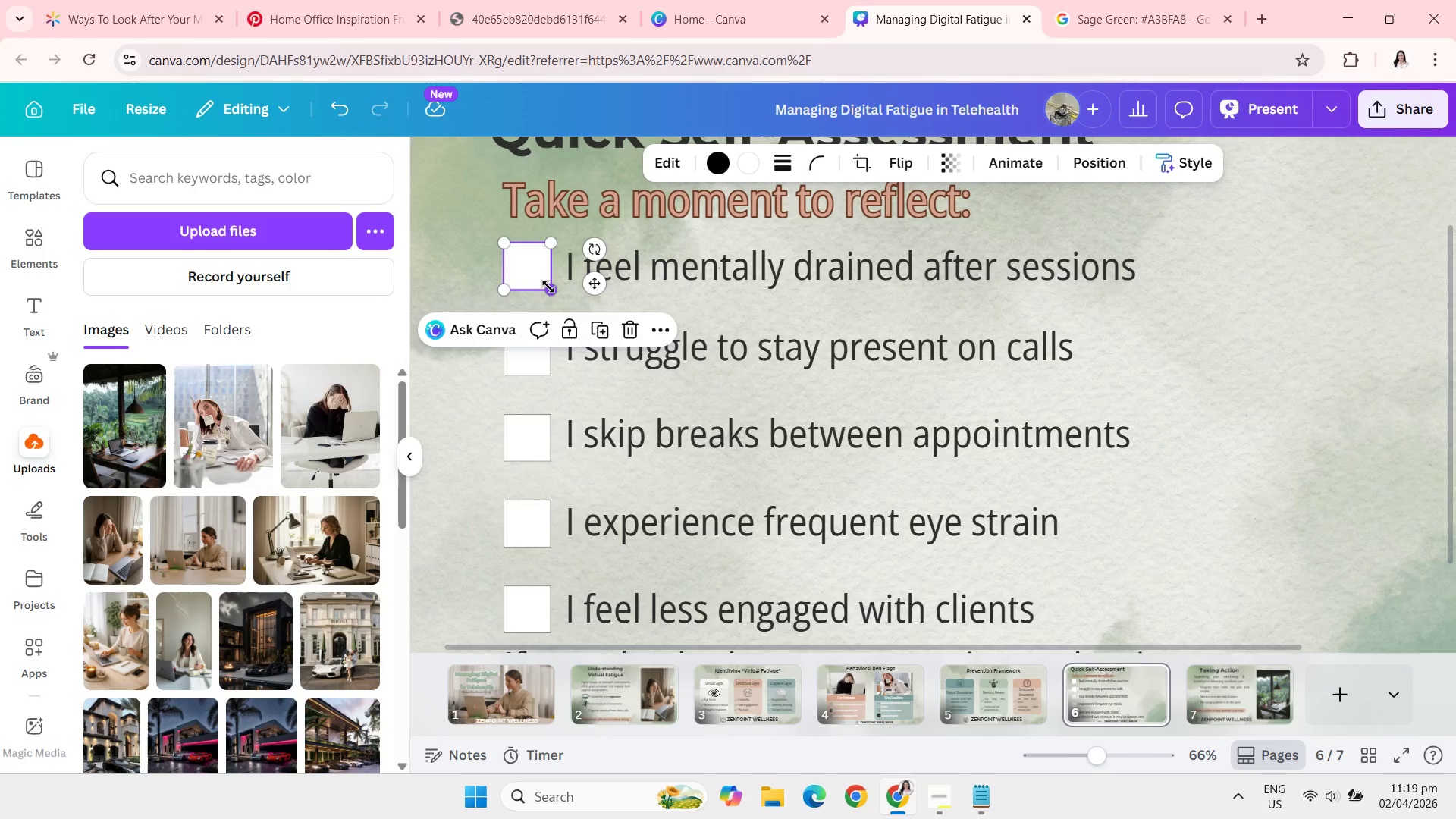 
left_click_drag(start_coordinate=[548, 287], to_coordinate=[543, 281])
 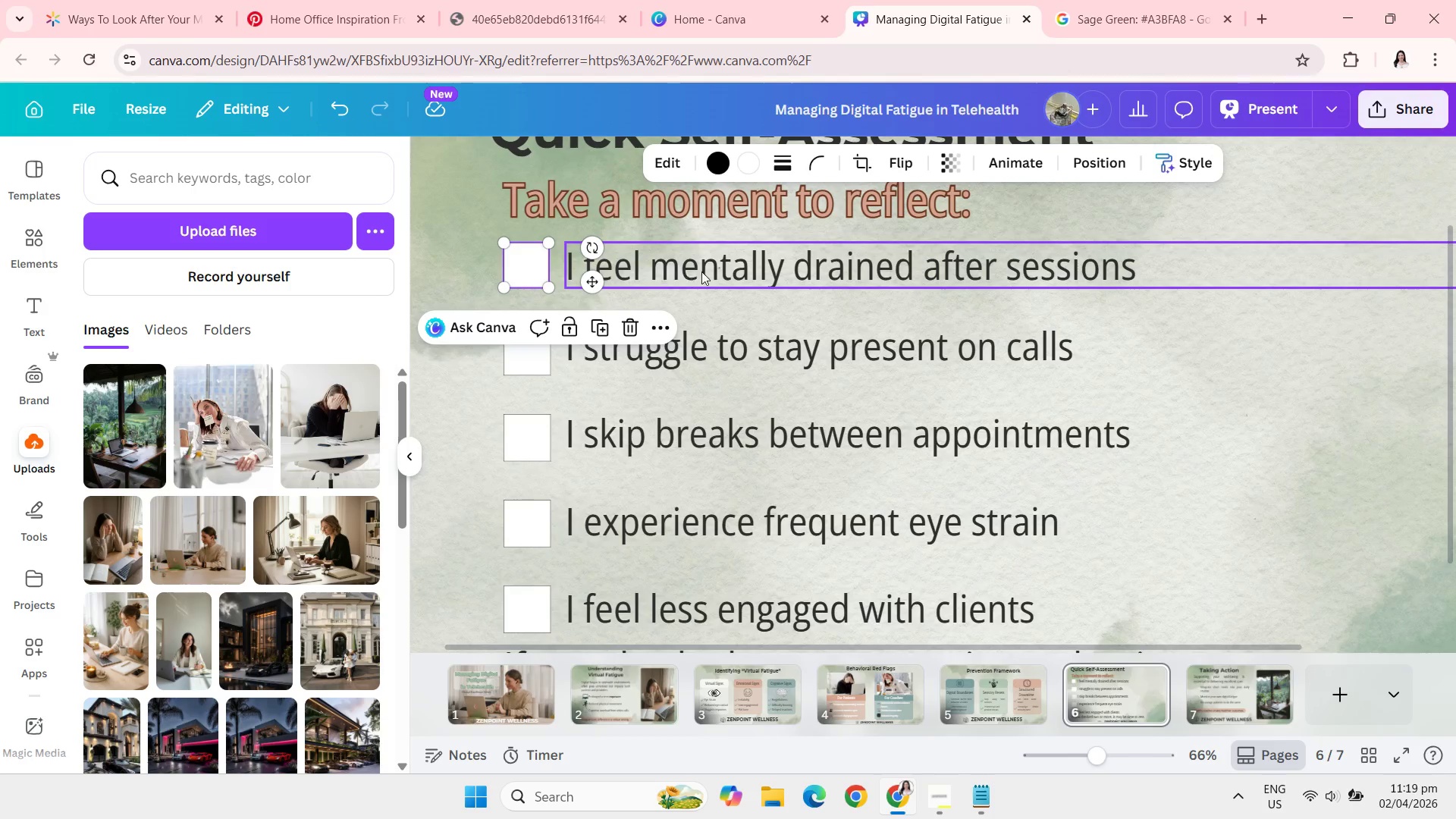 
mouse_move([704, 290])
 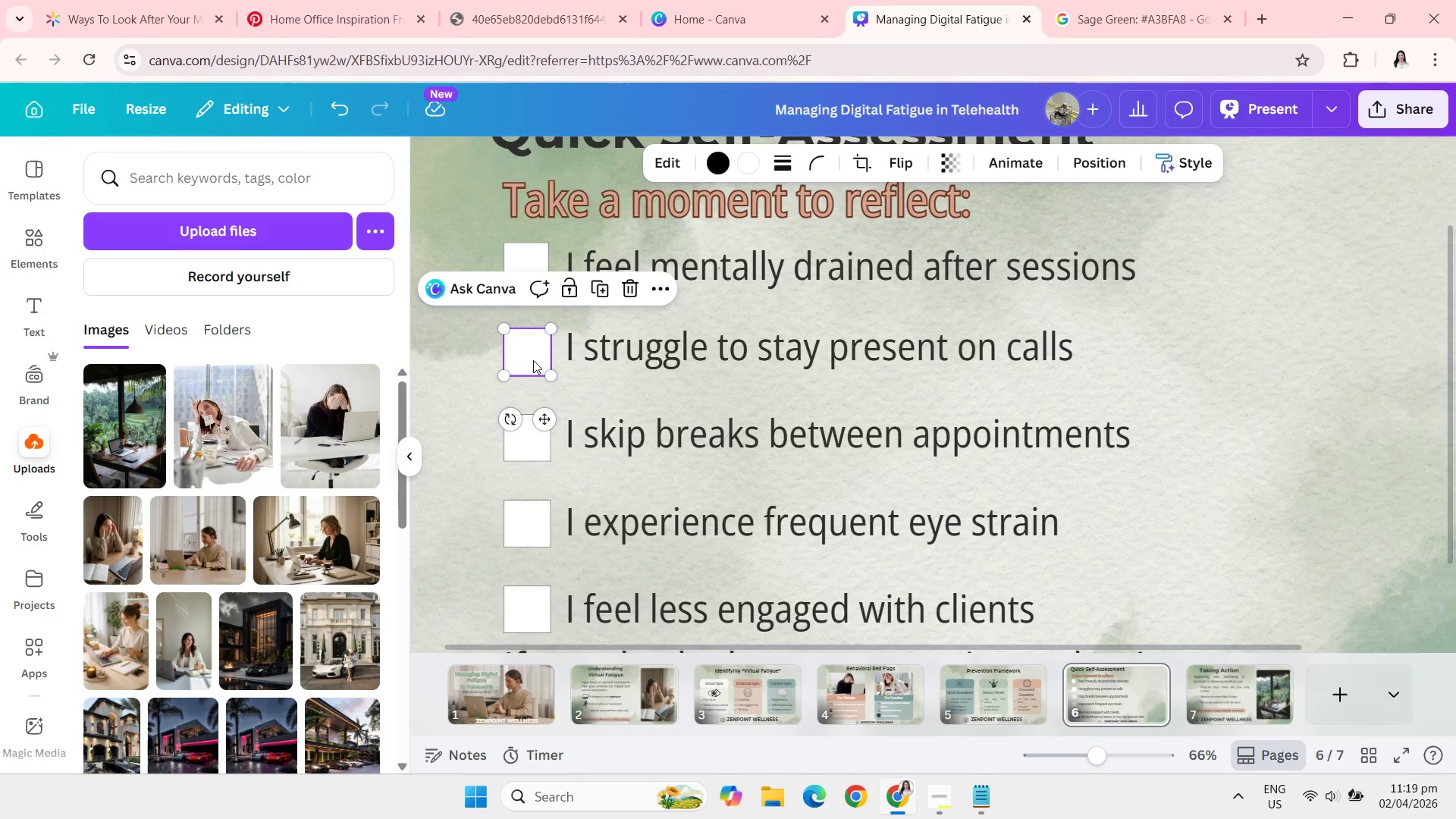 
left_click([533, 360])
 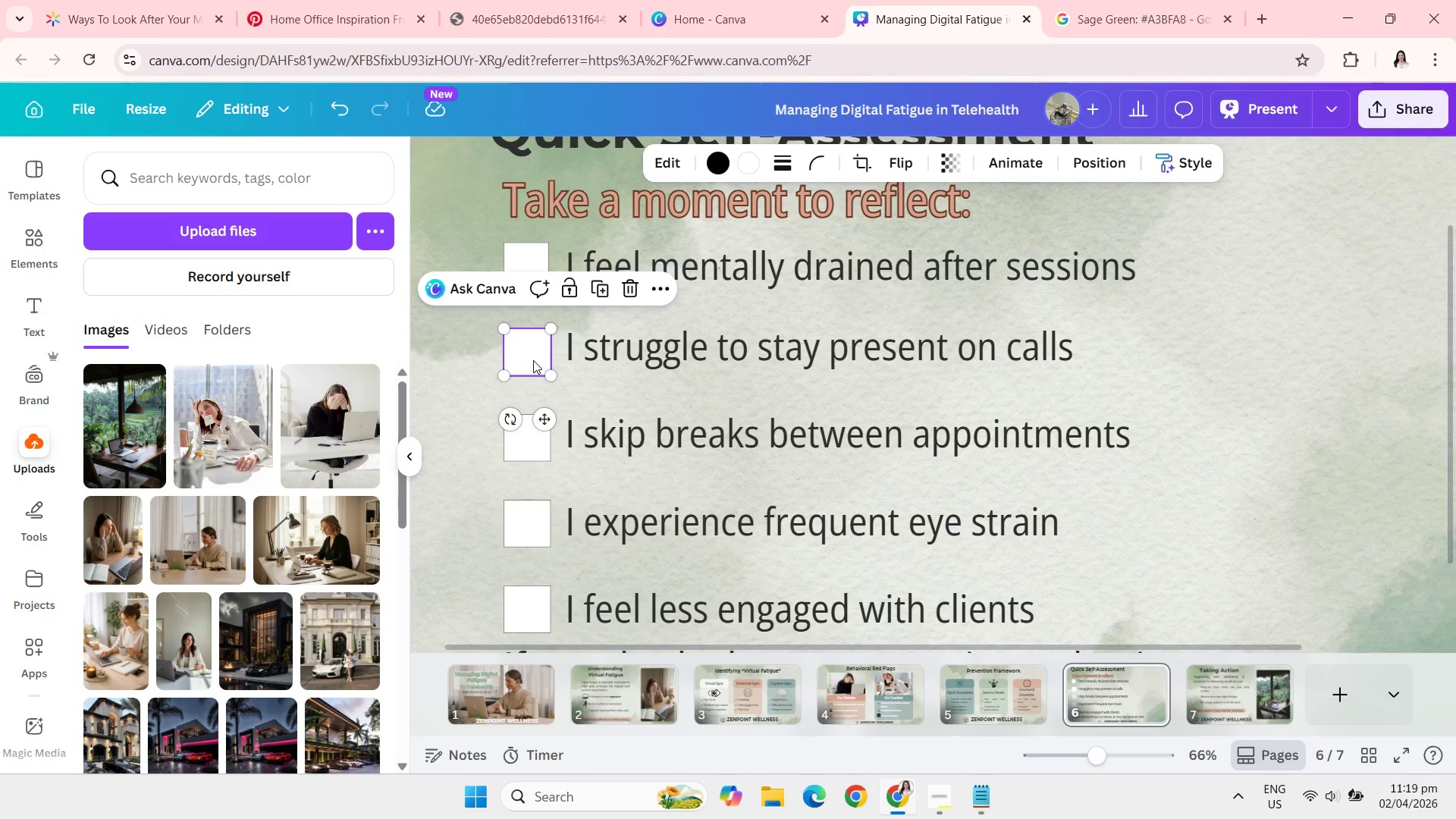 
key(Backspace)
 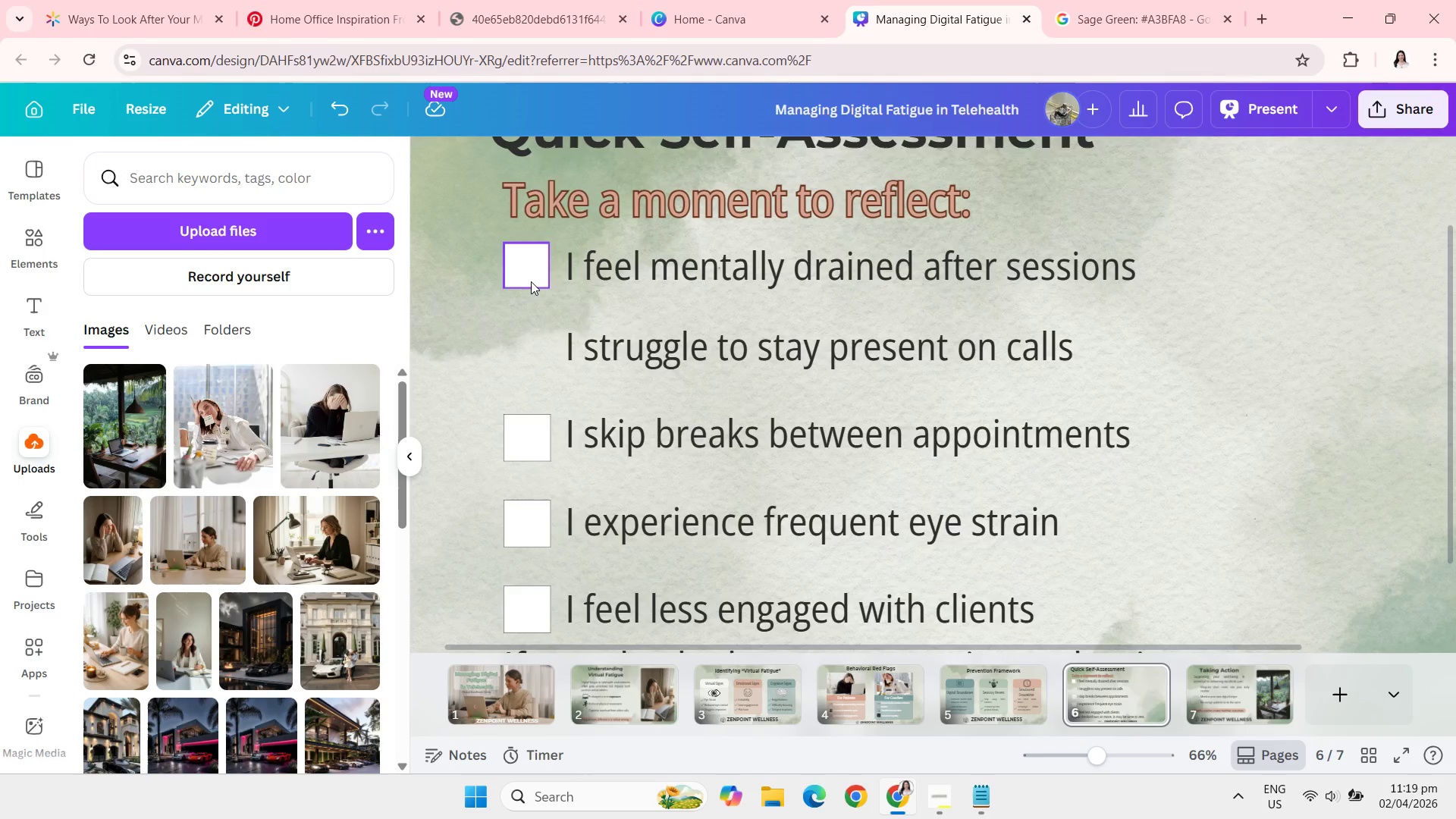 
left_click([531, 281])
 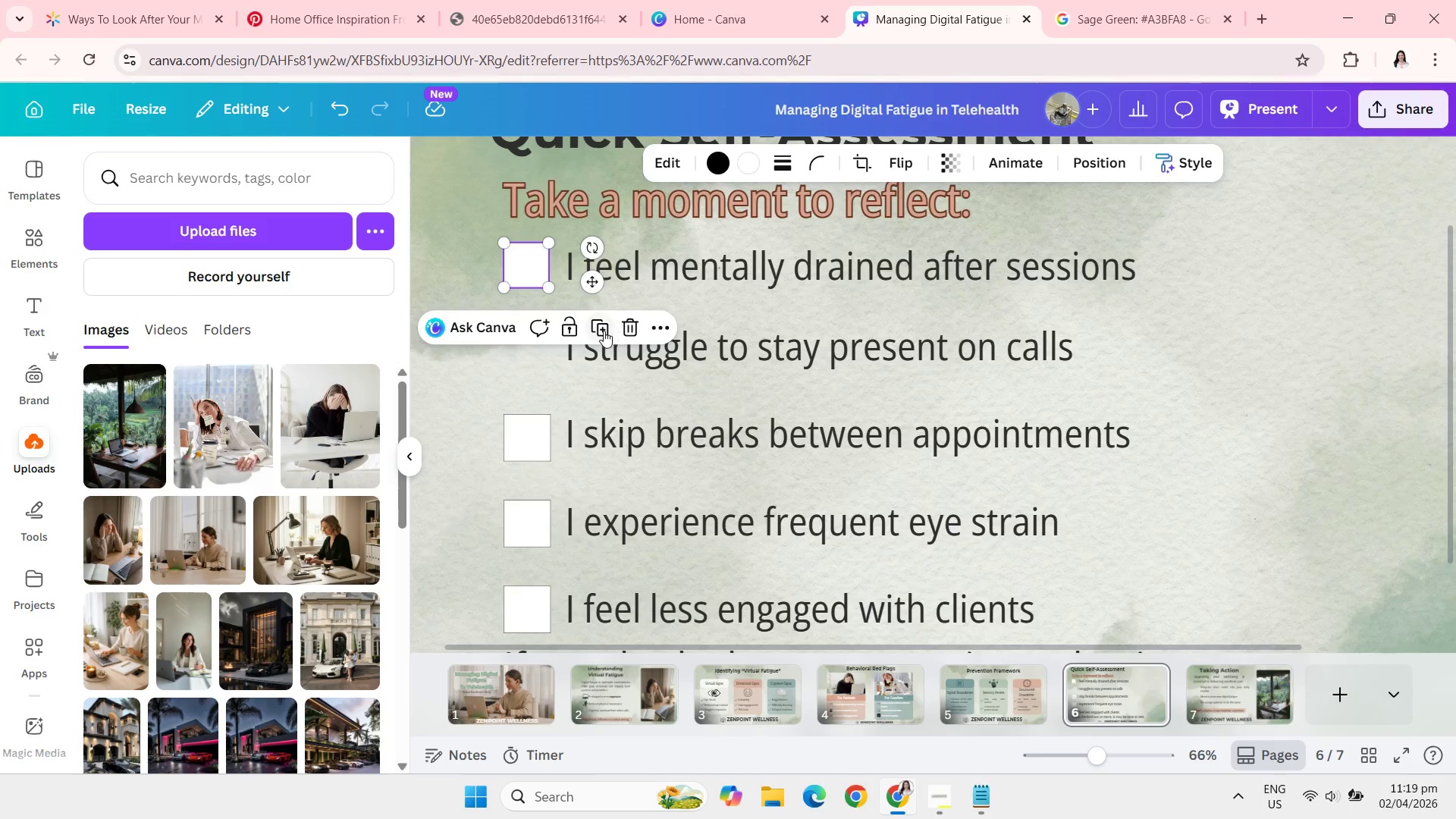 
left_click([604, 331])
 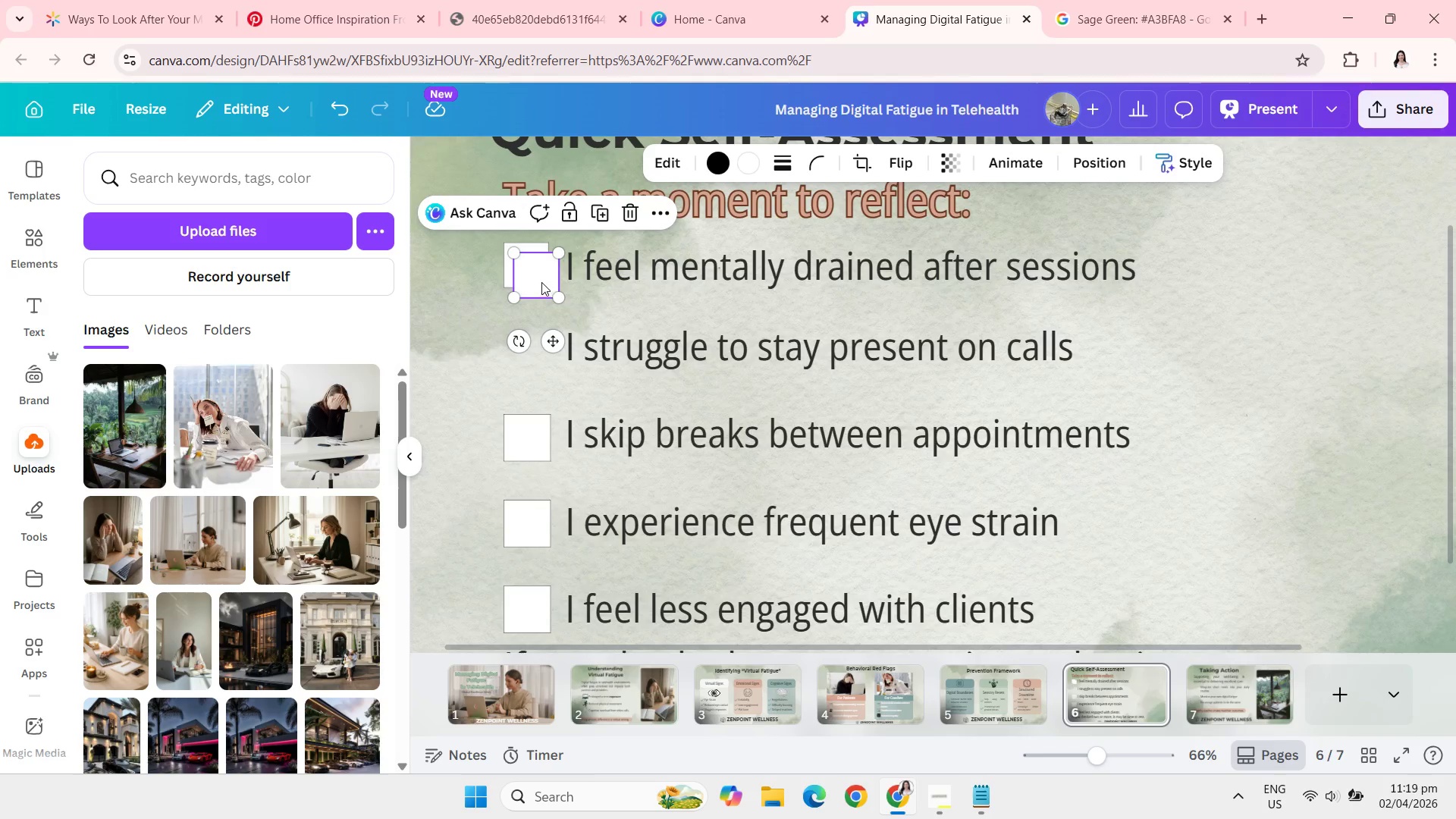 
left_click_drag(start_coordinate=[541, 282], to_coordinate=[532, 343])
 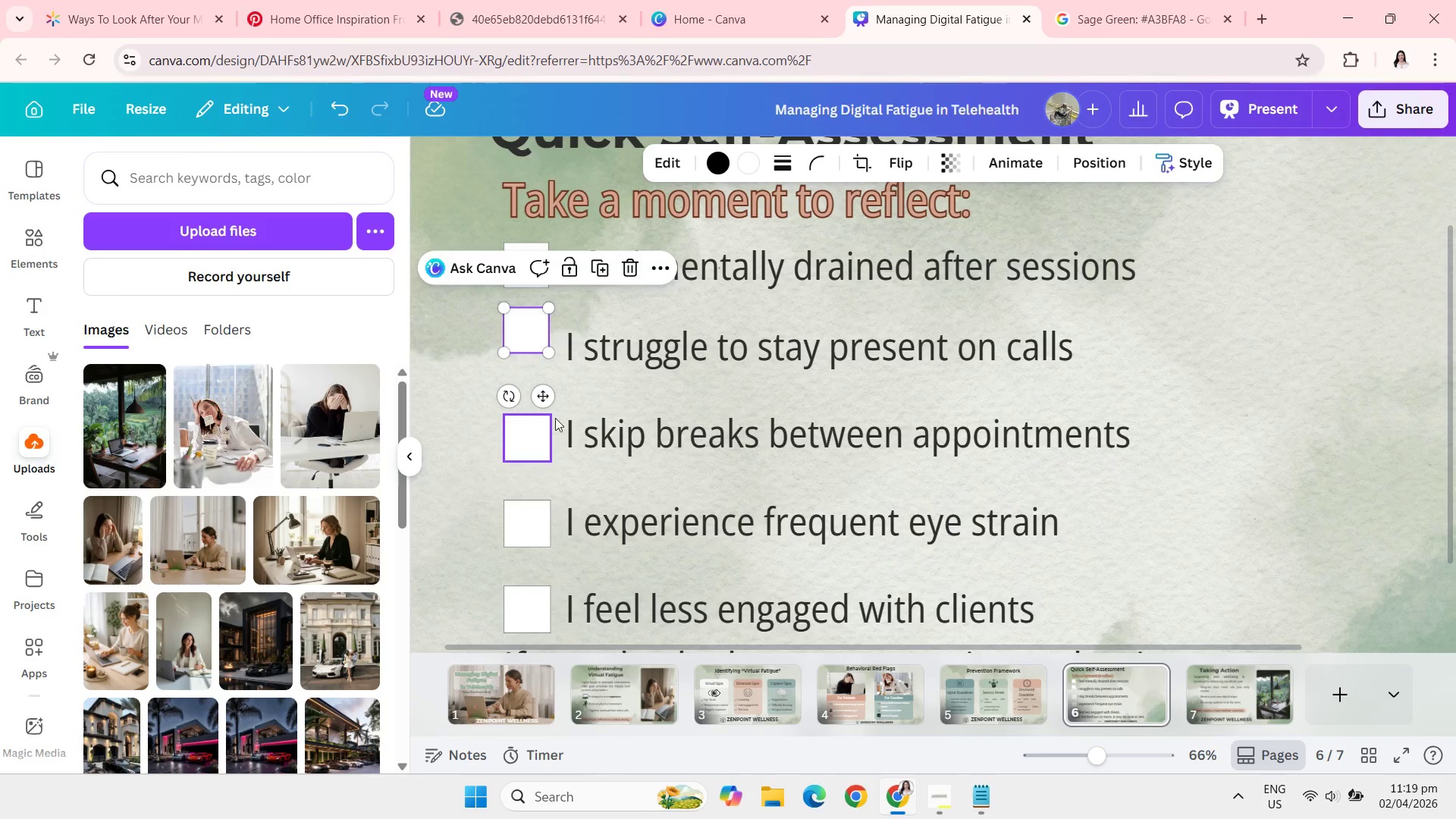 
wait(5.17)
 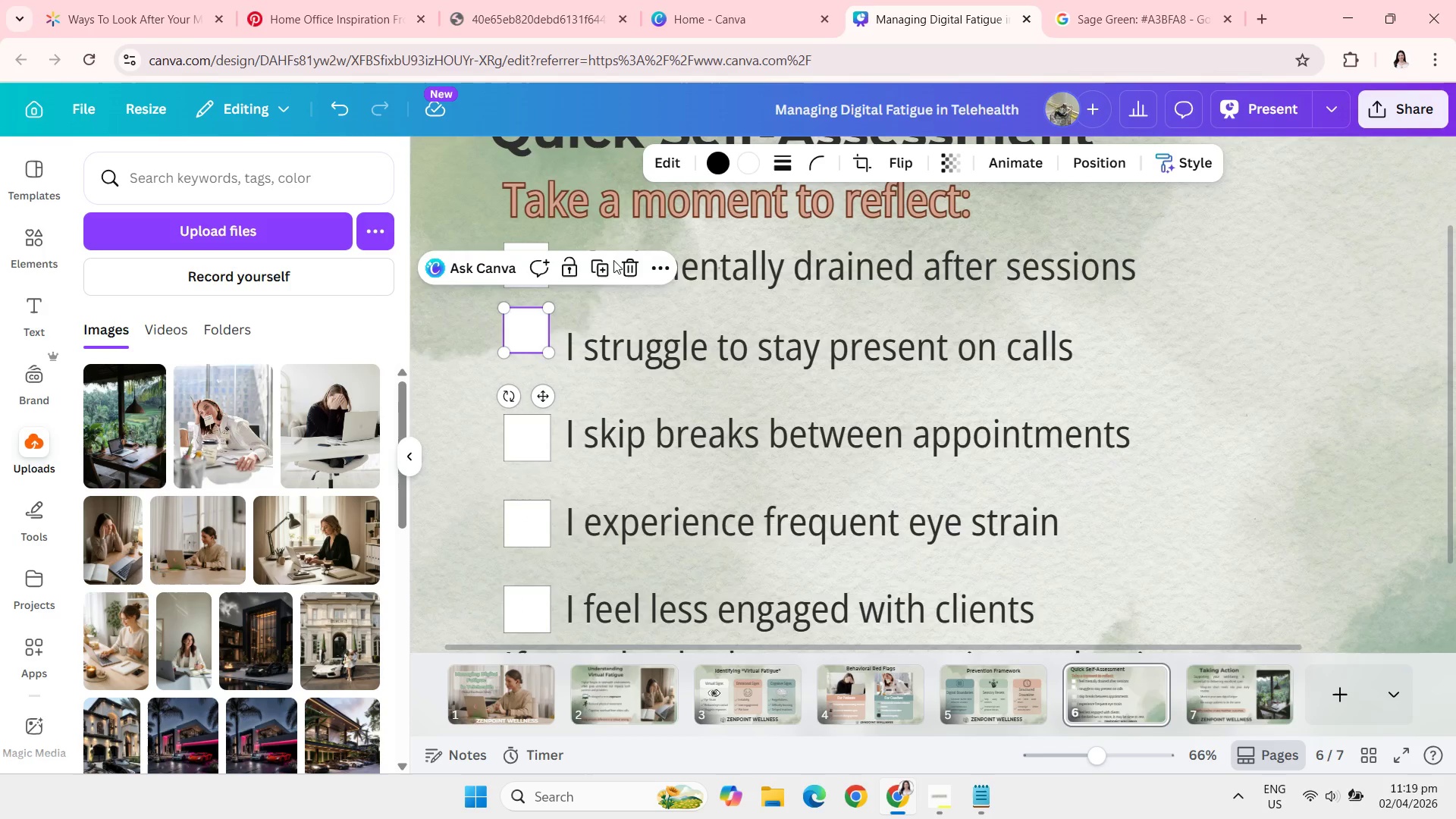 
left_click([598, 268])
 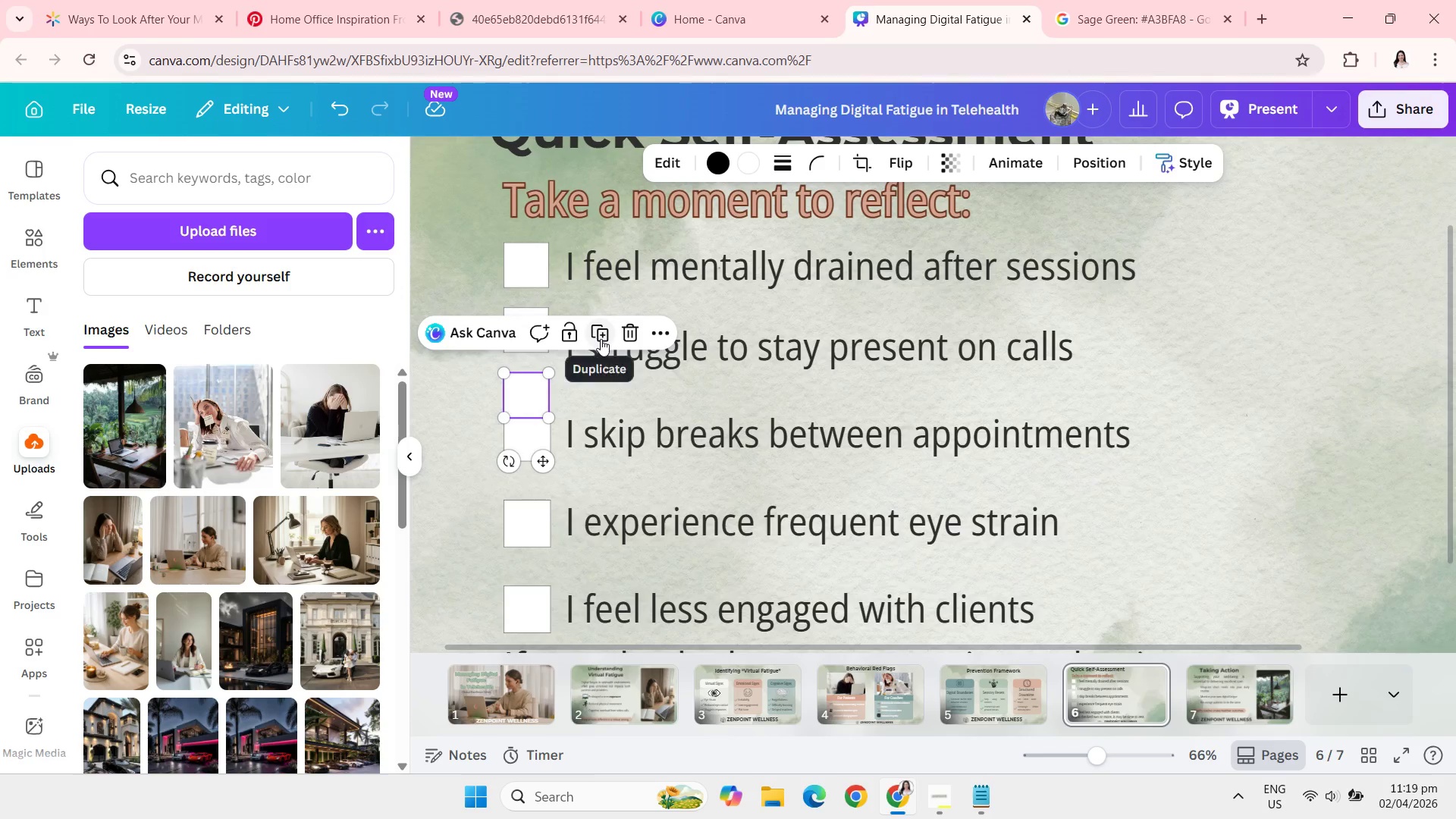 
left_click([601, 339])
 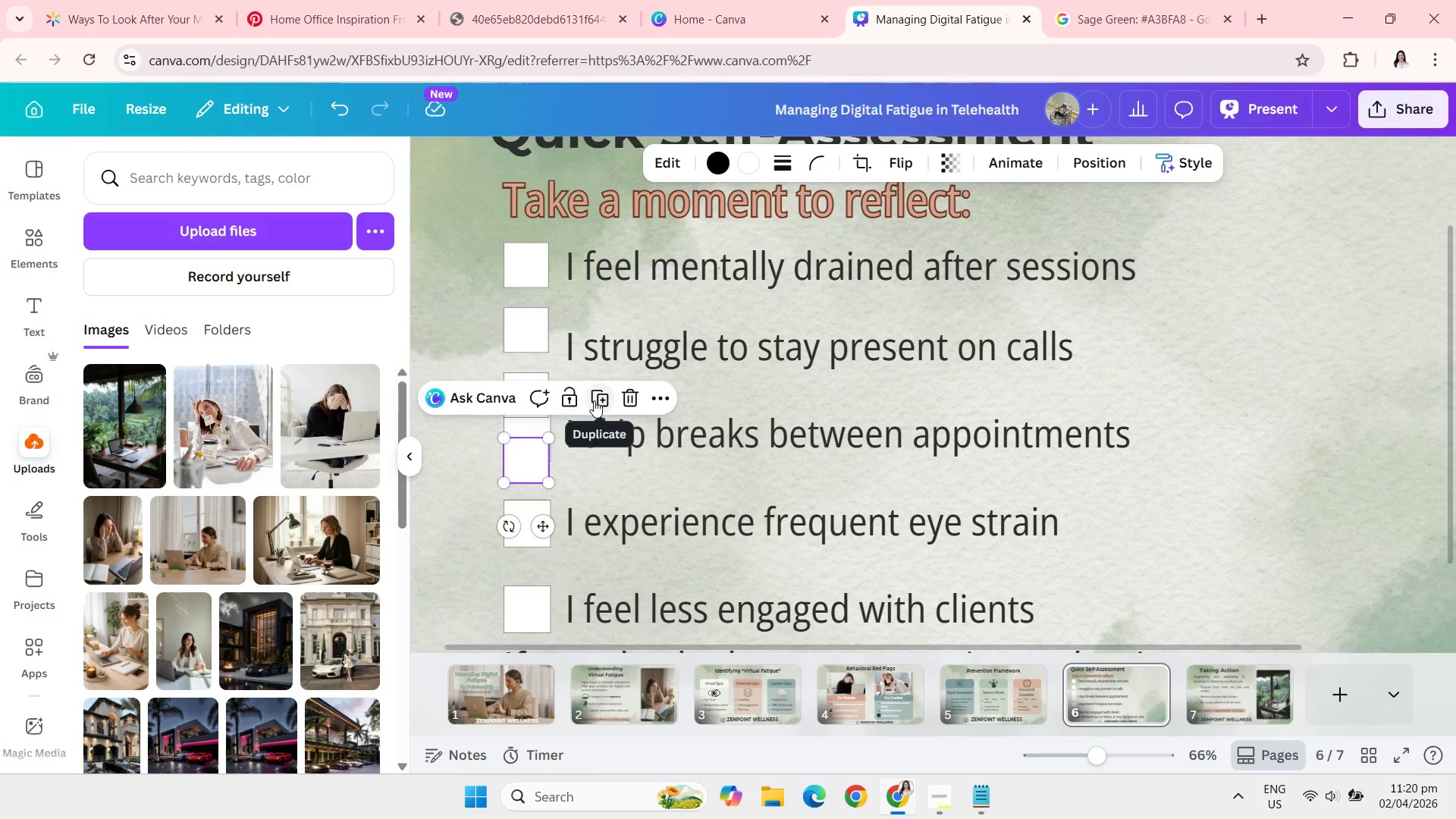 
left_click([594, 400])
 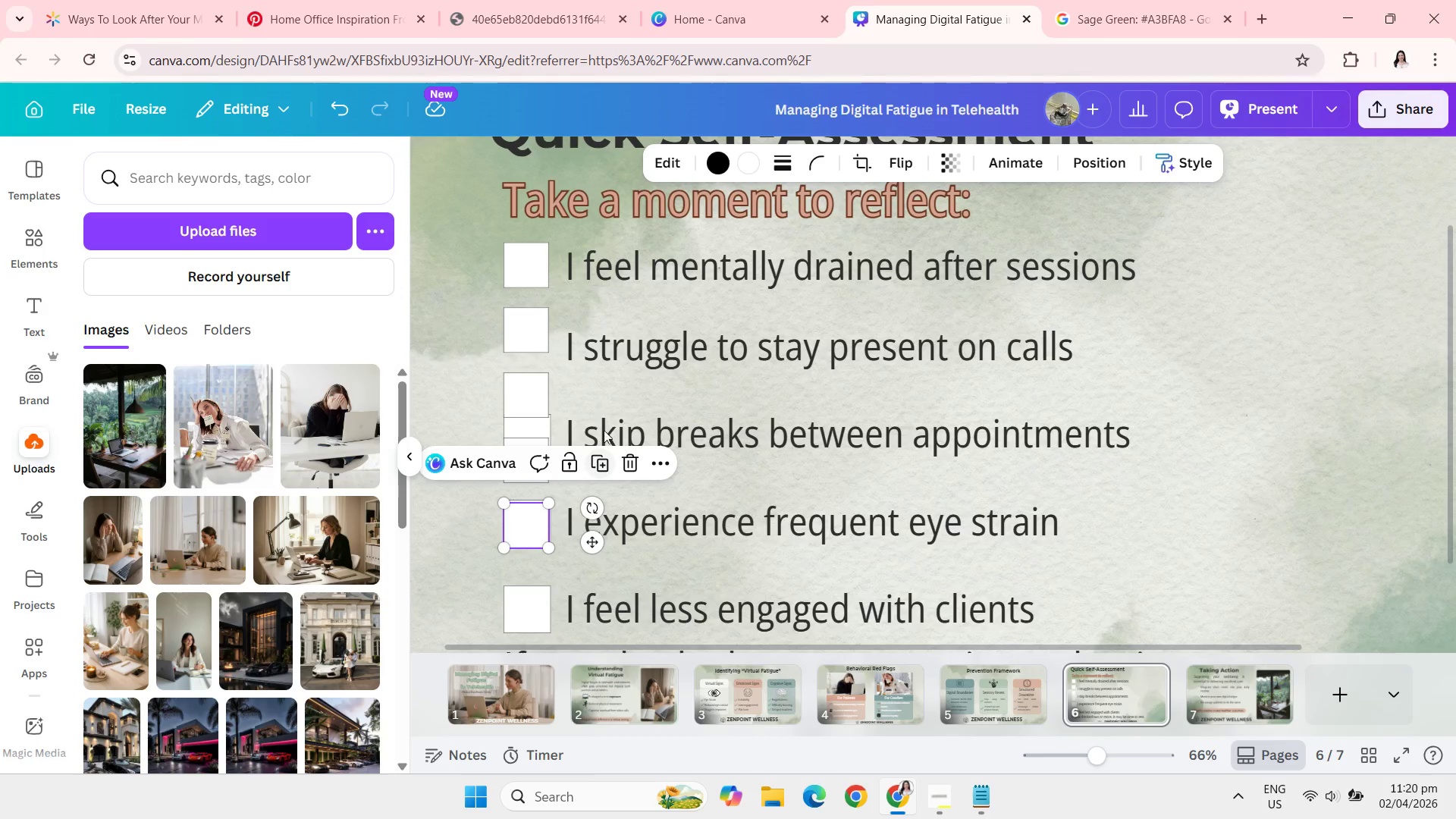 
mouse_move([592, 434])
 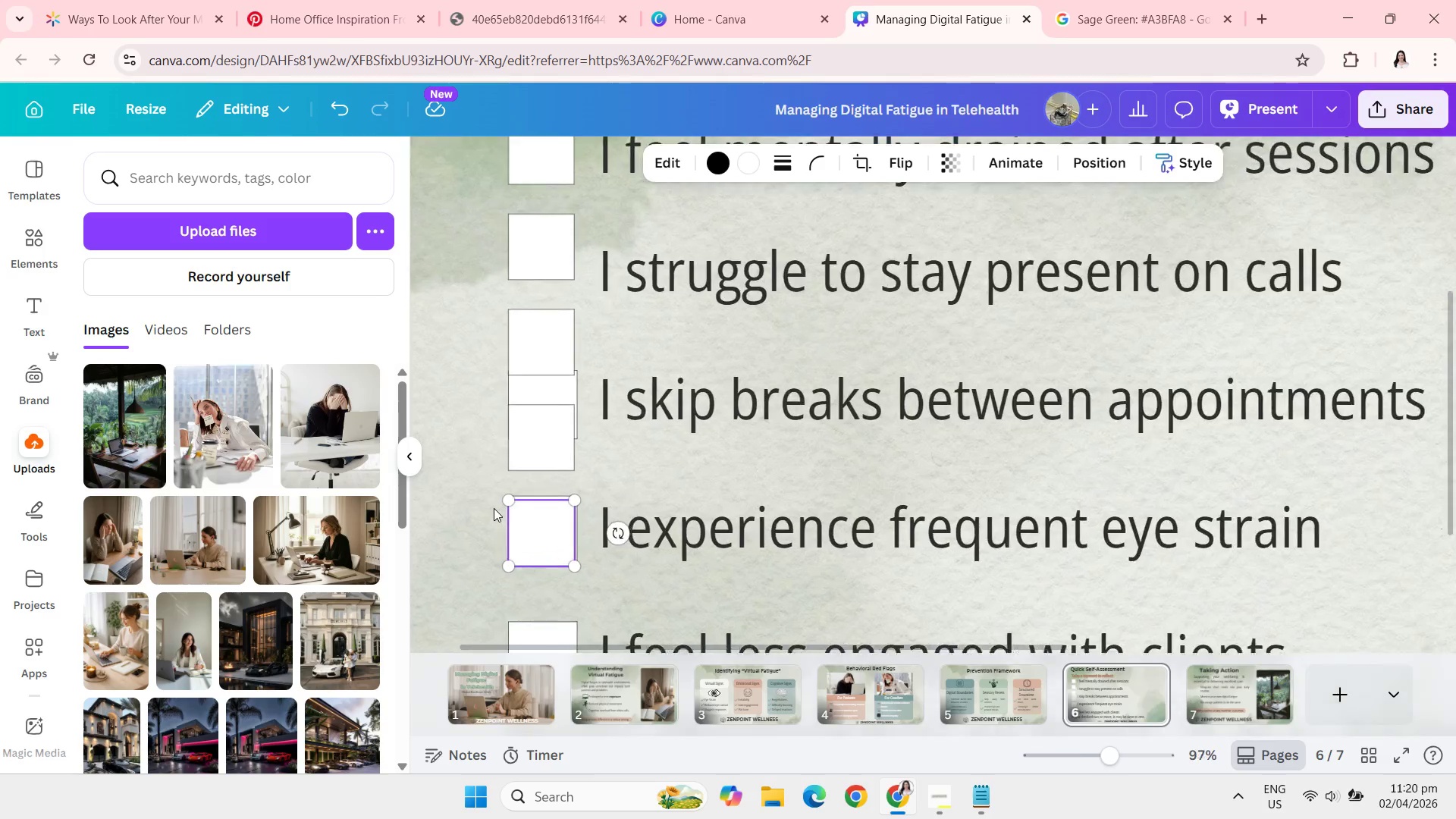 
wait(6.08)
 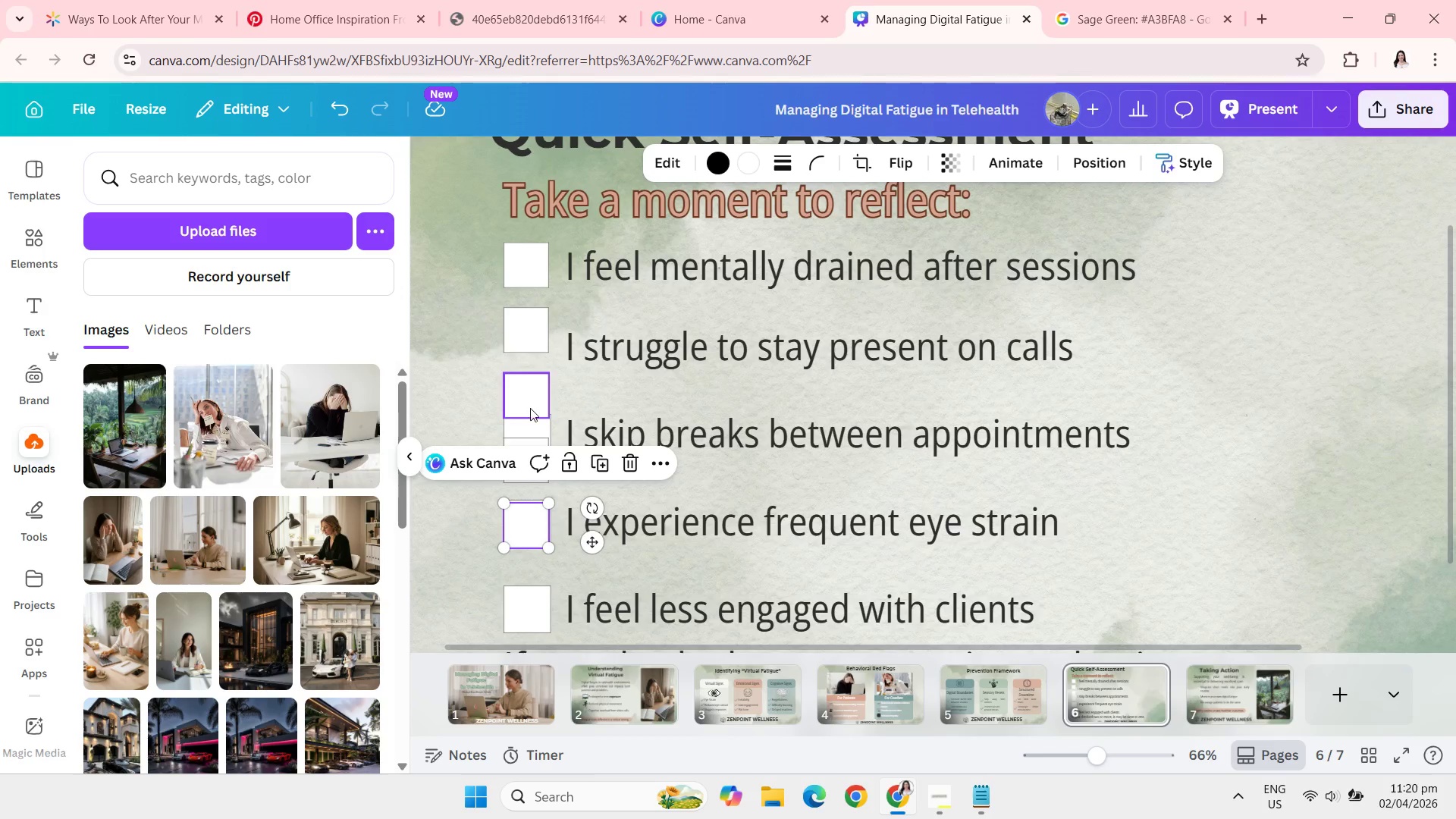 
left_click([559, 388])
 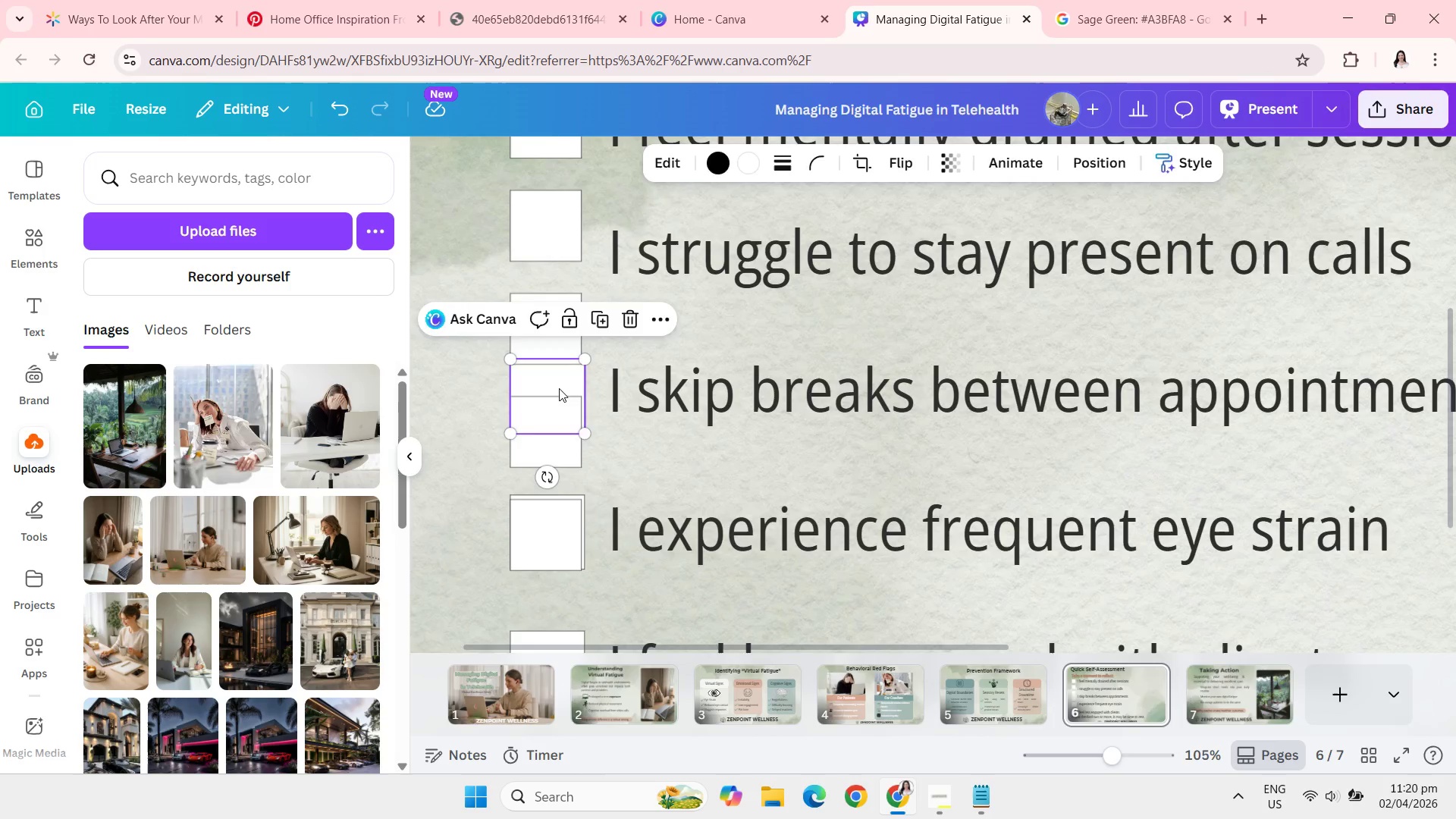 
key(Backspace)
 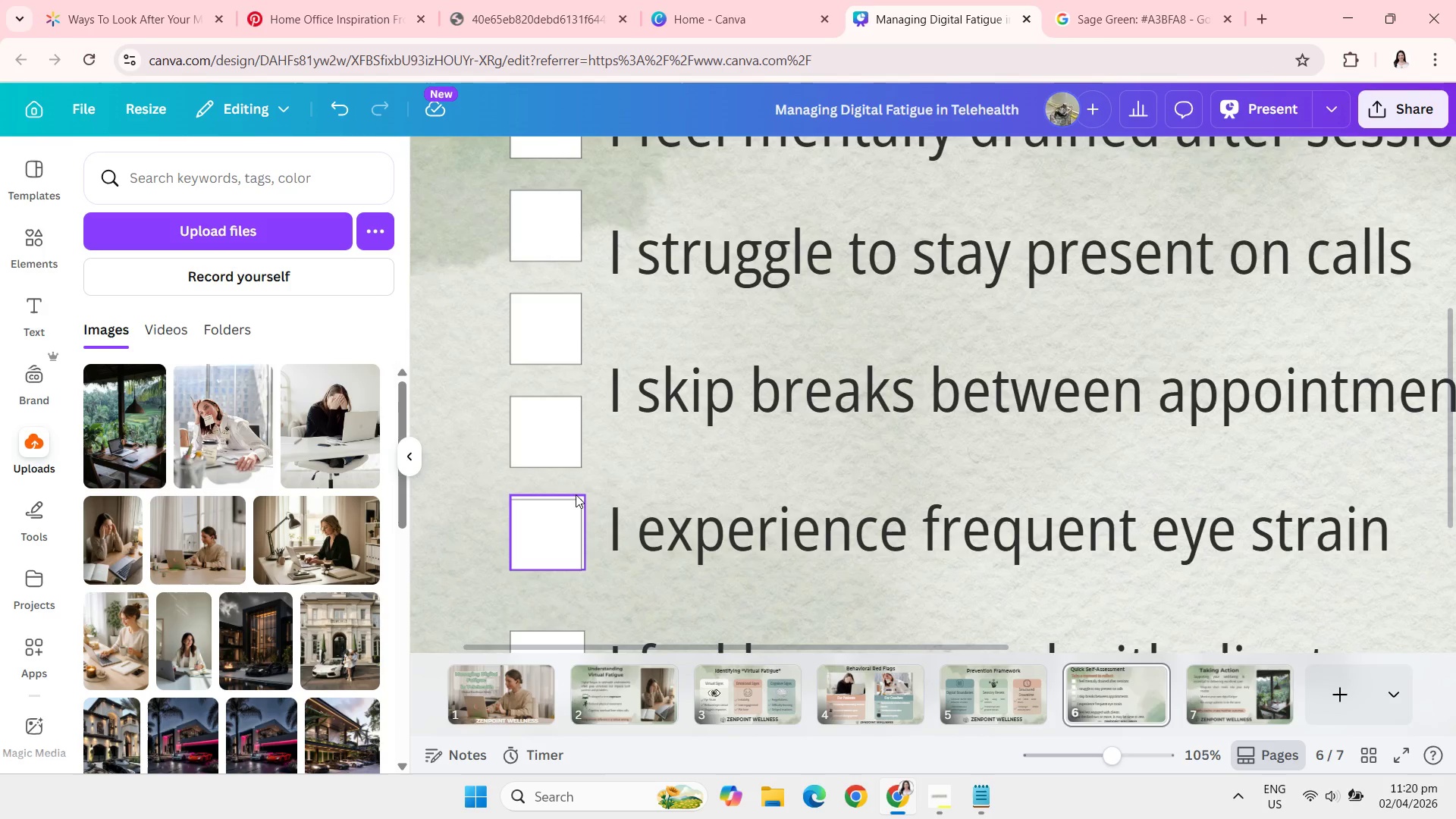 
left_click([576, 494])
 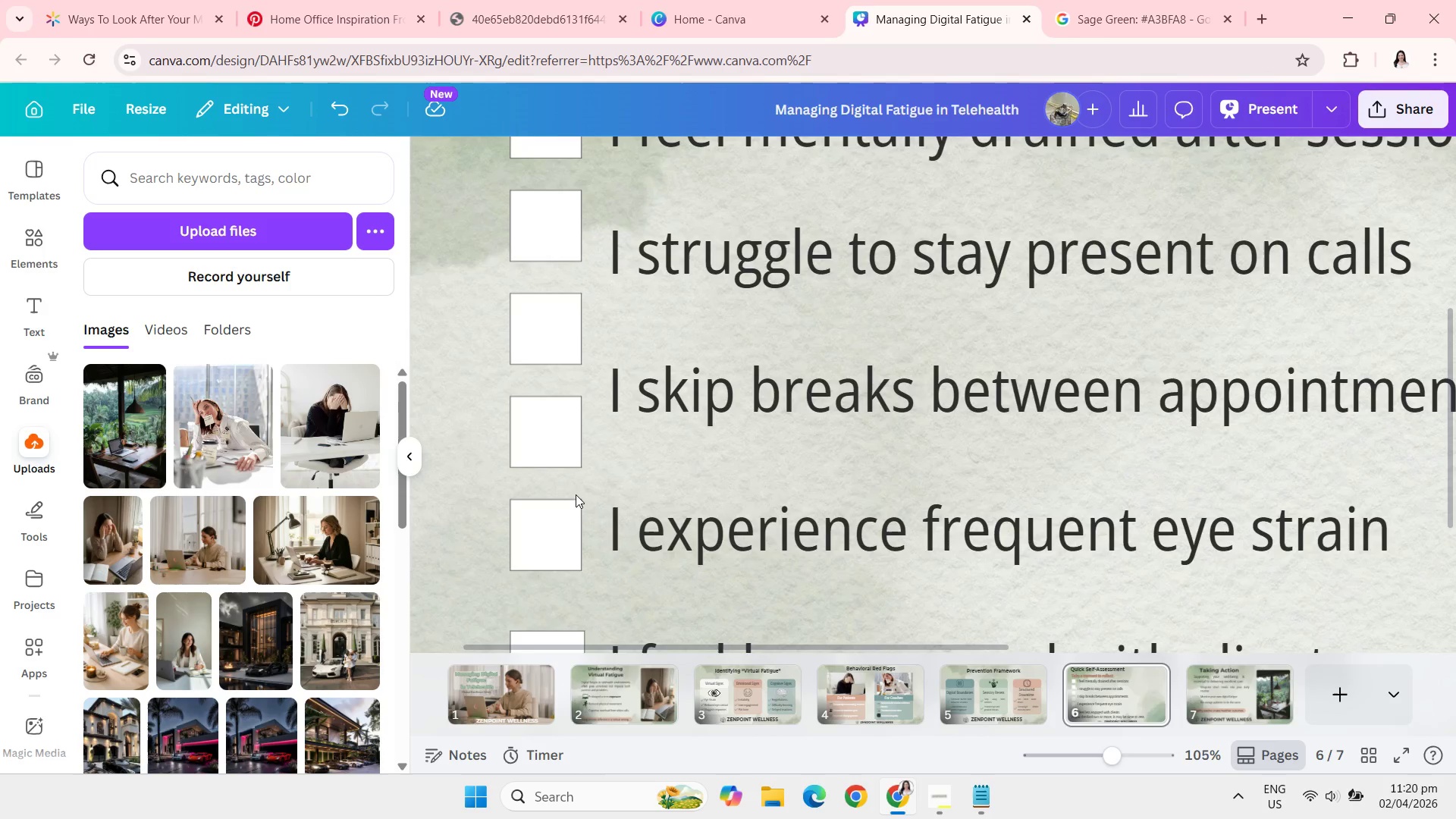 
key(Backspace)
 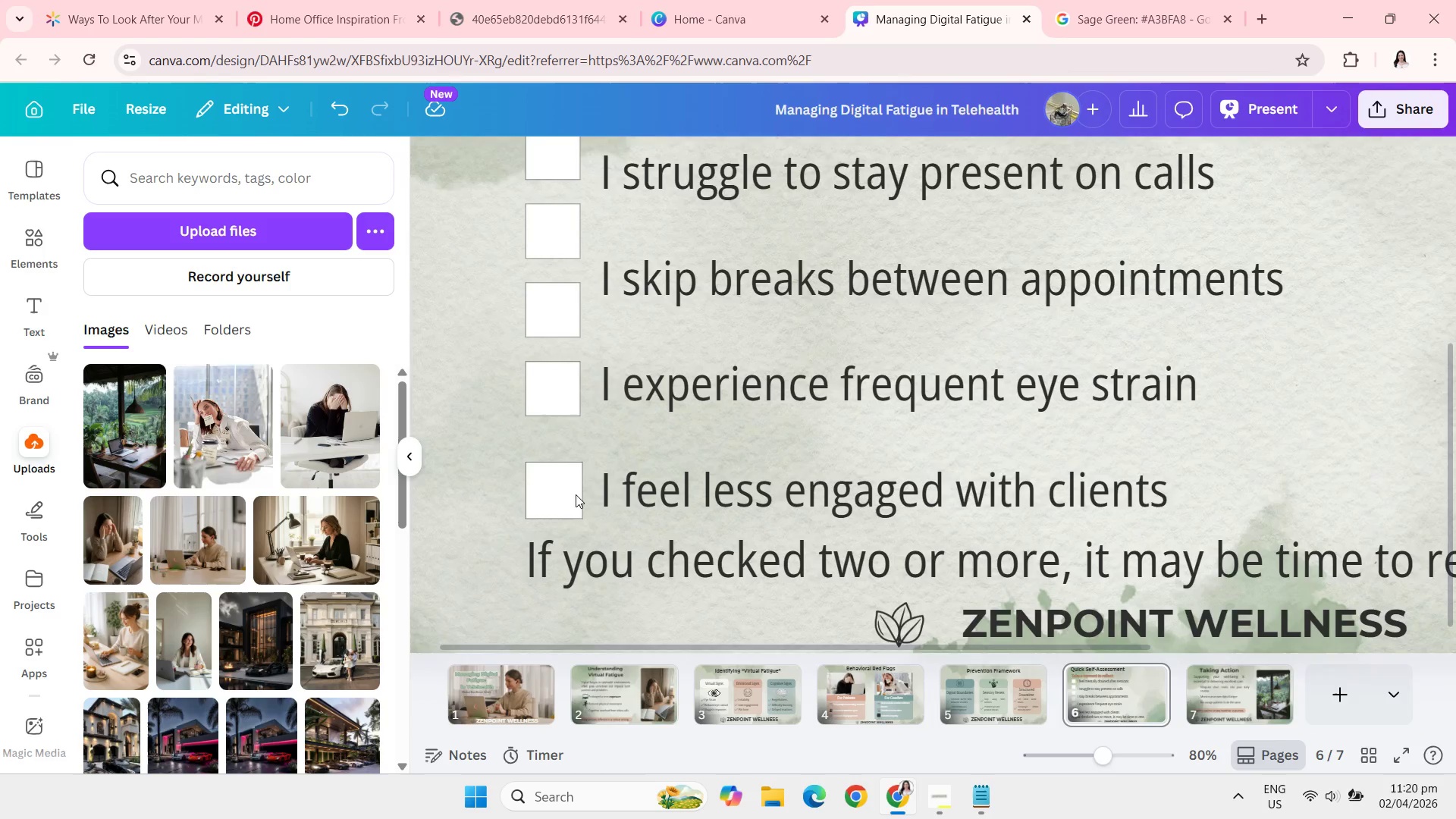 
left_click([563, 491])
 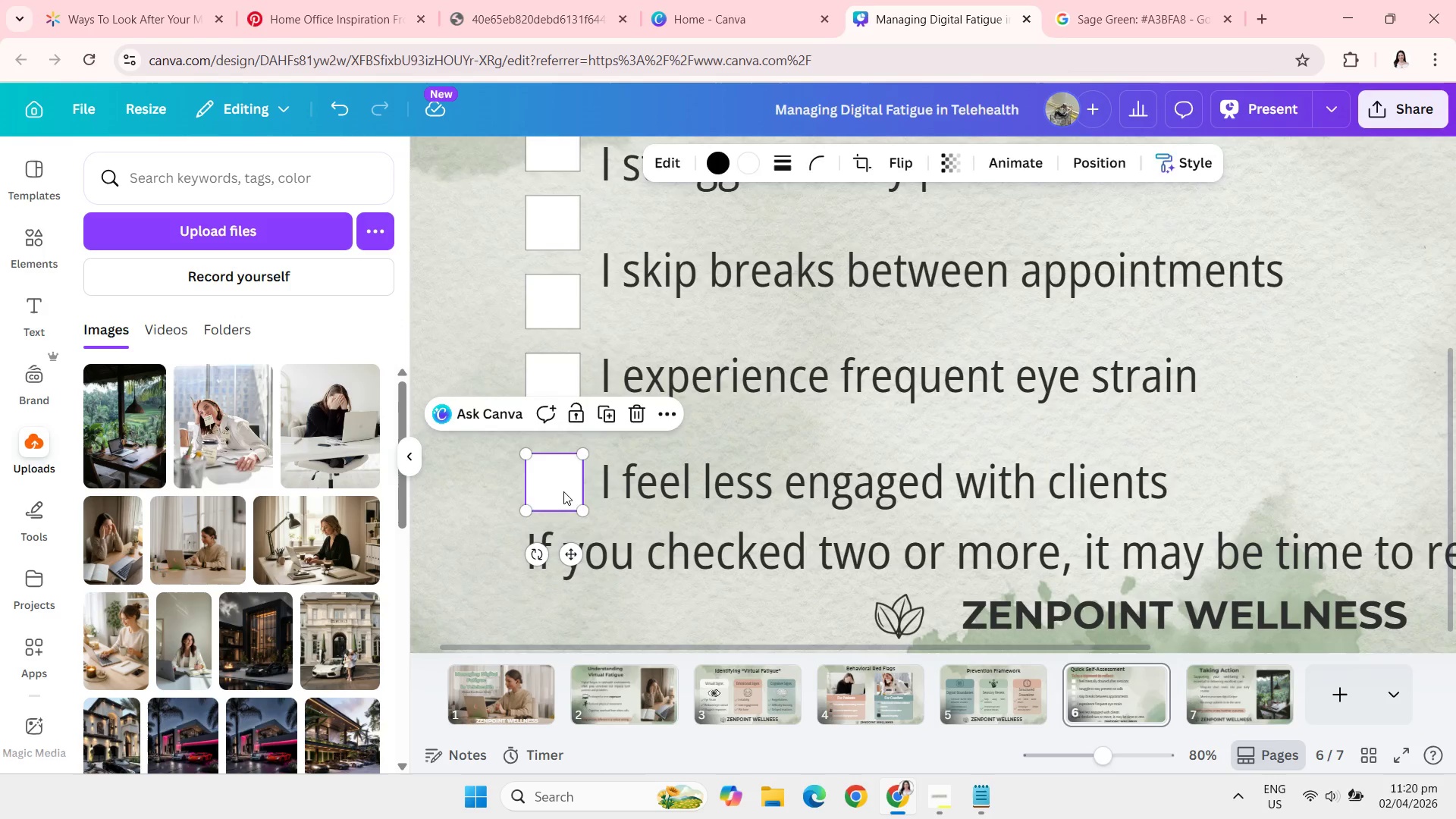 
key(Backspace)
 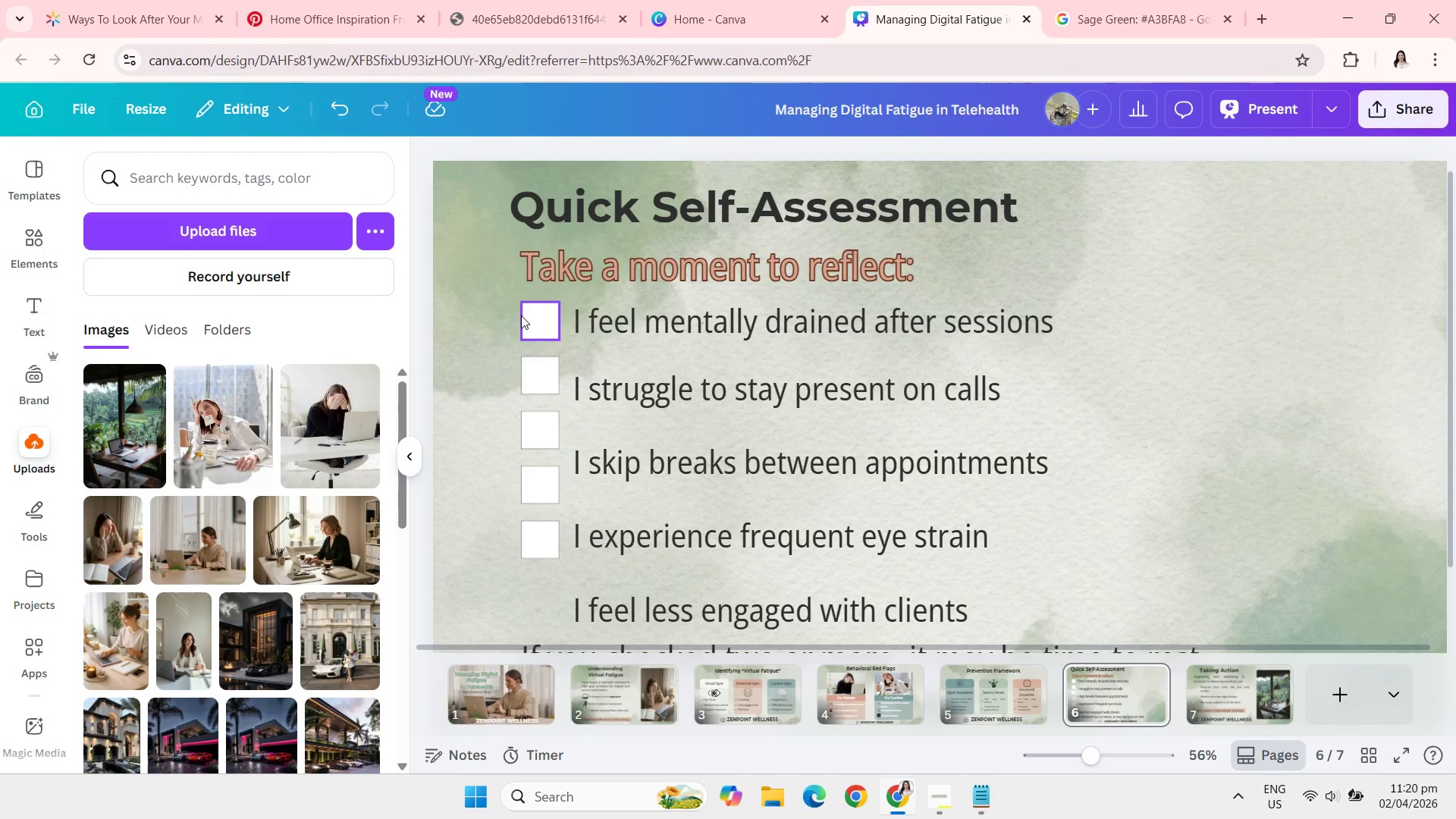 
wait(15.03)
 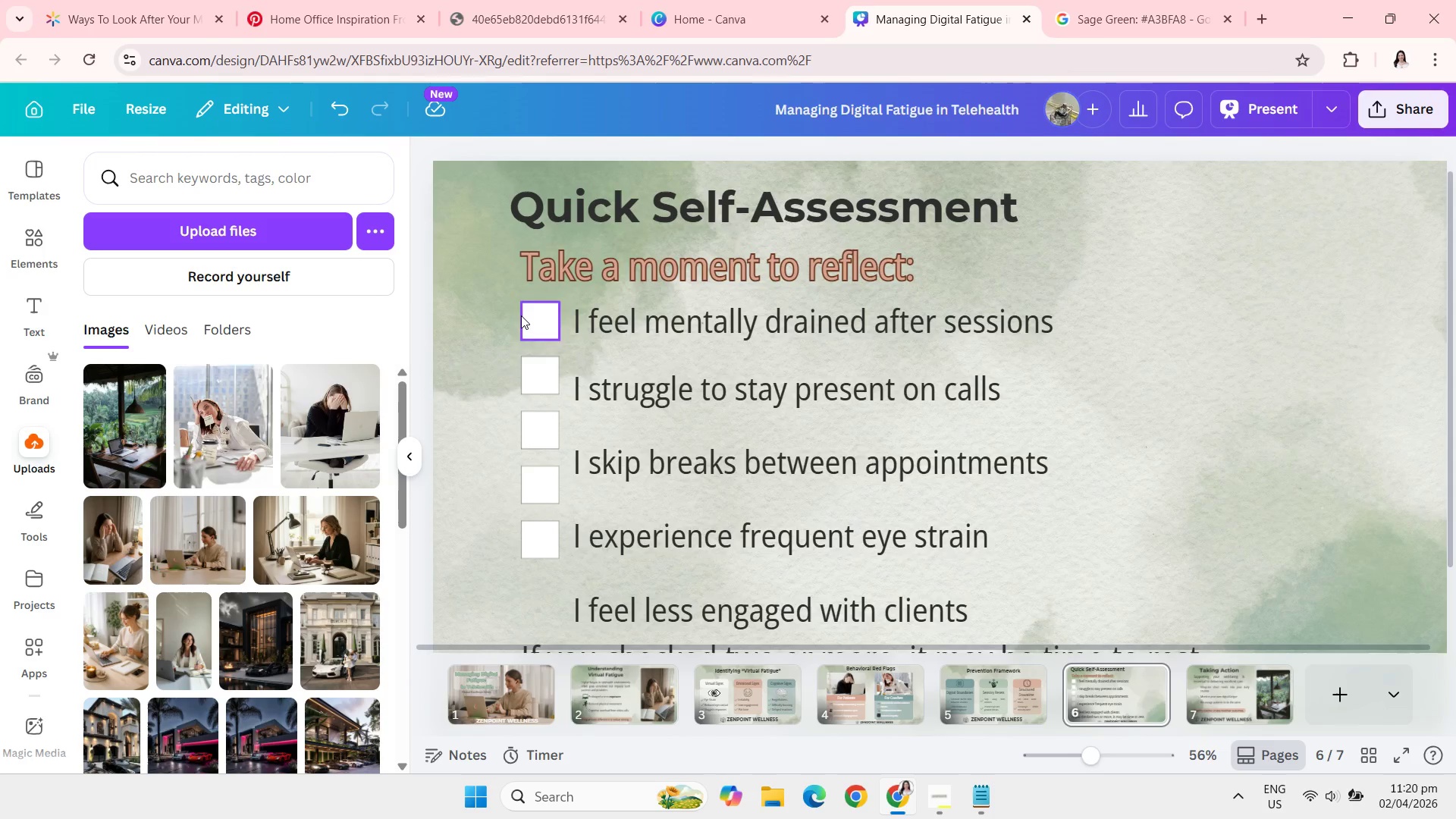 
left_click([735, 327])
 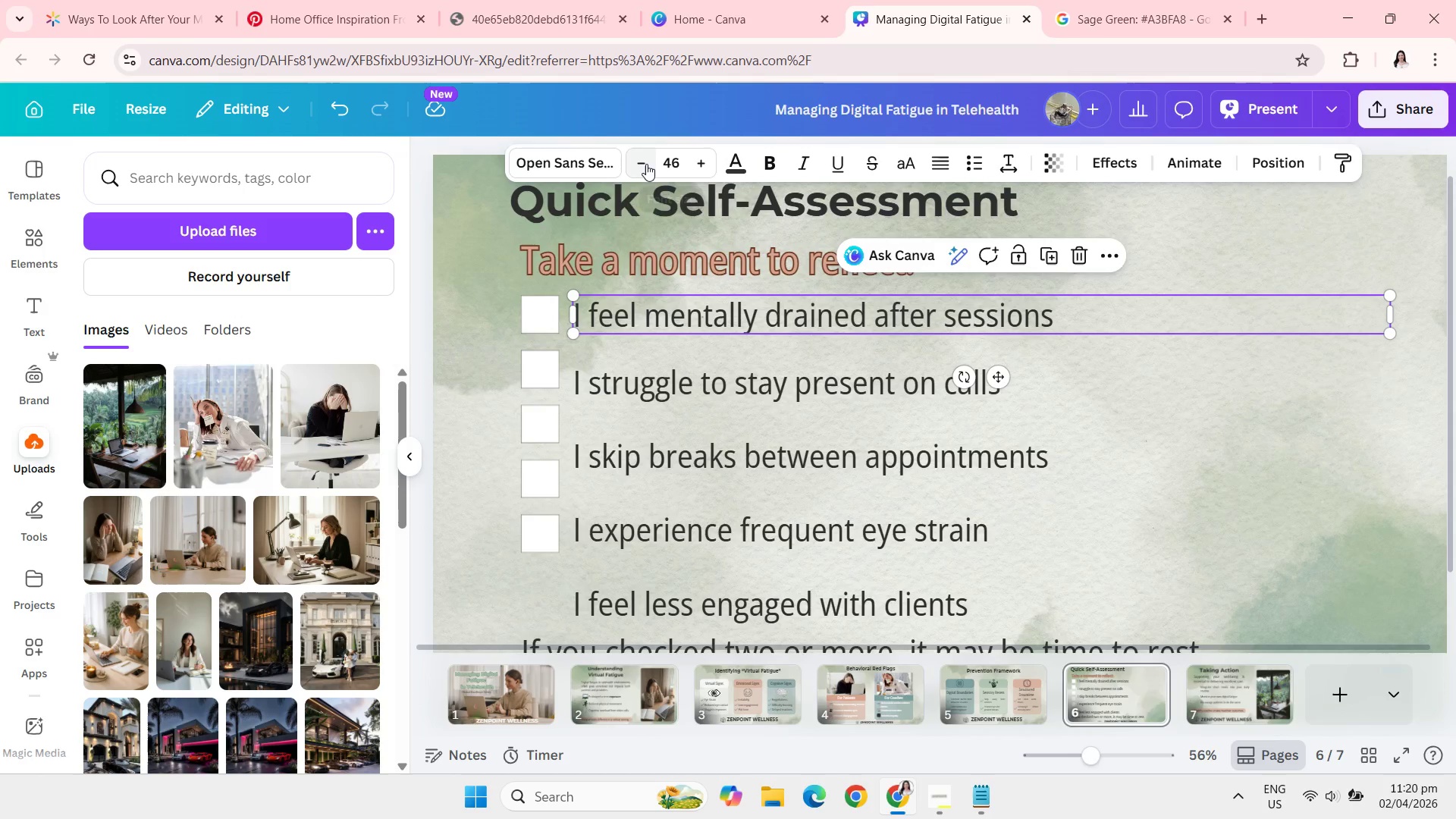 
left_click([646, 164])
 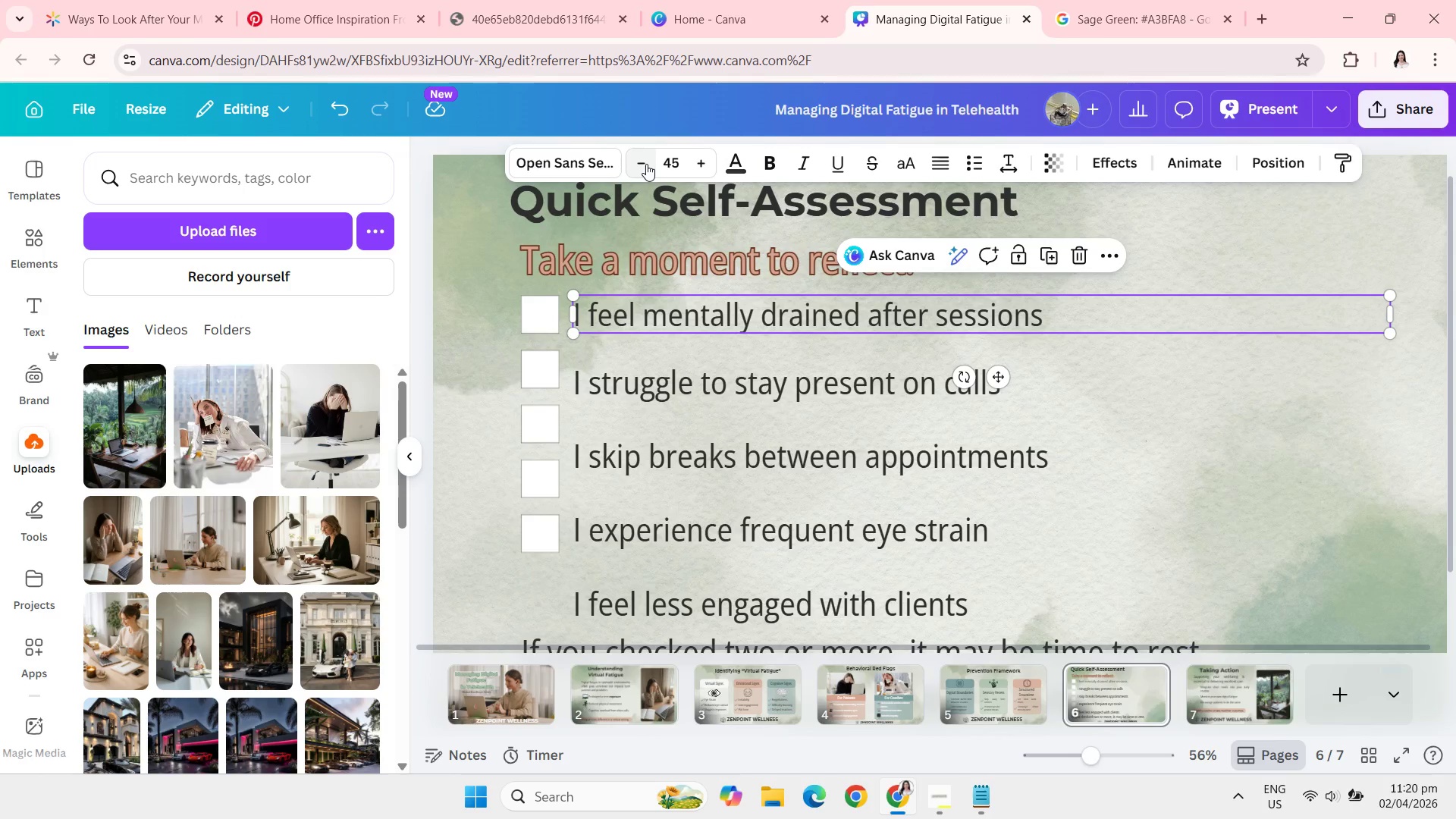 
left_click([646, 164])
 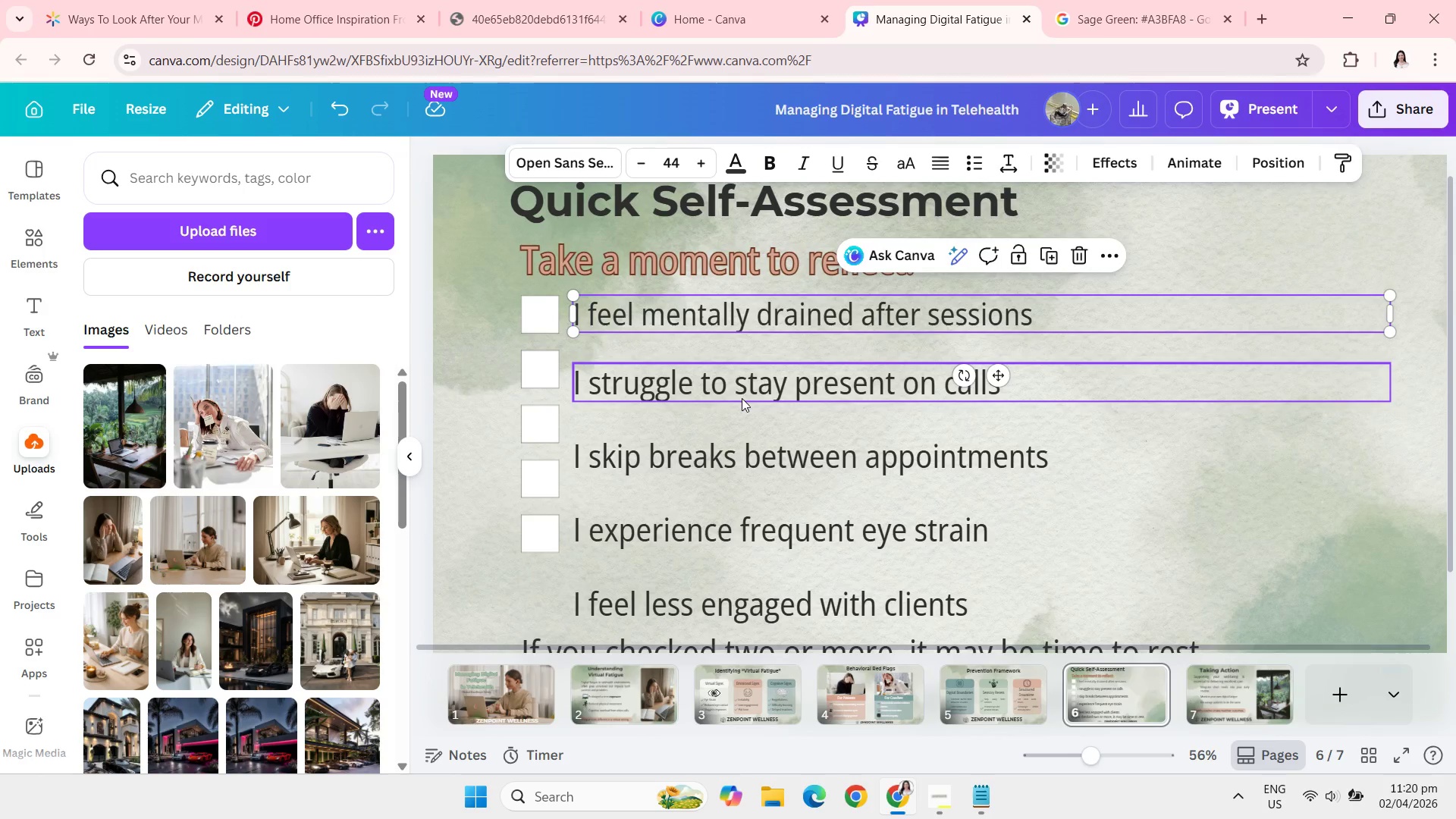 
left_click([742, 398])
 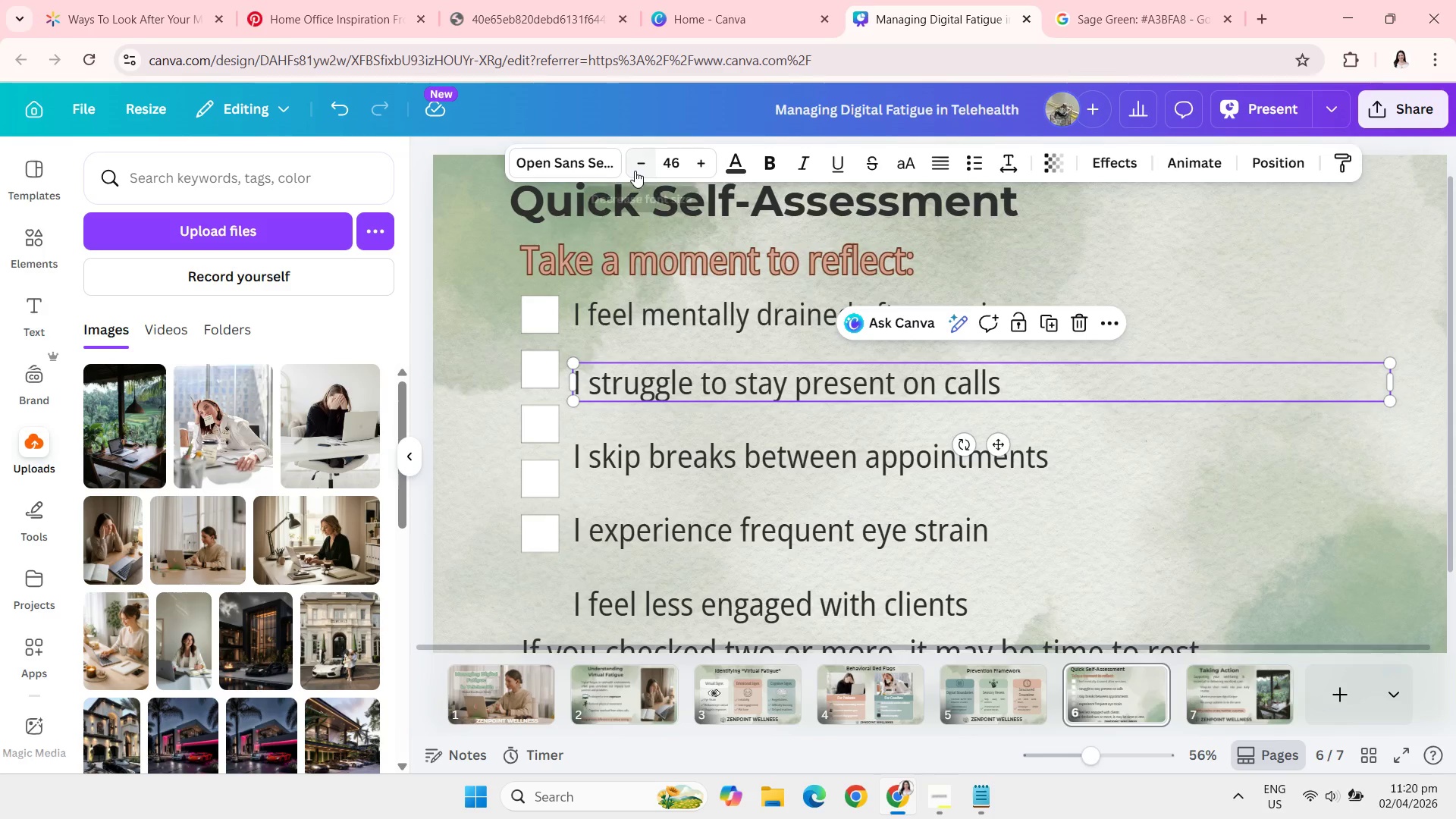 
double_click([635, 171])
 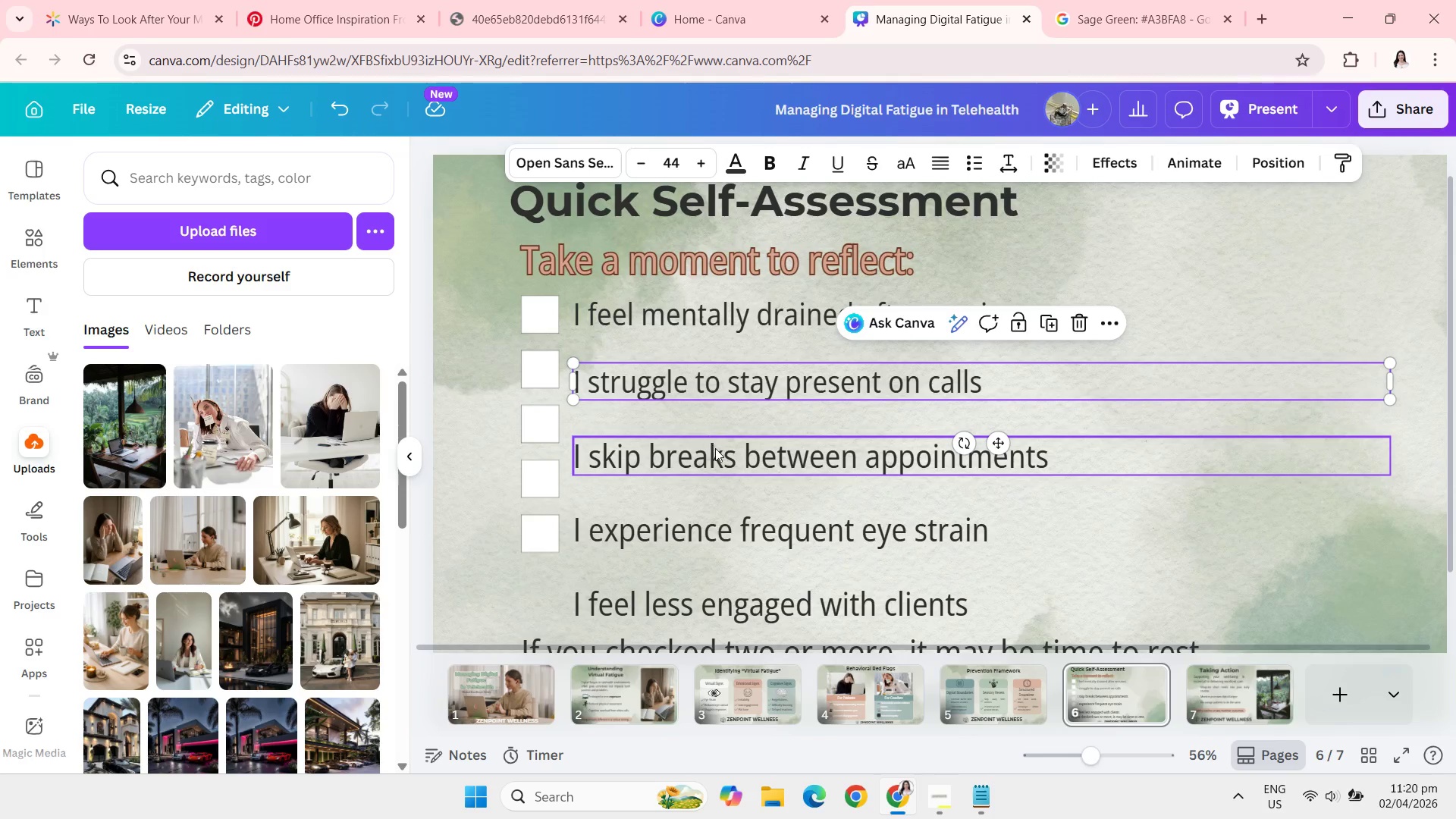 
left_click([715, 448])
 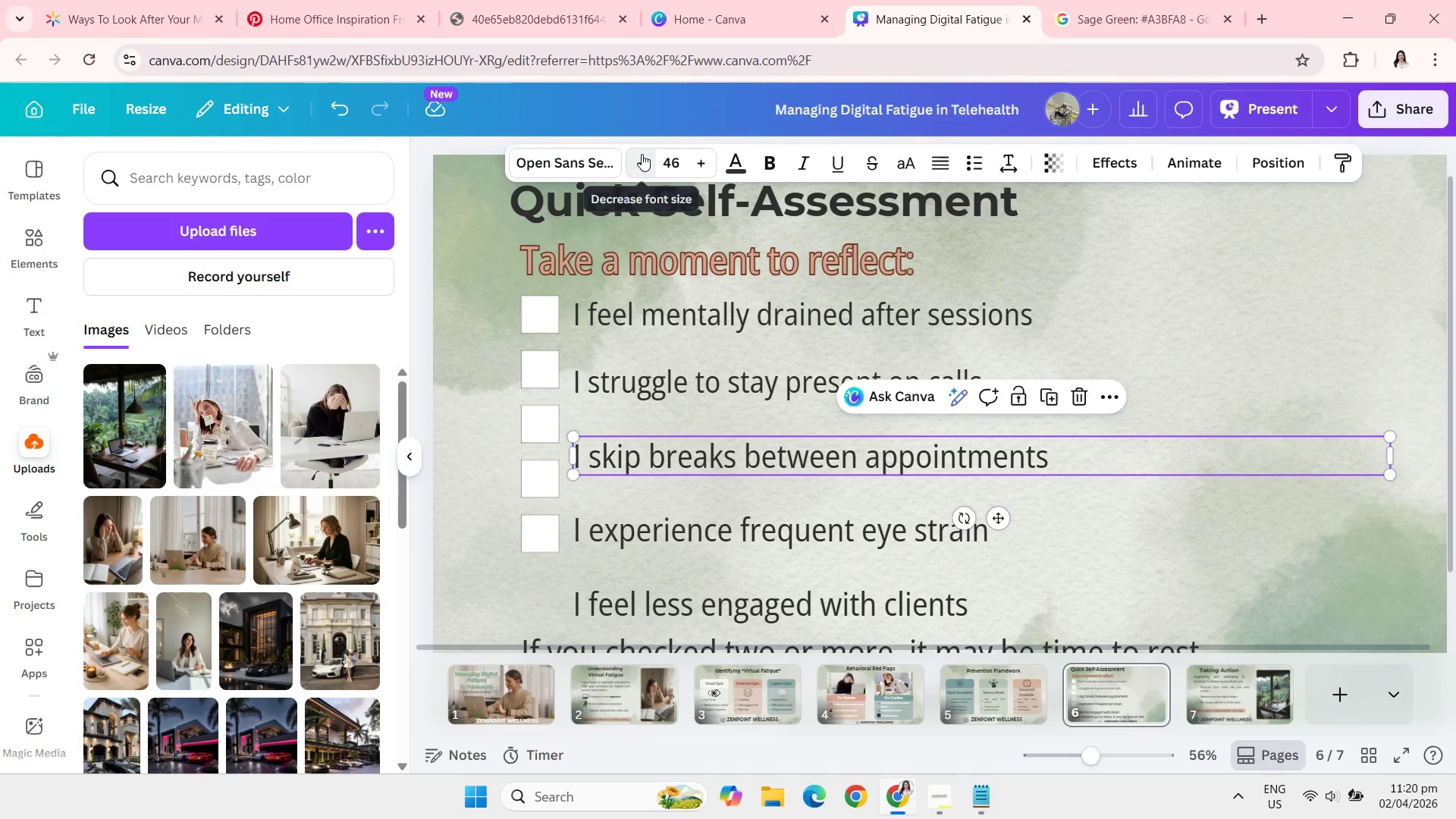 
double_click([642, 154])
 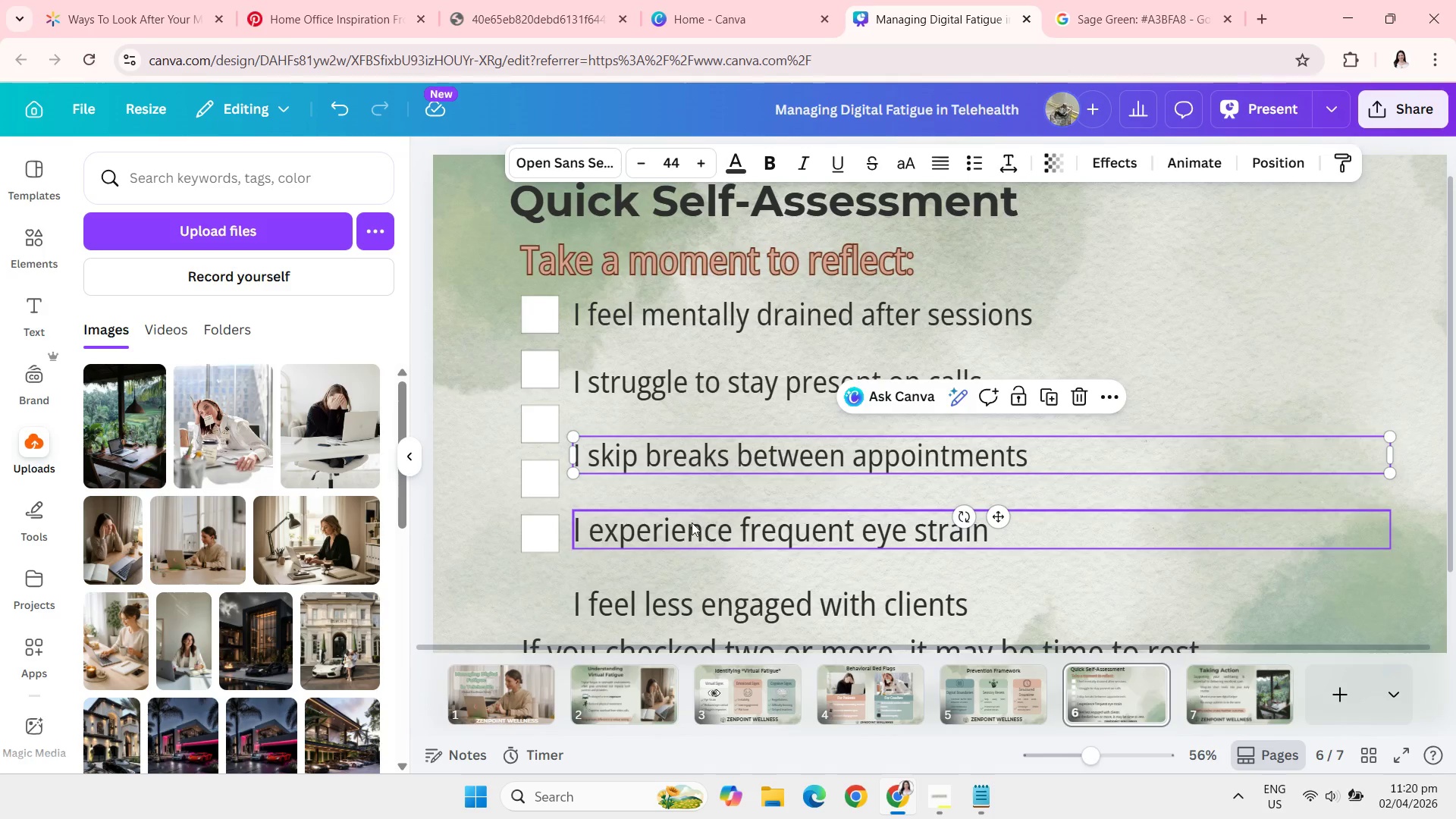 
left_click([692, 522])
 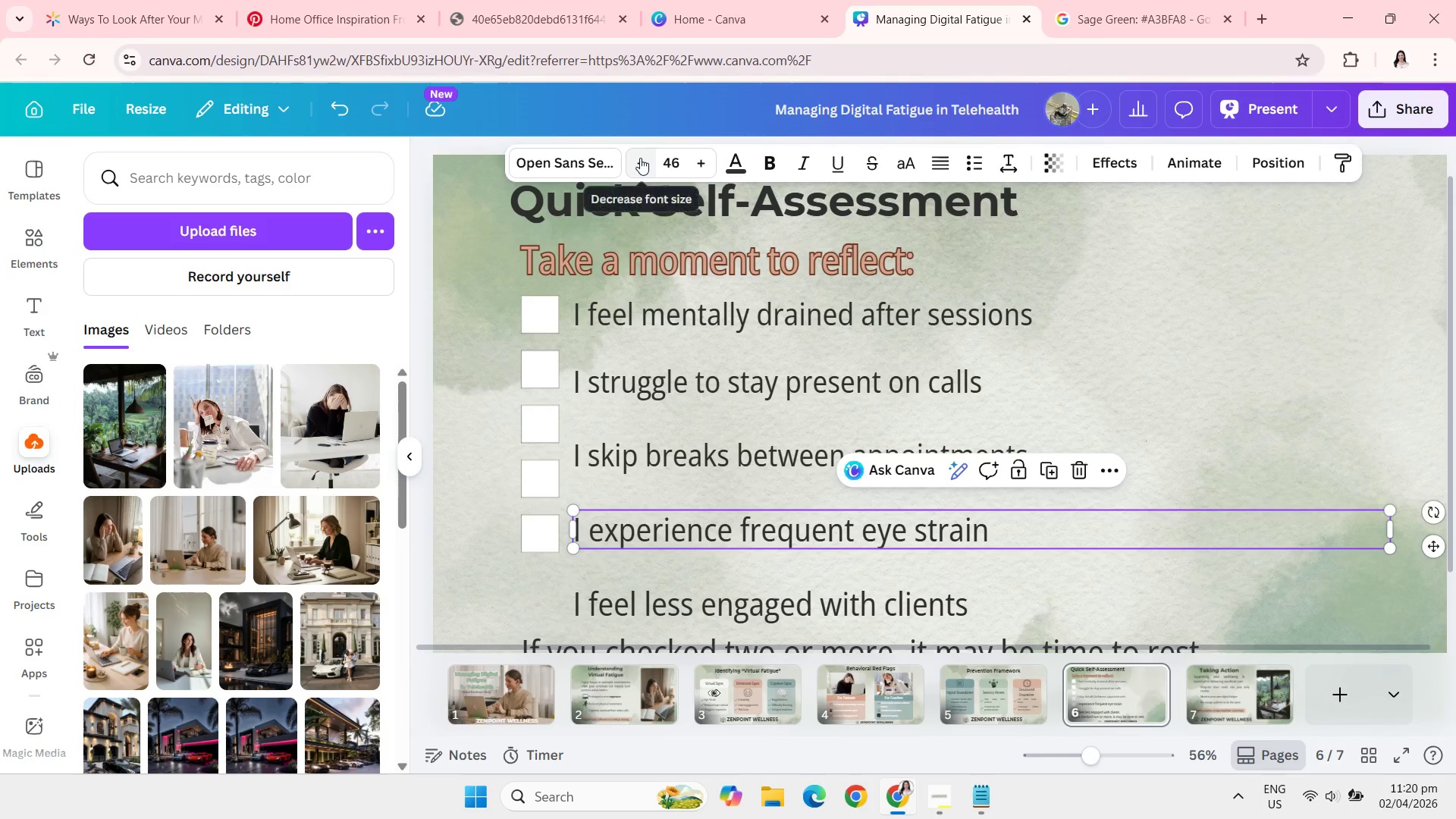 
double_click([640, 158])
 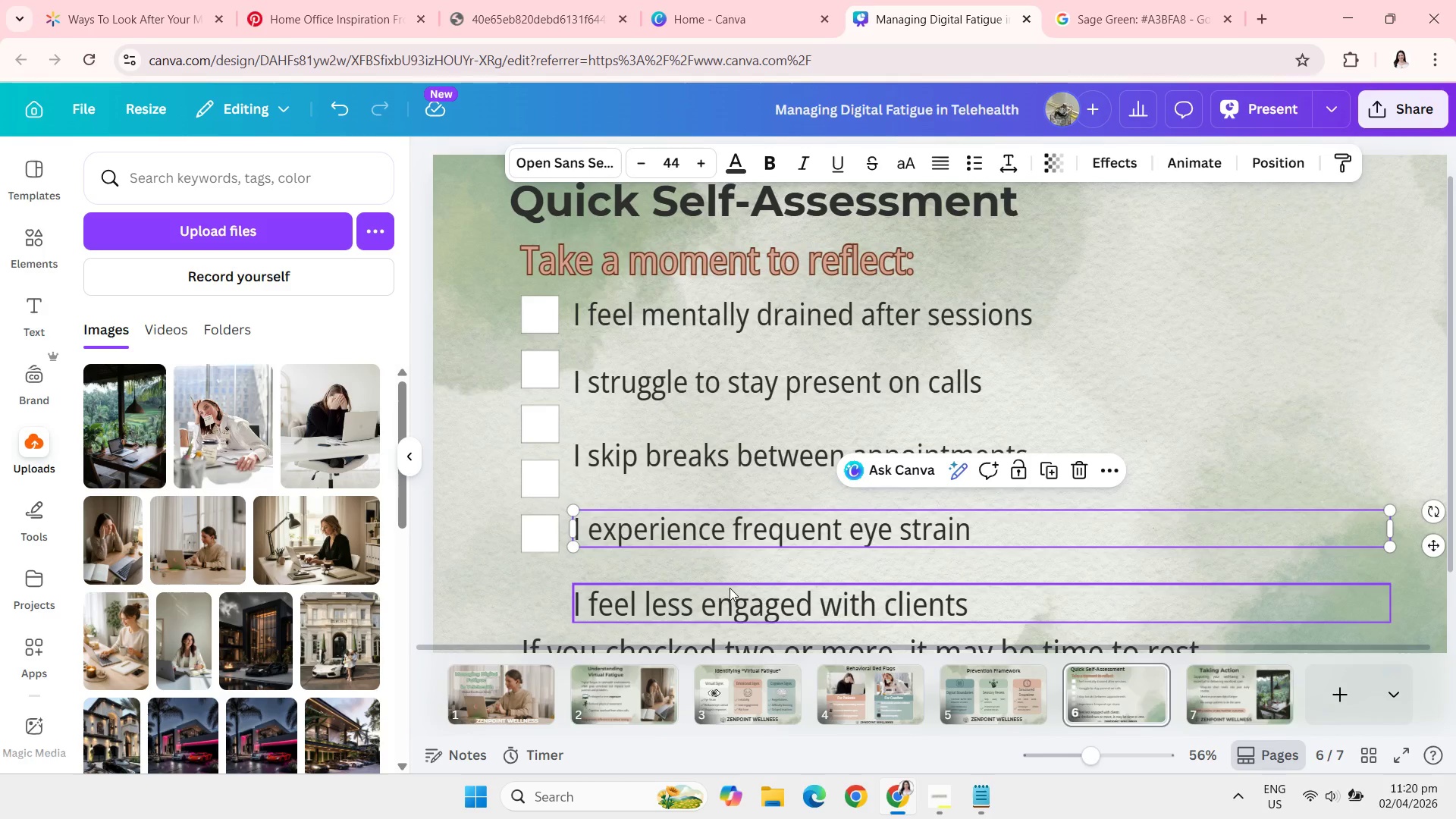 
left_click([730, 588])
 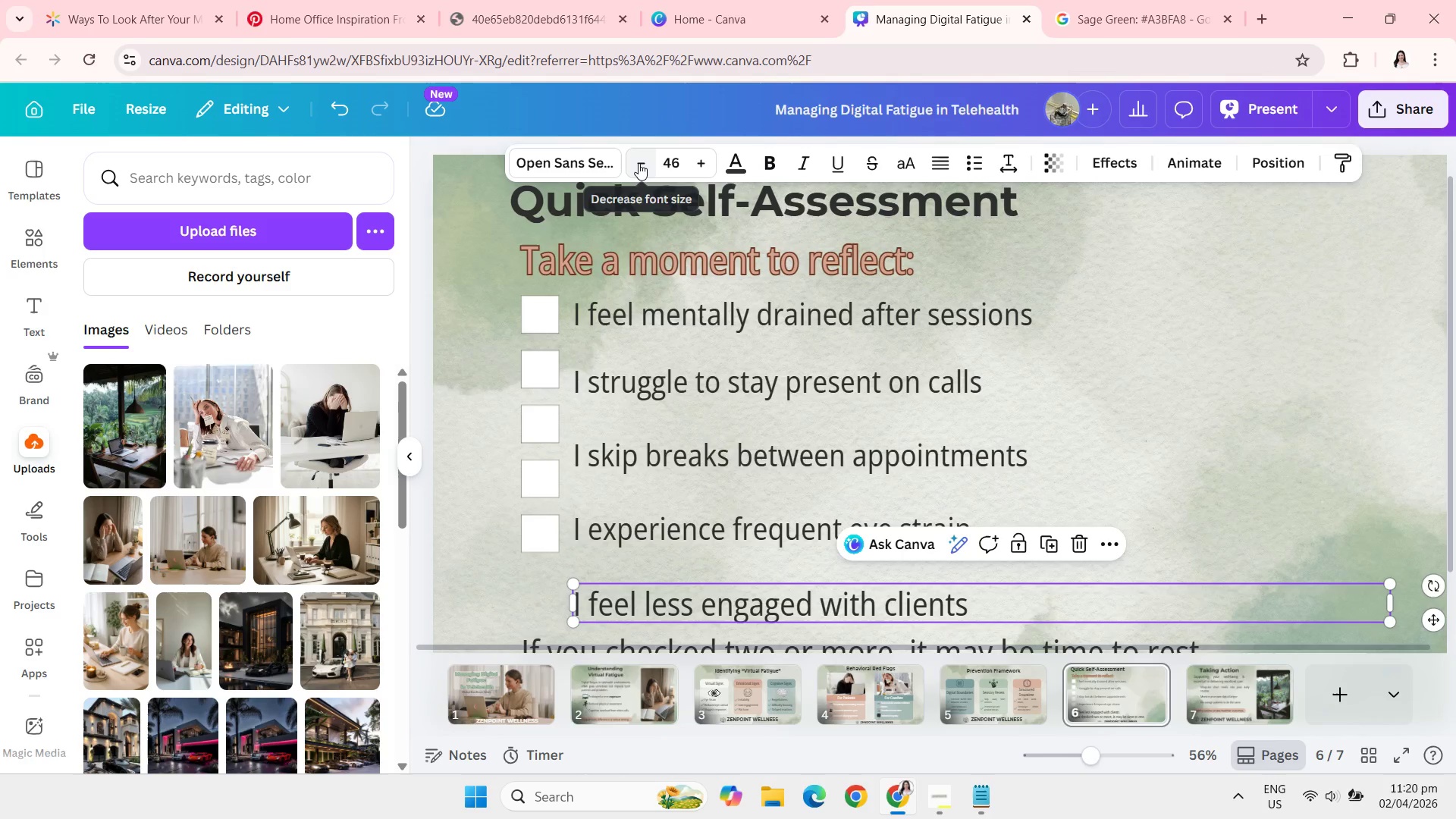 
double_click([639, 163])
 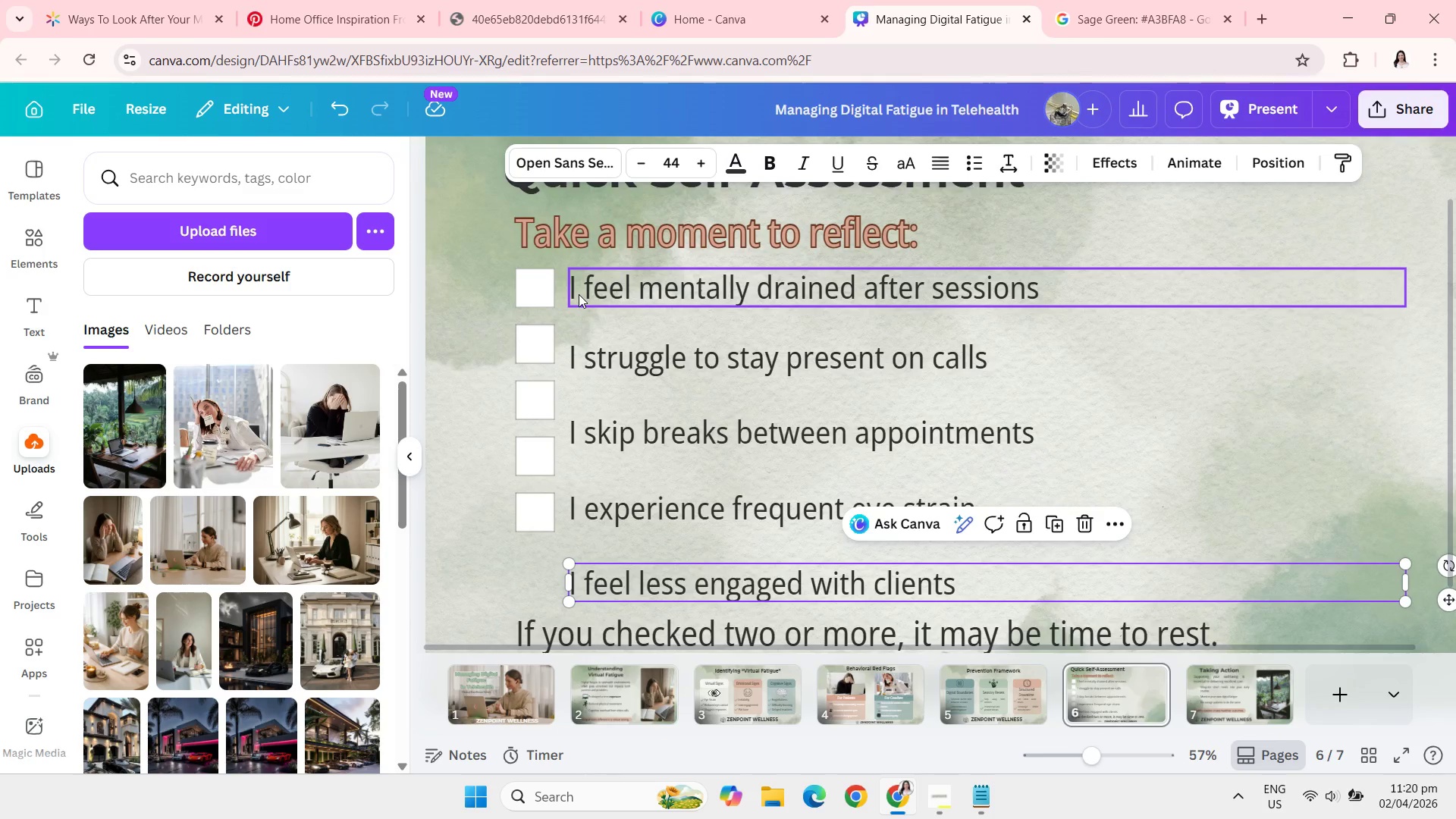 
wait(7.75)
 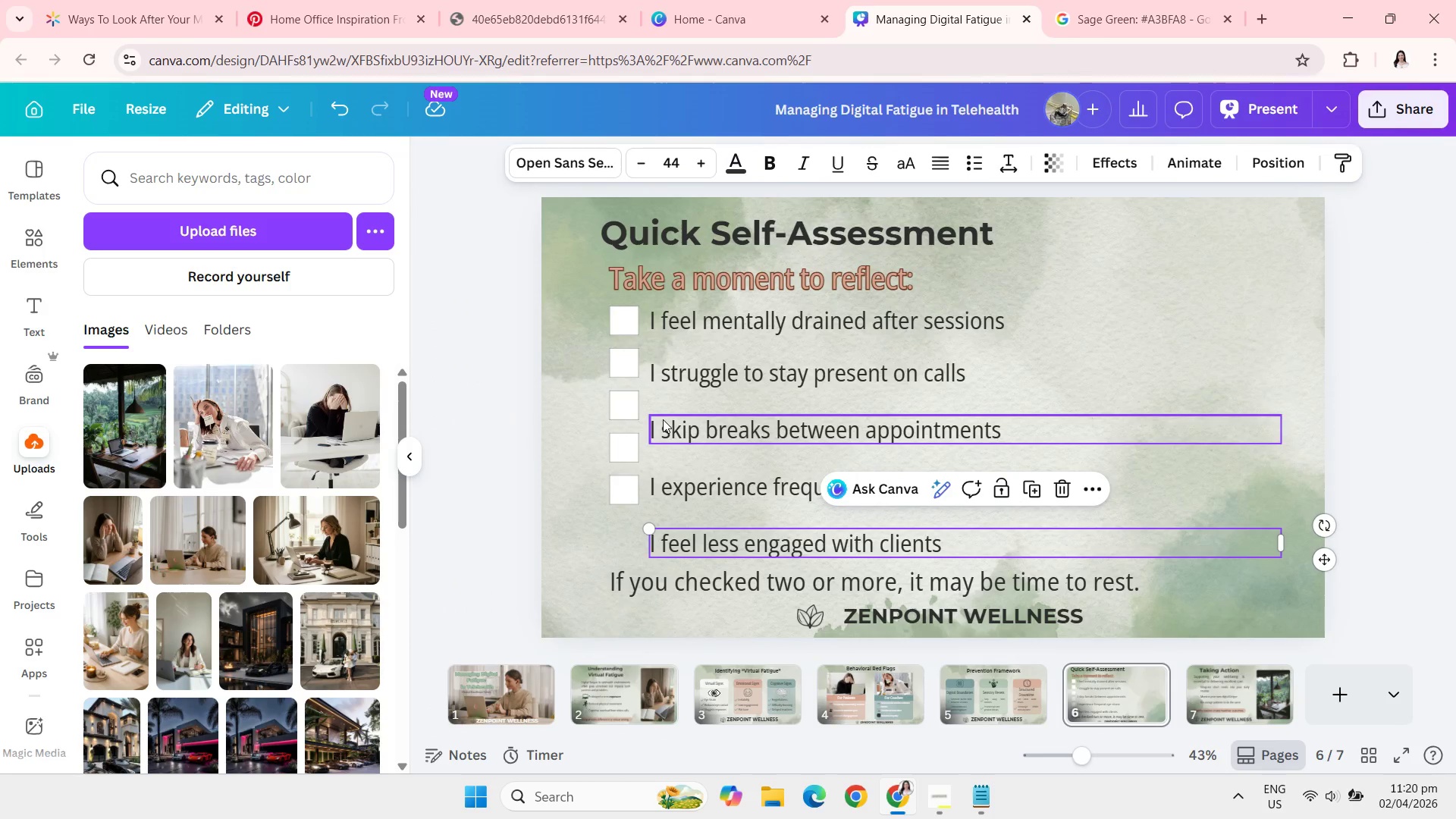 
left_click_drag(start_coordinate=[532, 358], to_coordinate=[532, 366])
 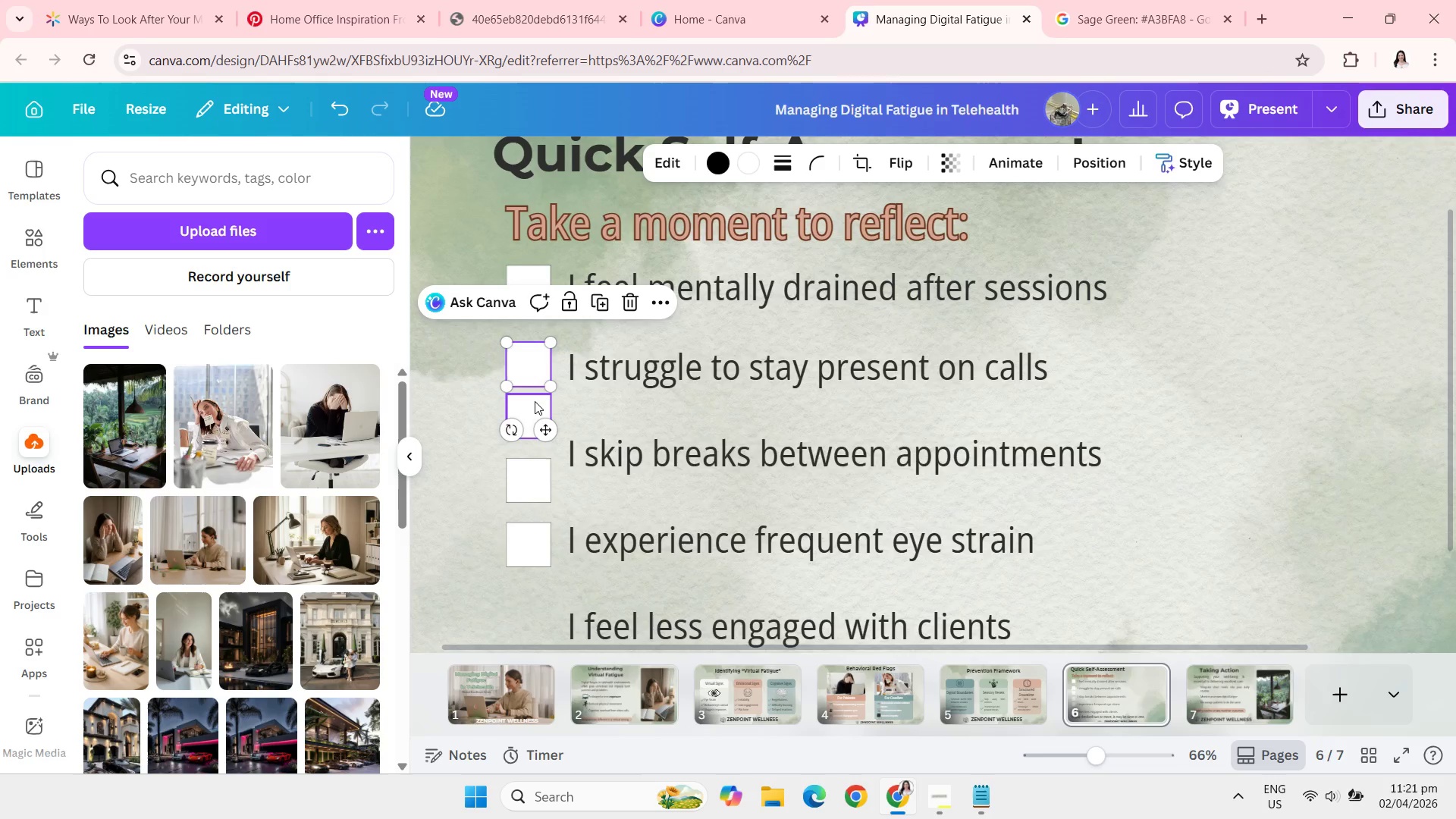 
left_click_drag(start_coordinate=[535, 408], to_coordinate=[532, 416])
 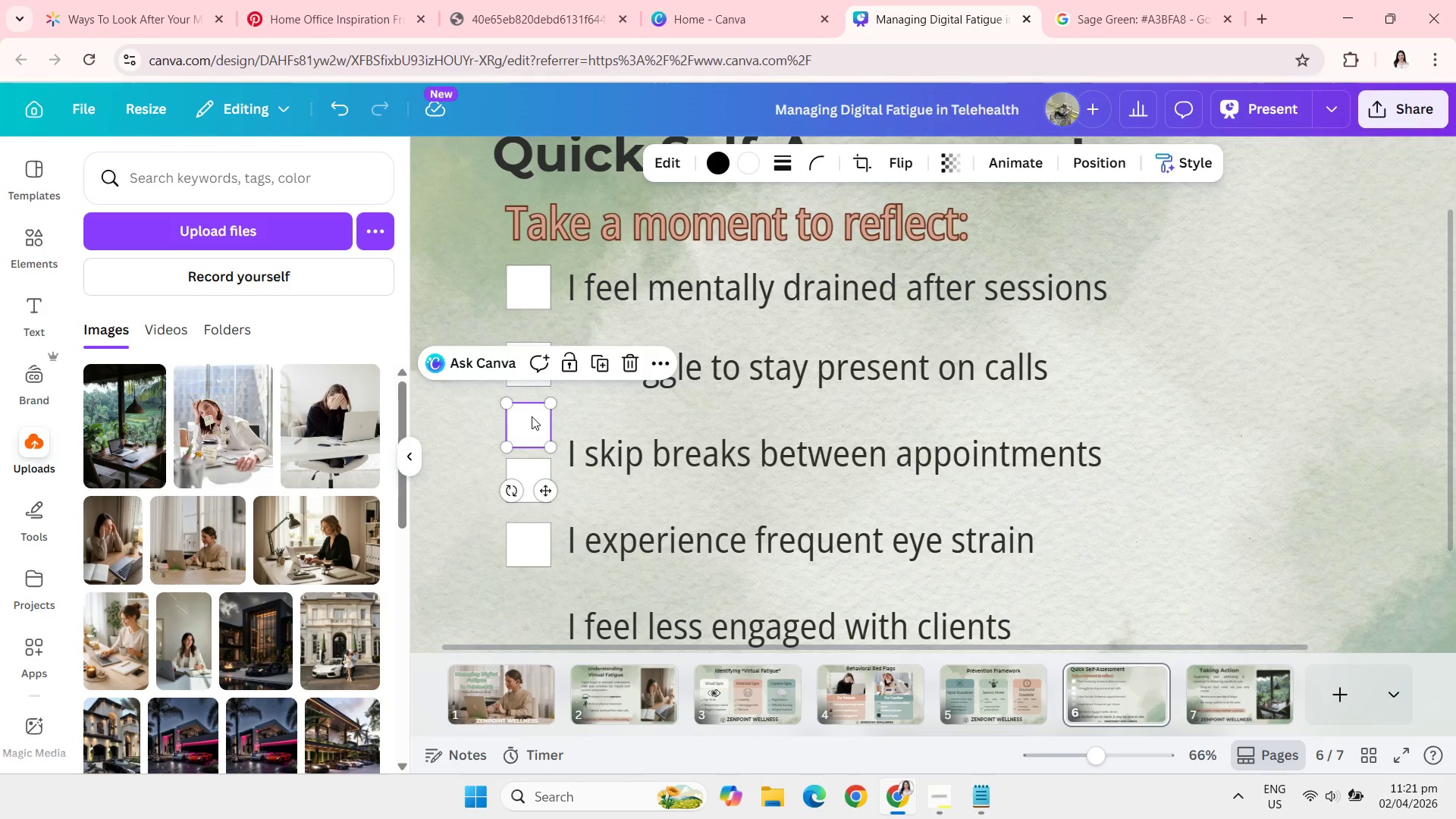 
key(Escape)
 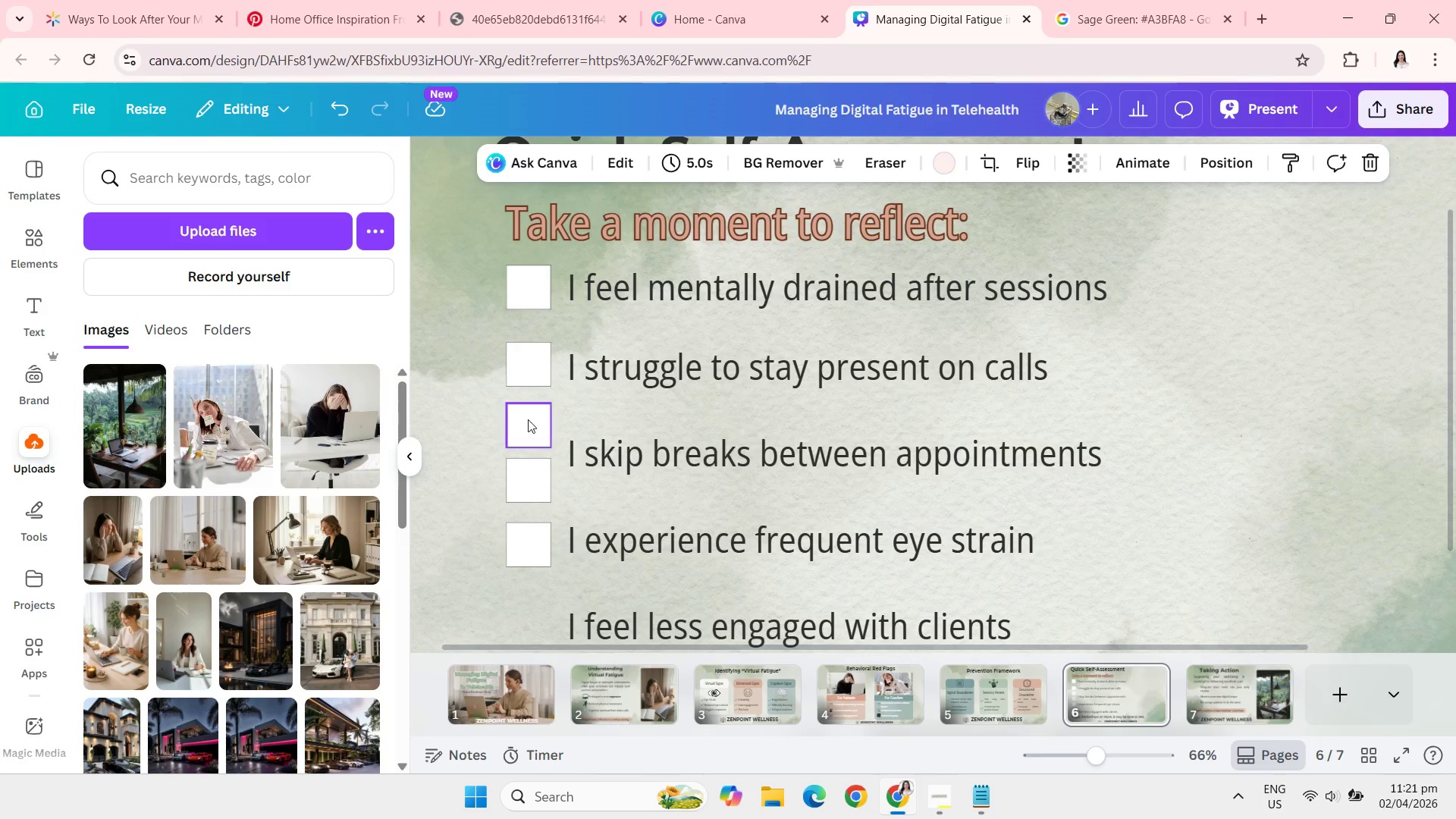 
left_click([525, 424])
 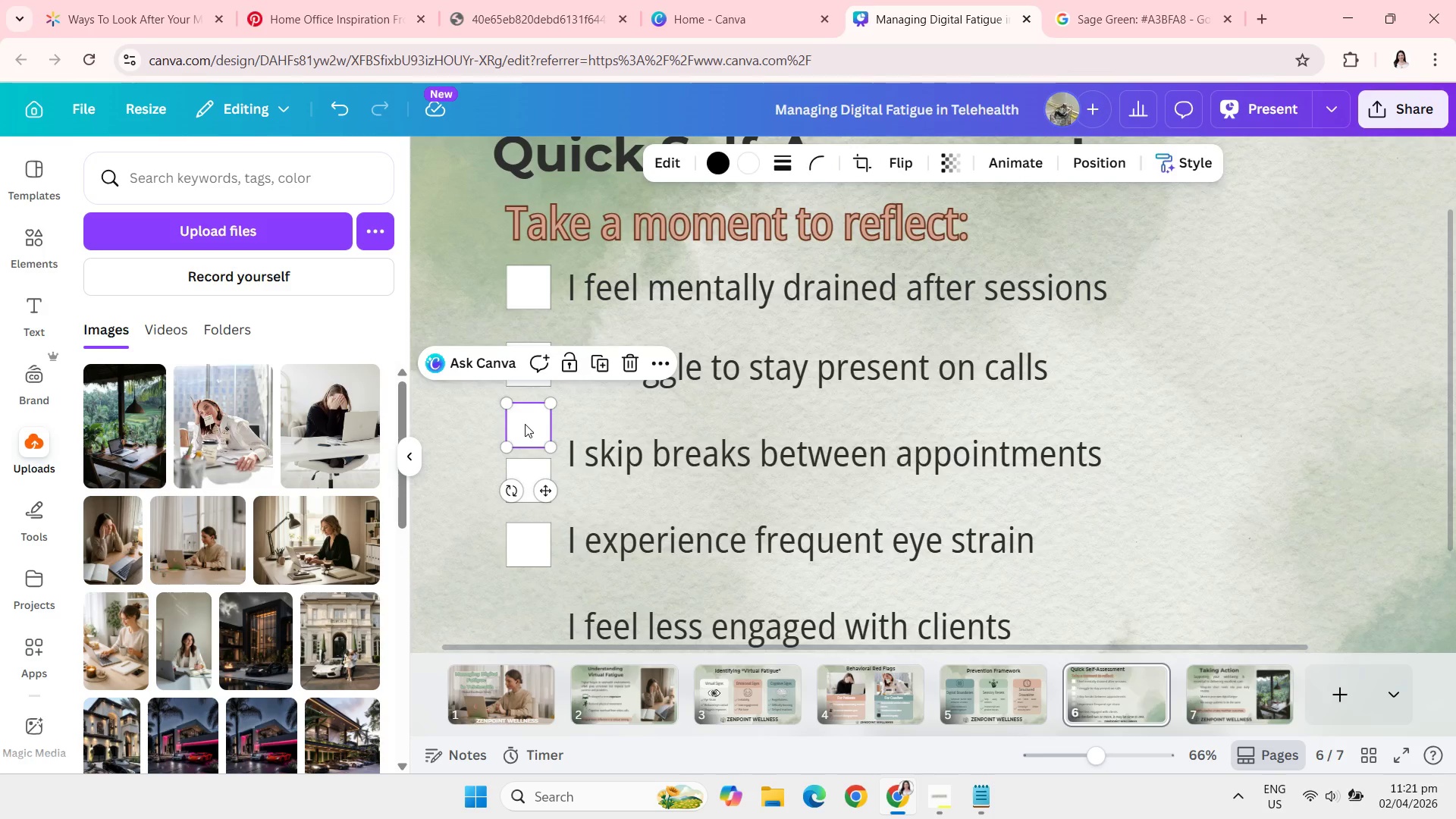 
key(Backspace)
 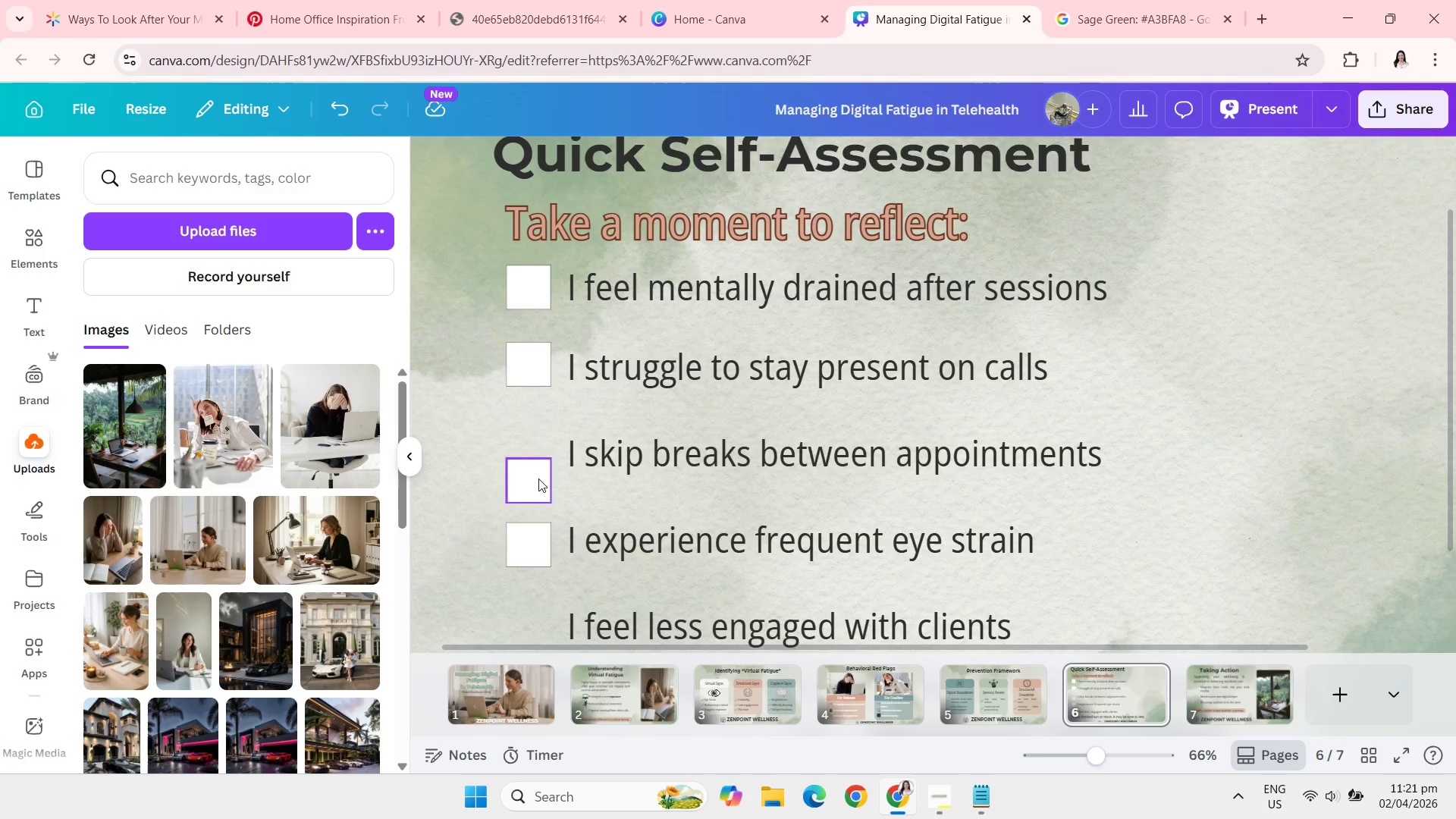 
left_click([538, 479])
 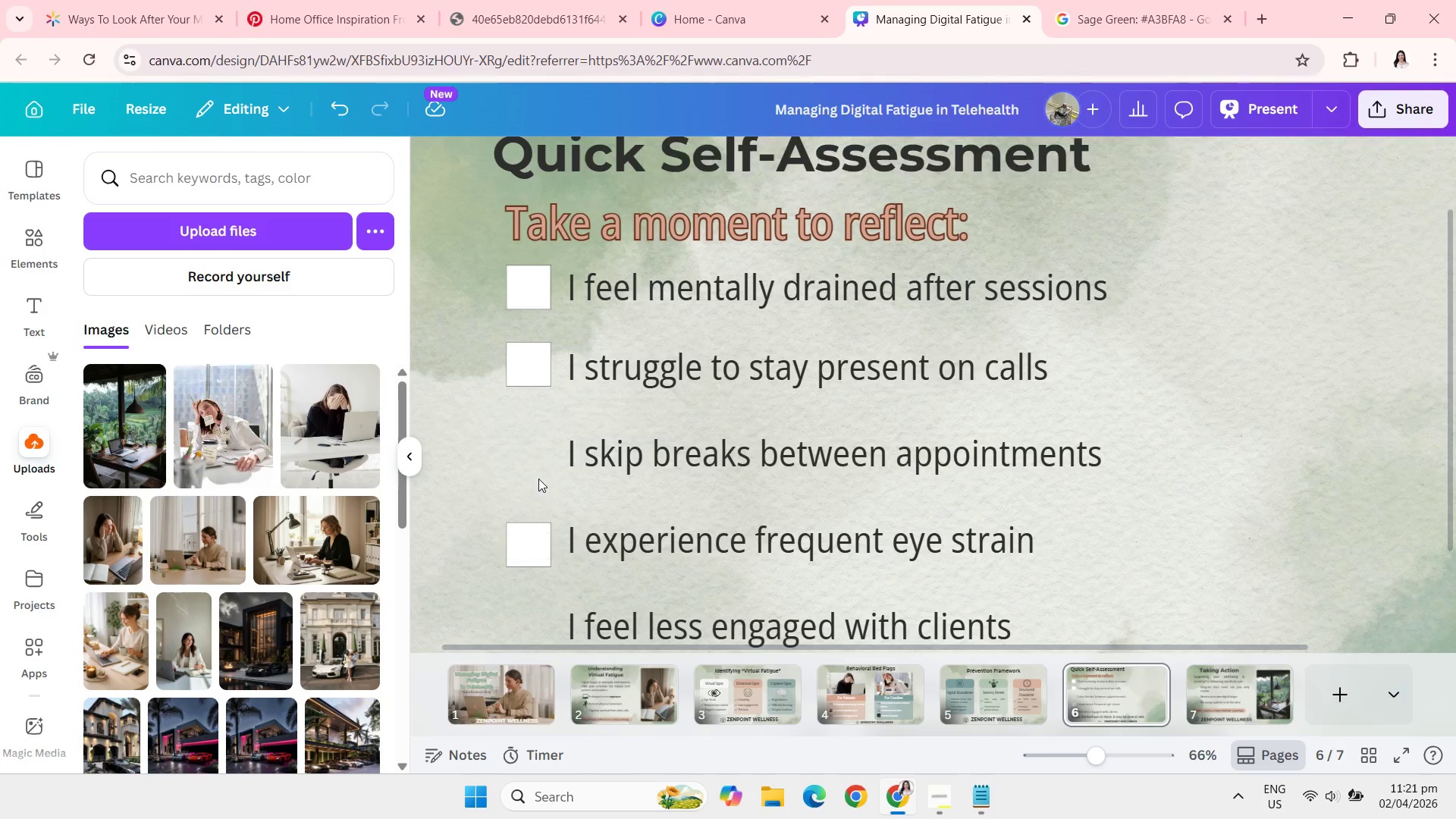 
key(Backspace)
 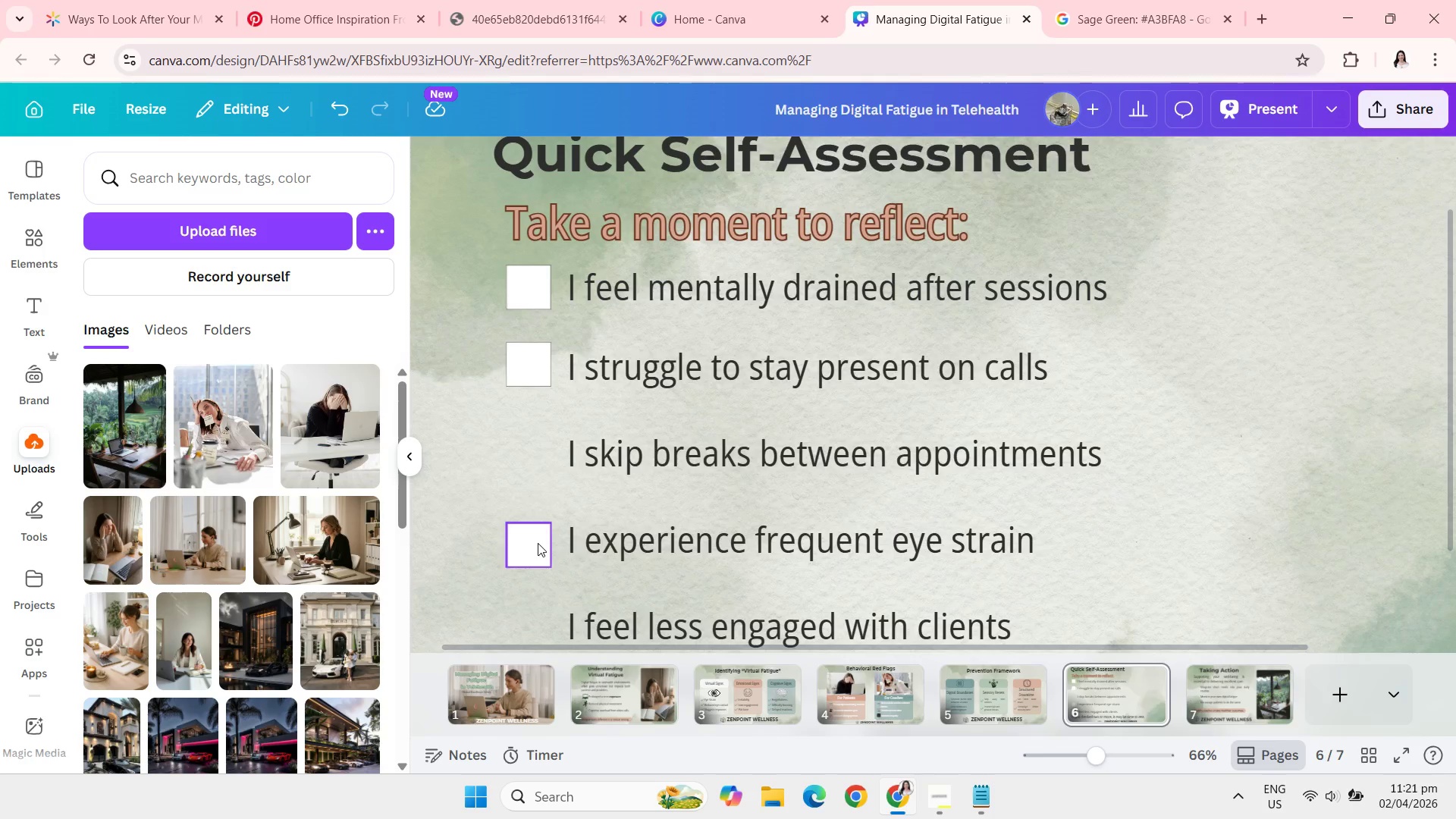 
left_click([538, 543])
 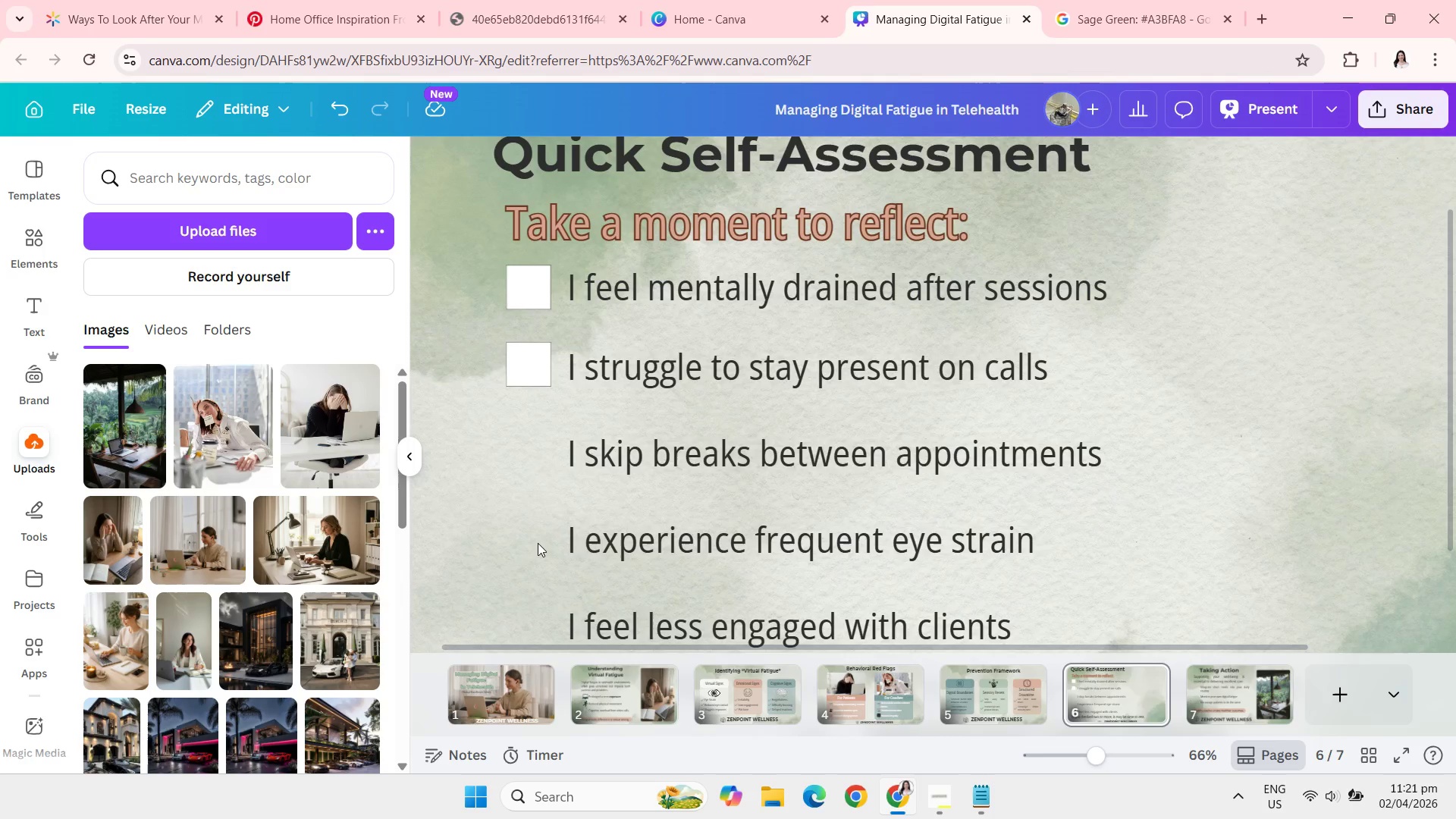 
key(Backspace)
 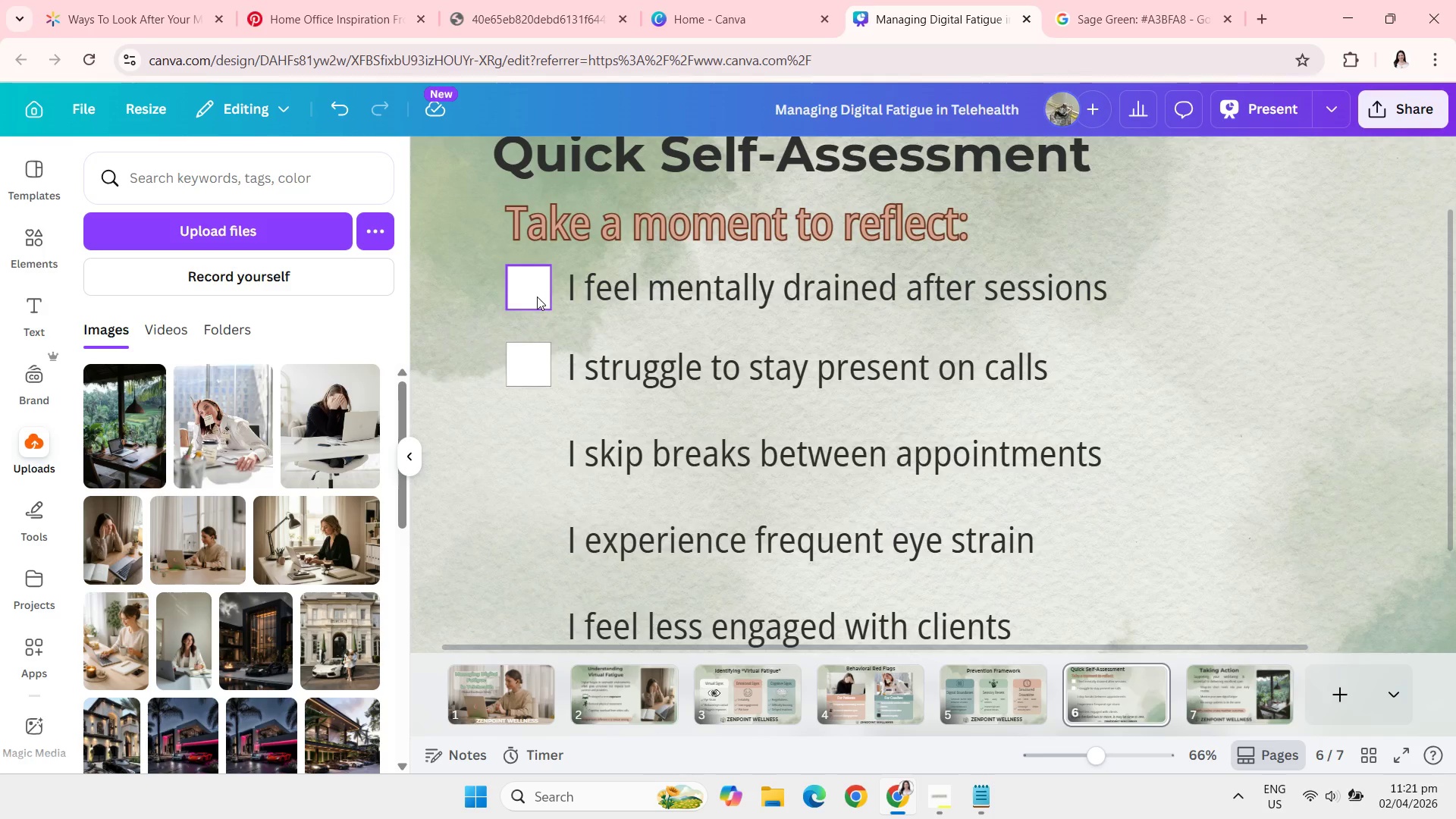 
left_click([527, 356])
 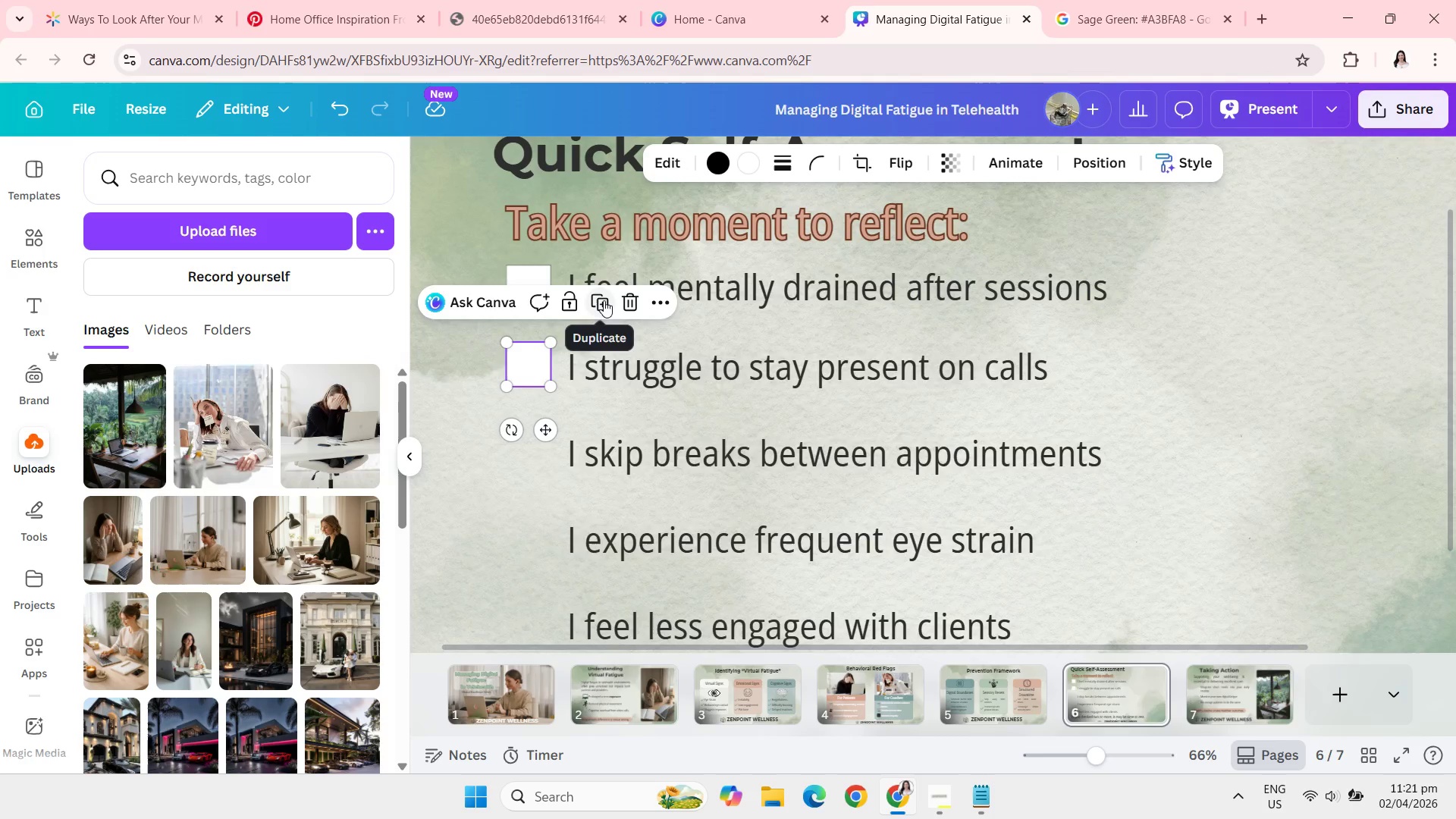 
left_click([604, 300])
 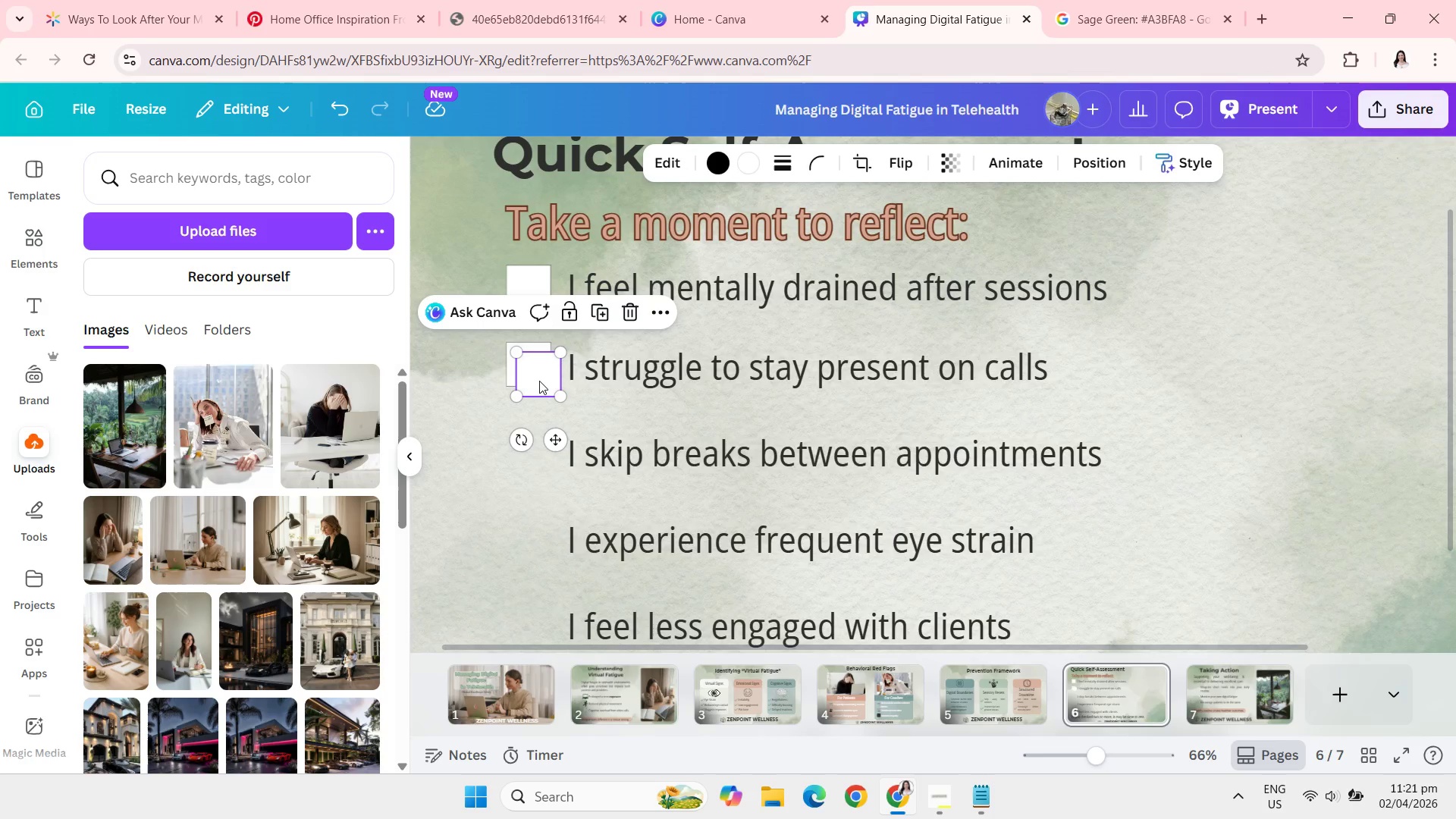 
left_click_drag(start_coordinate=[539, 381], to_coordinate=[533, 445])
 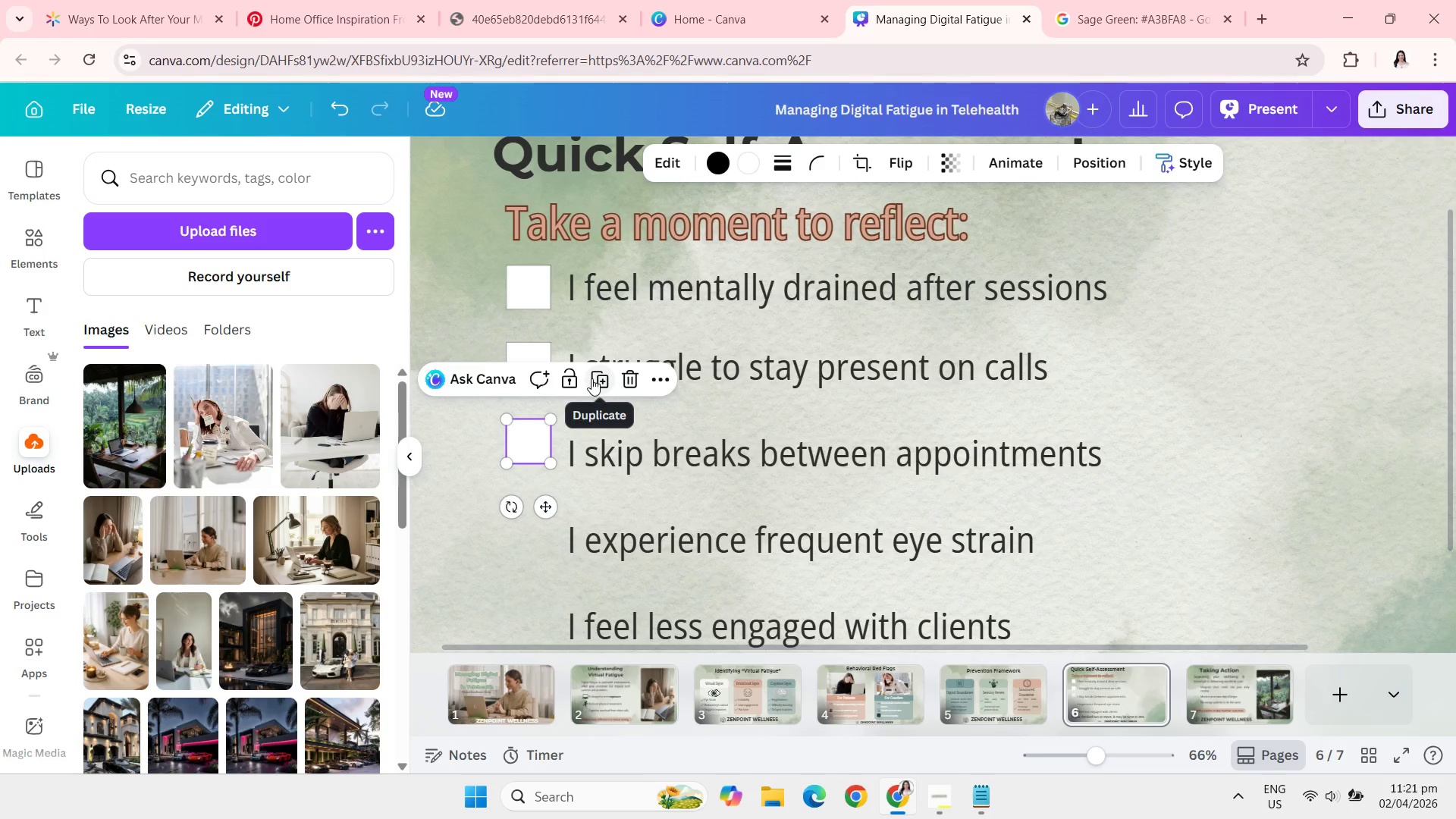 
left_click([592, 378])
 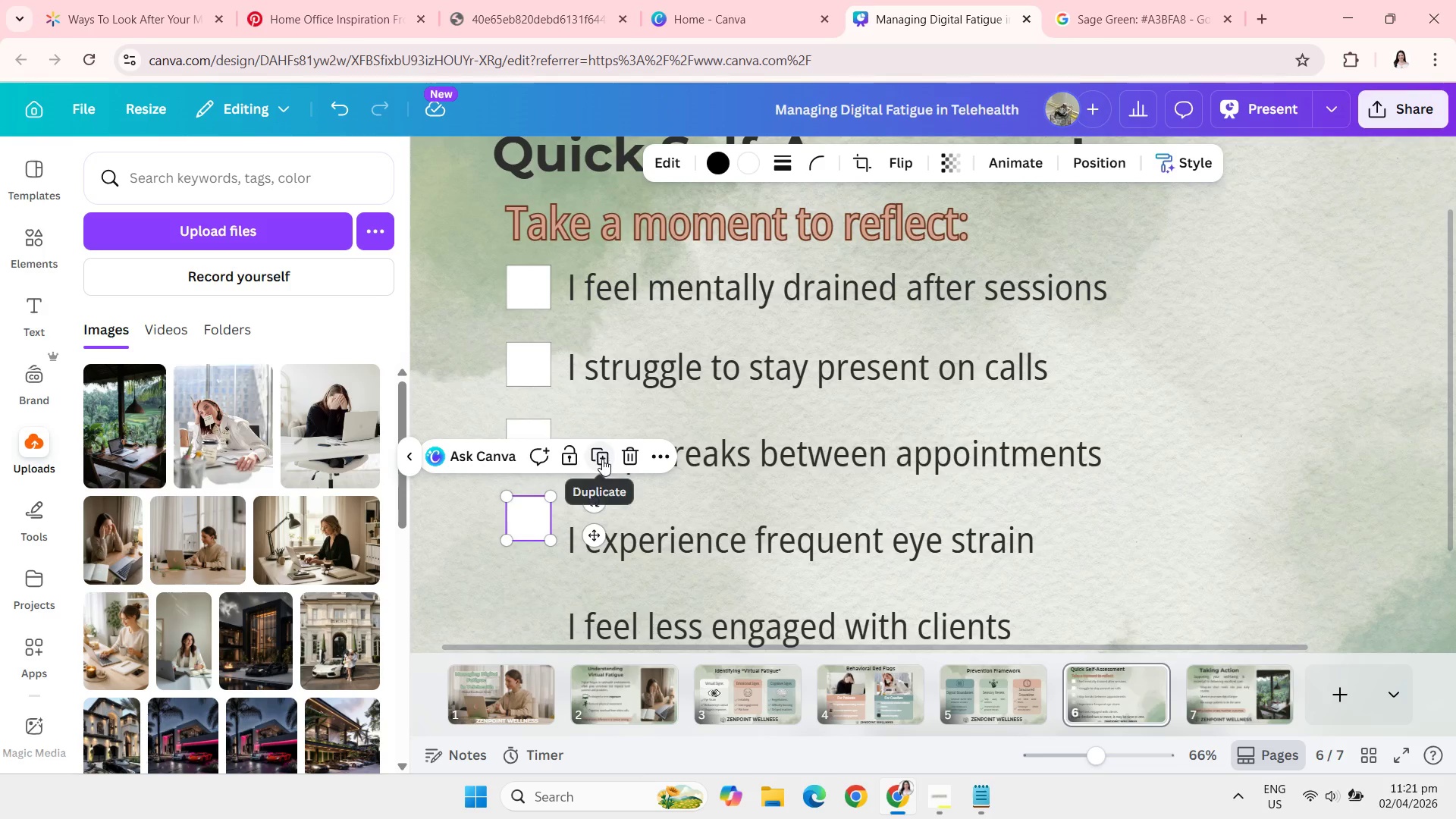 
left_click([602, 459])
 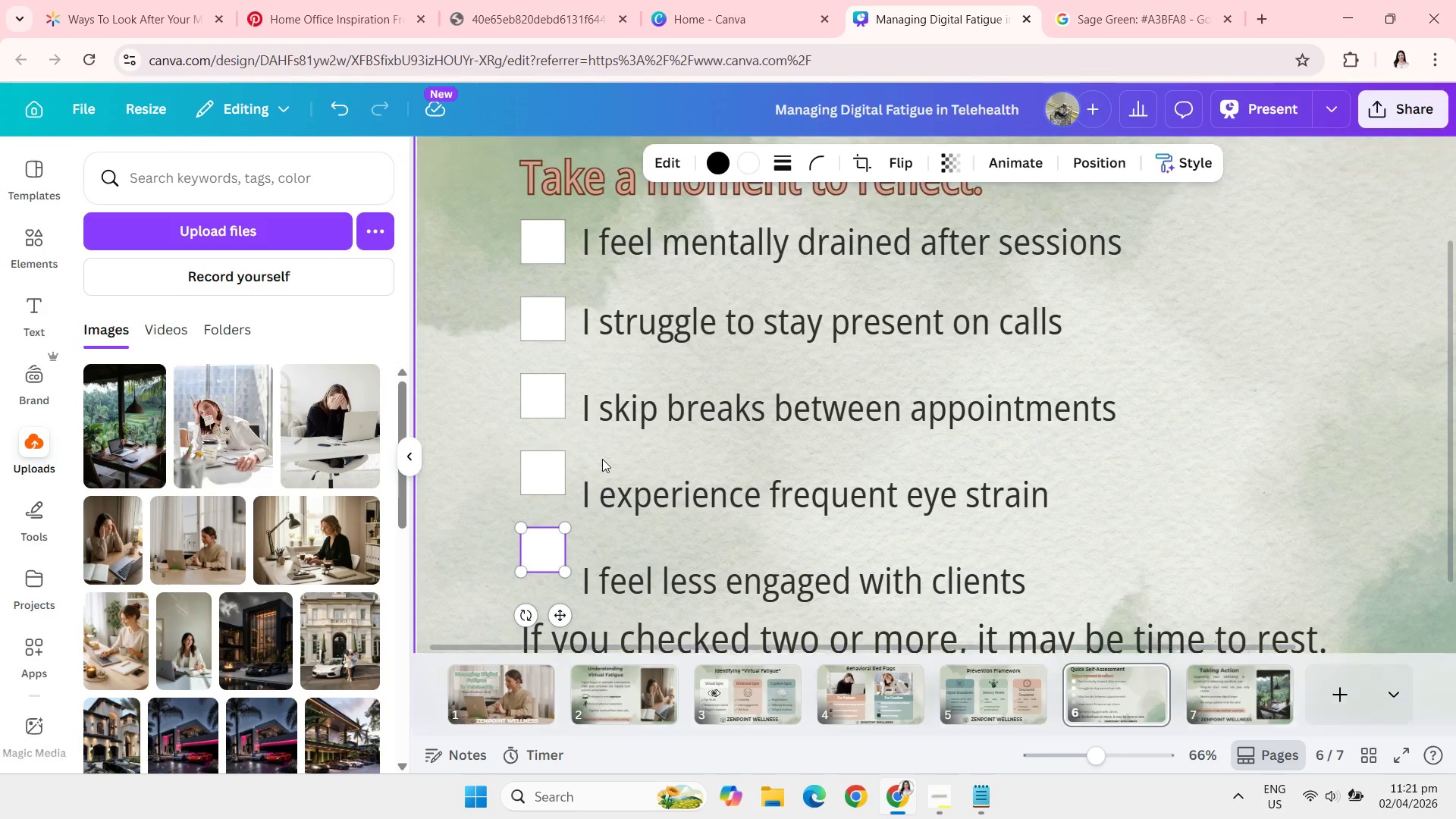 
mouse_move([741, 275])
 